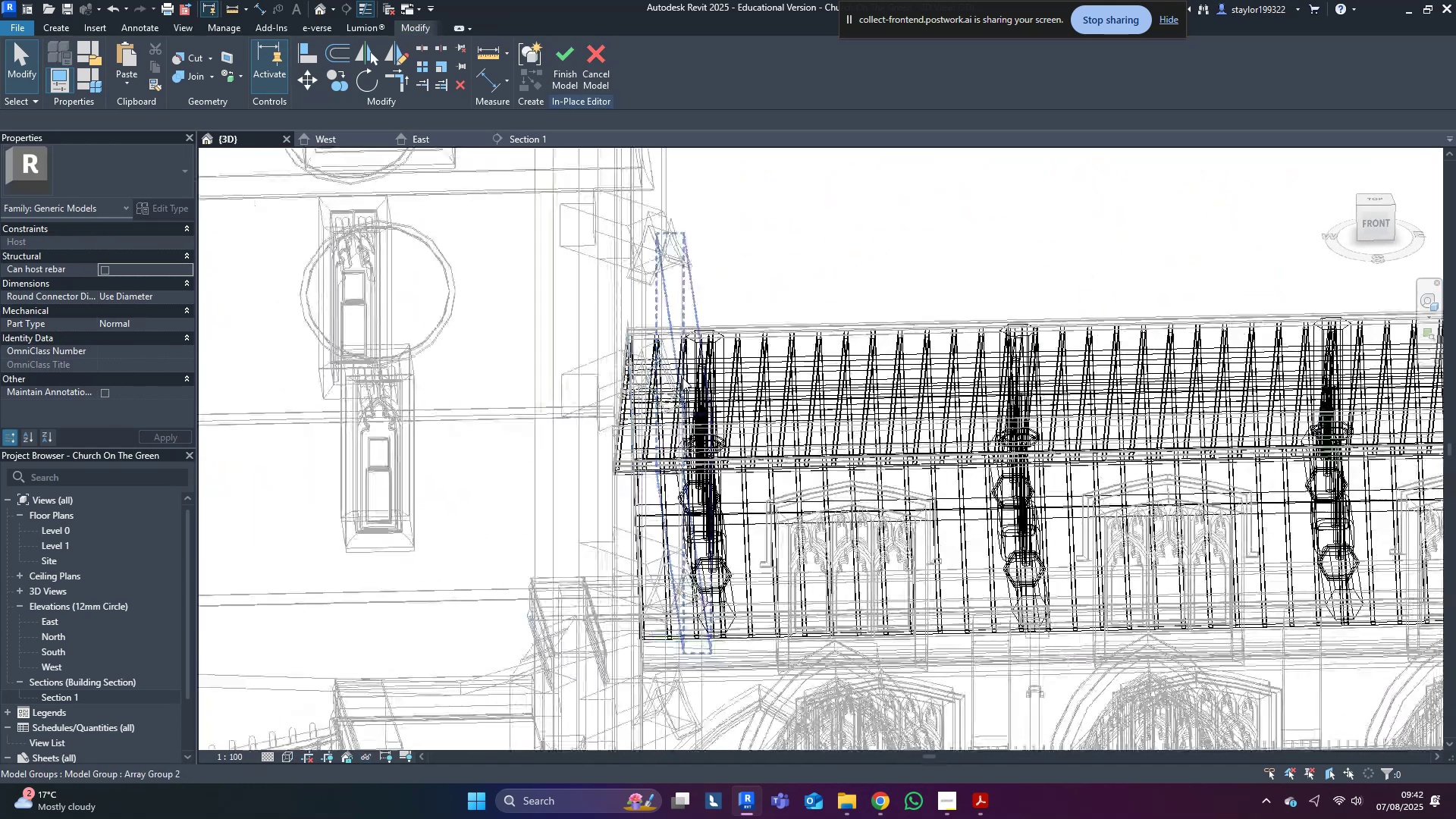 
scroll: coordinate [640, 399], scroll_direction: down, amount: 5.0
 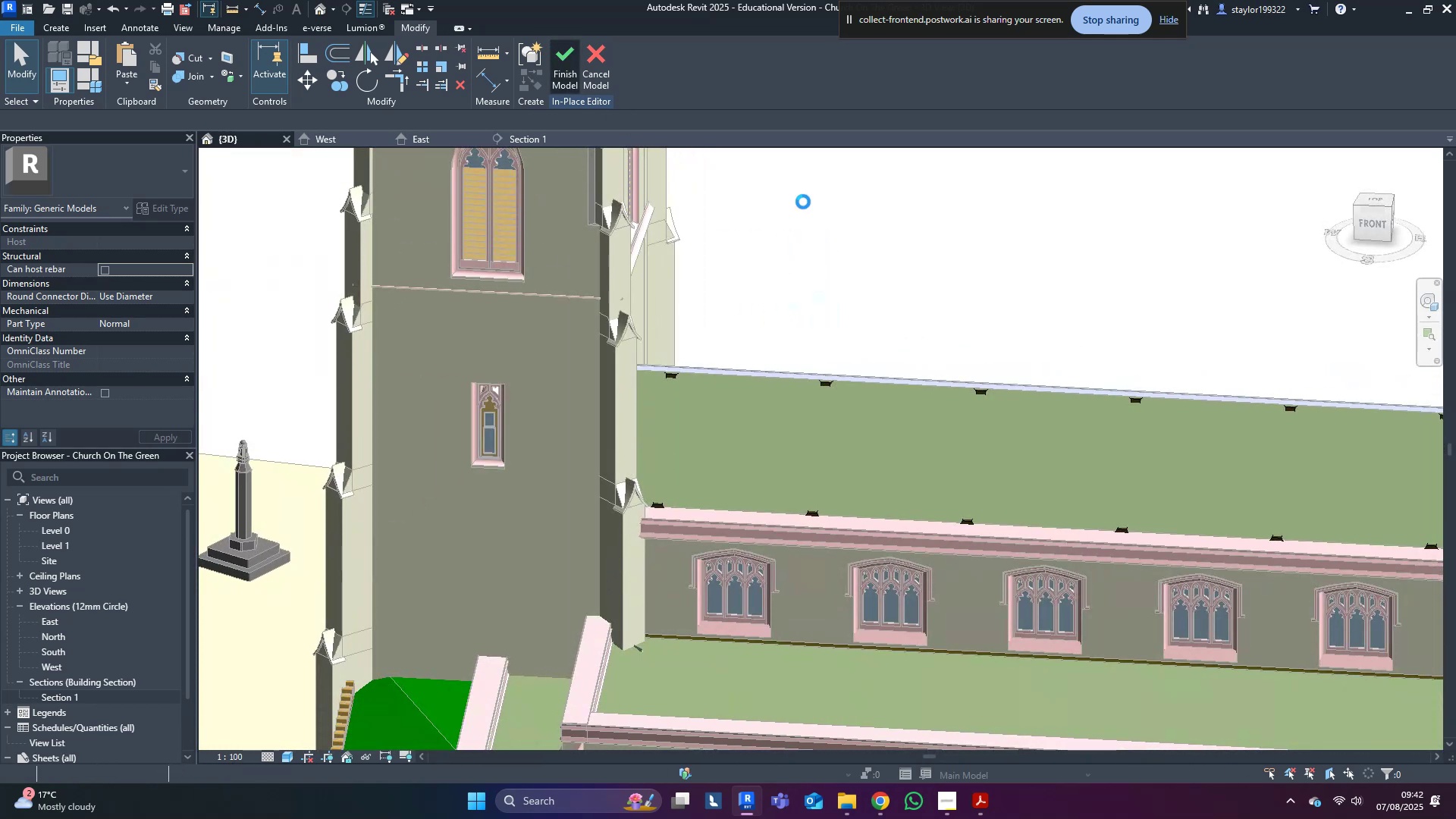 
wait(8.75)
 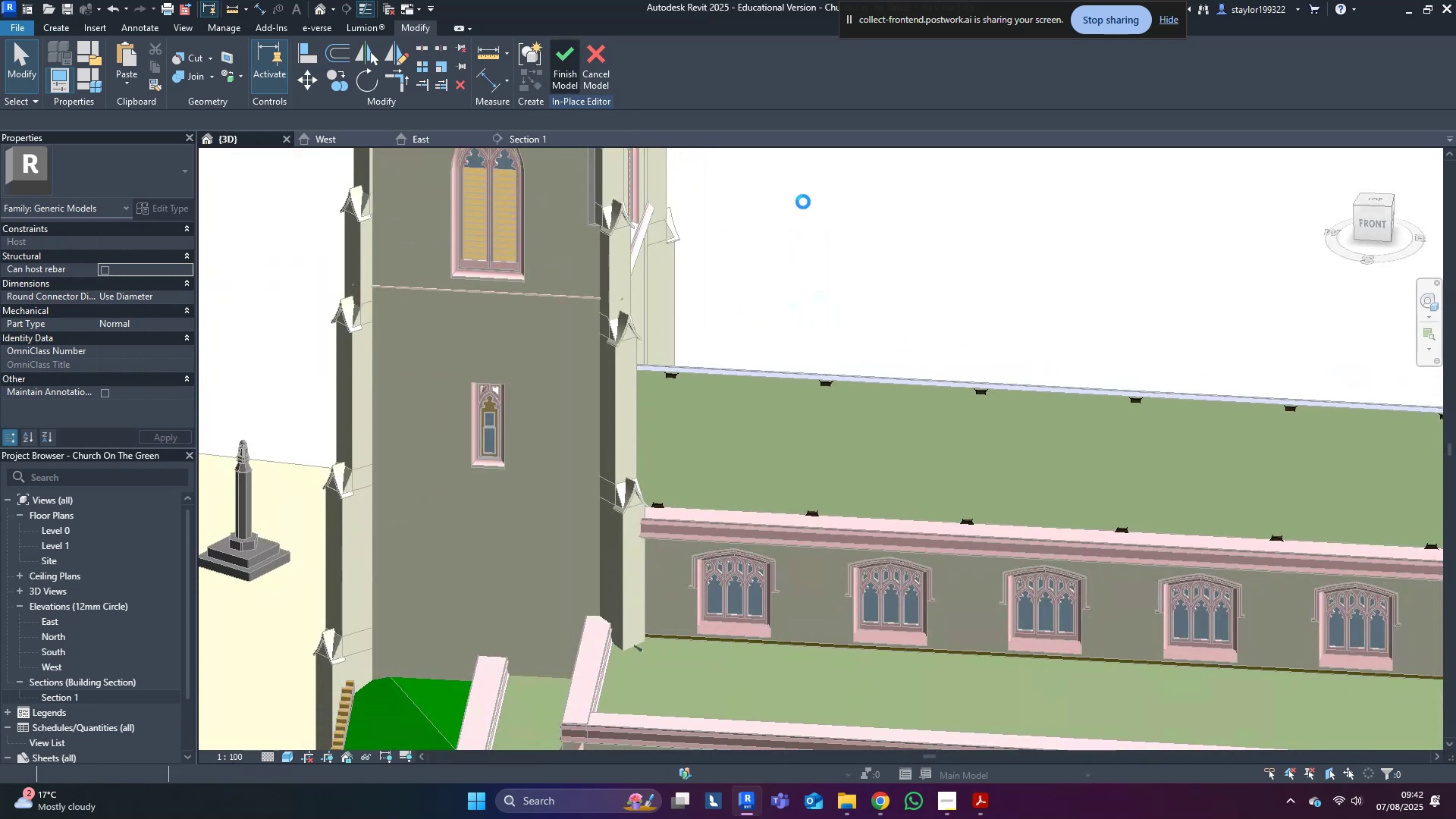 
left_click([984, 394])
 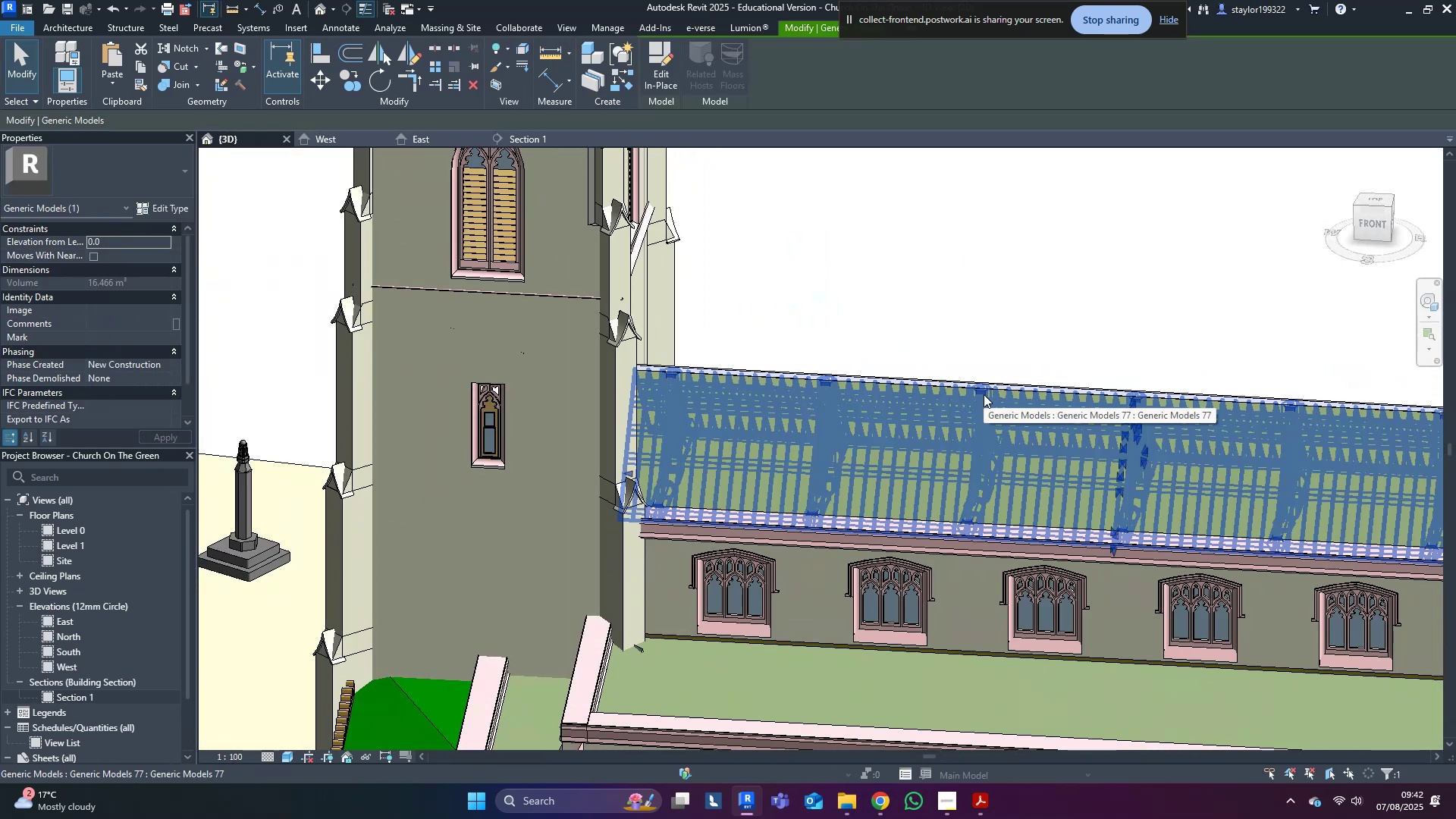 
scroll: coordinate [1059, 446], scroll_direction: up, amount: 4.0
 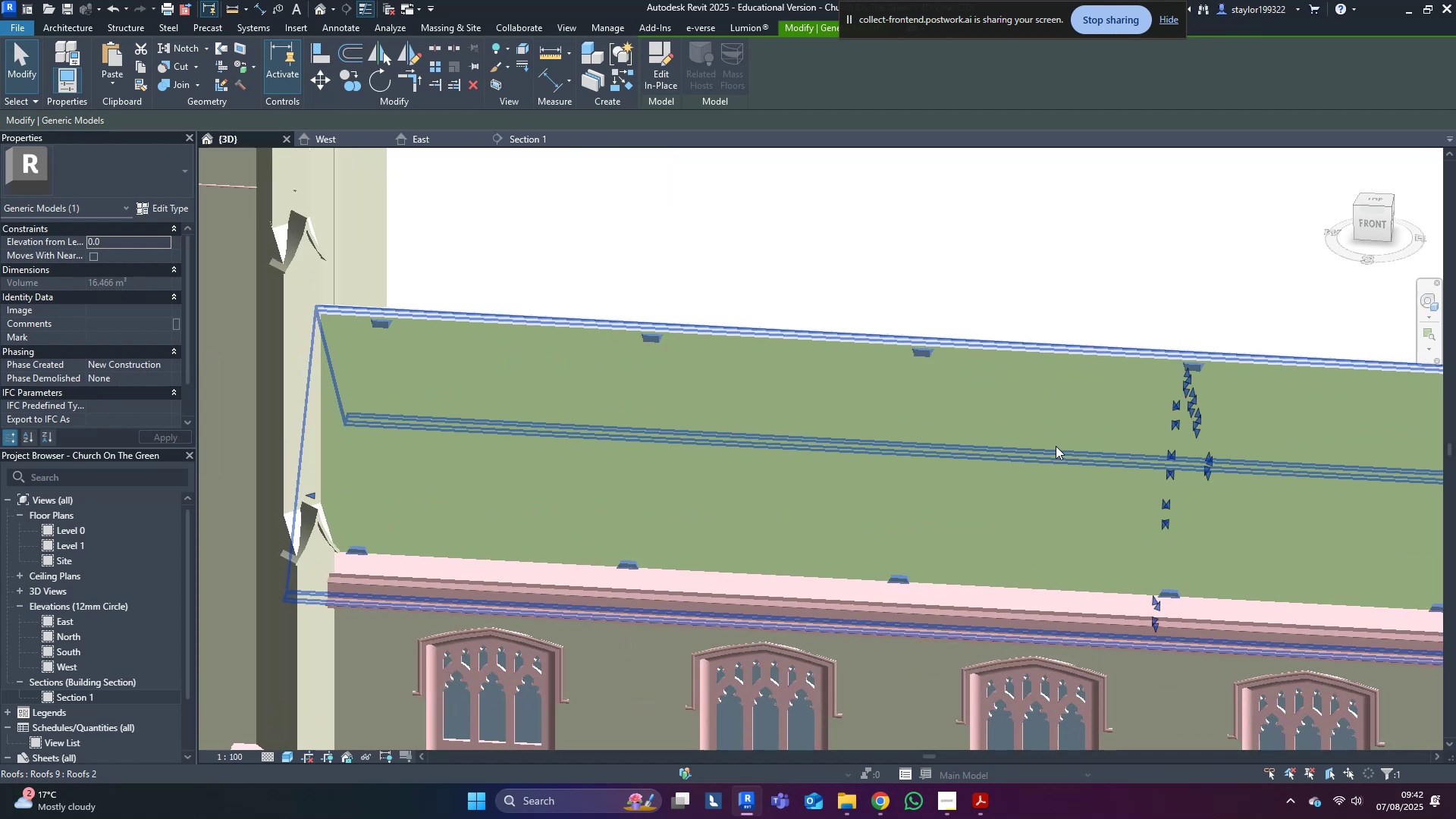 
hold_key(key=ControlLeft, duration=0.46)
 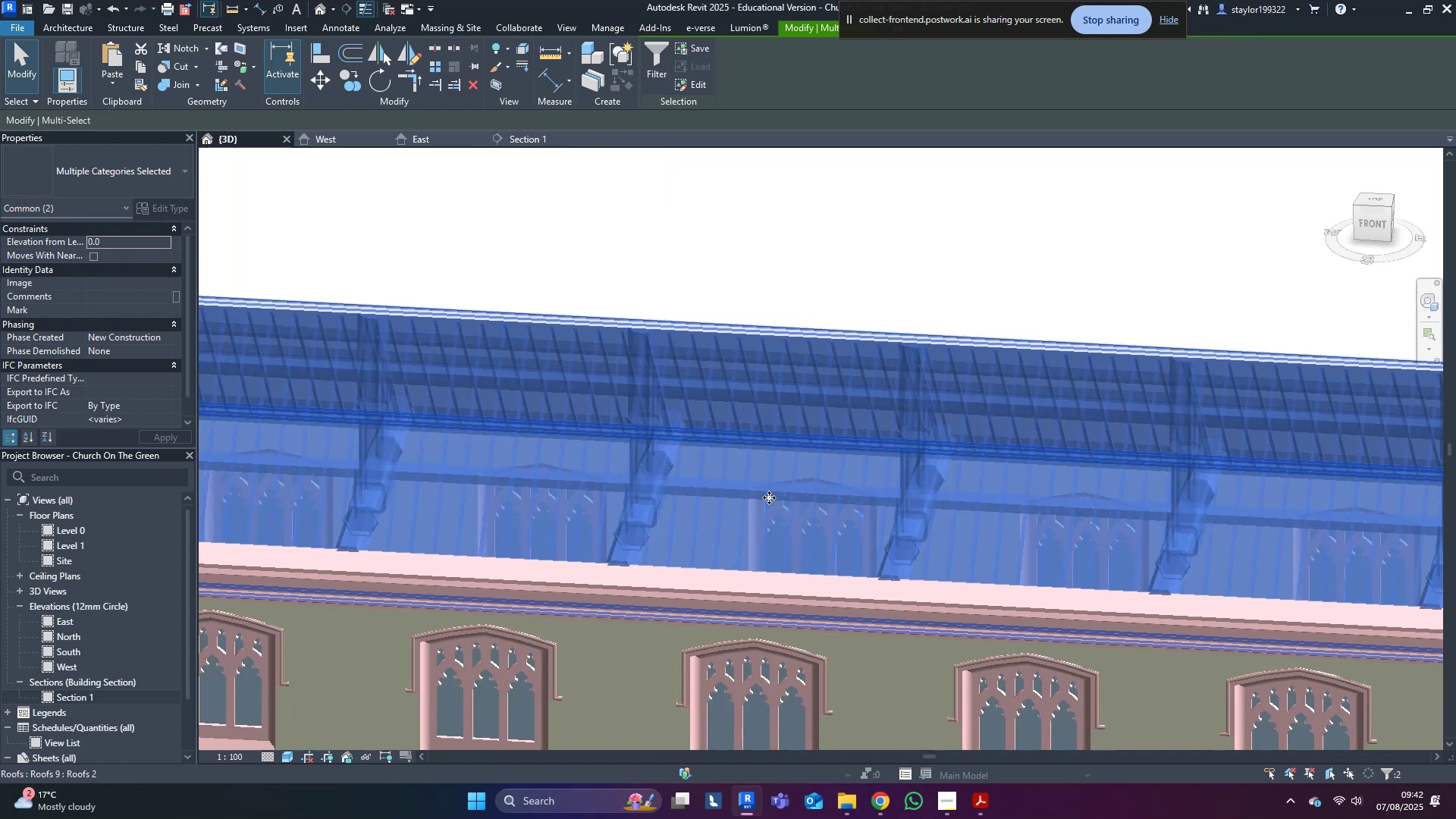 
type(hi)
key(Escape)
 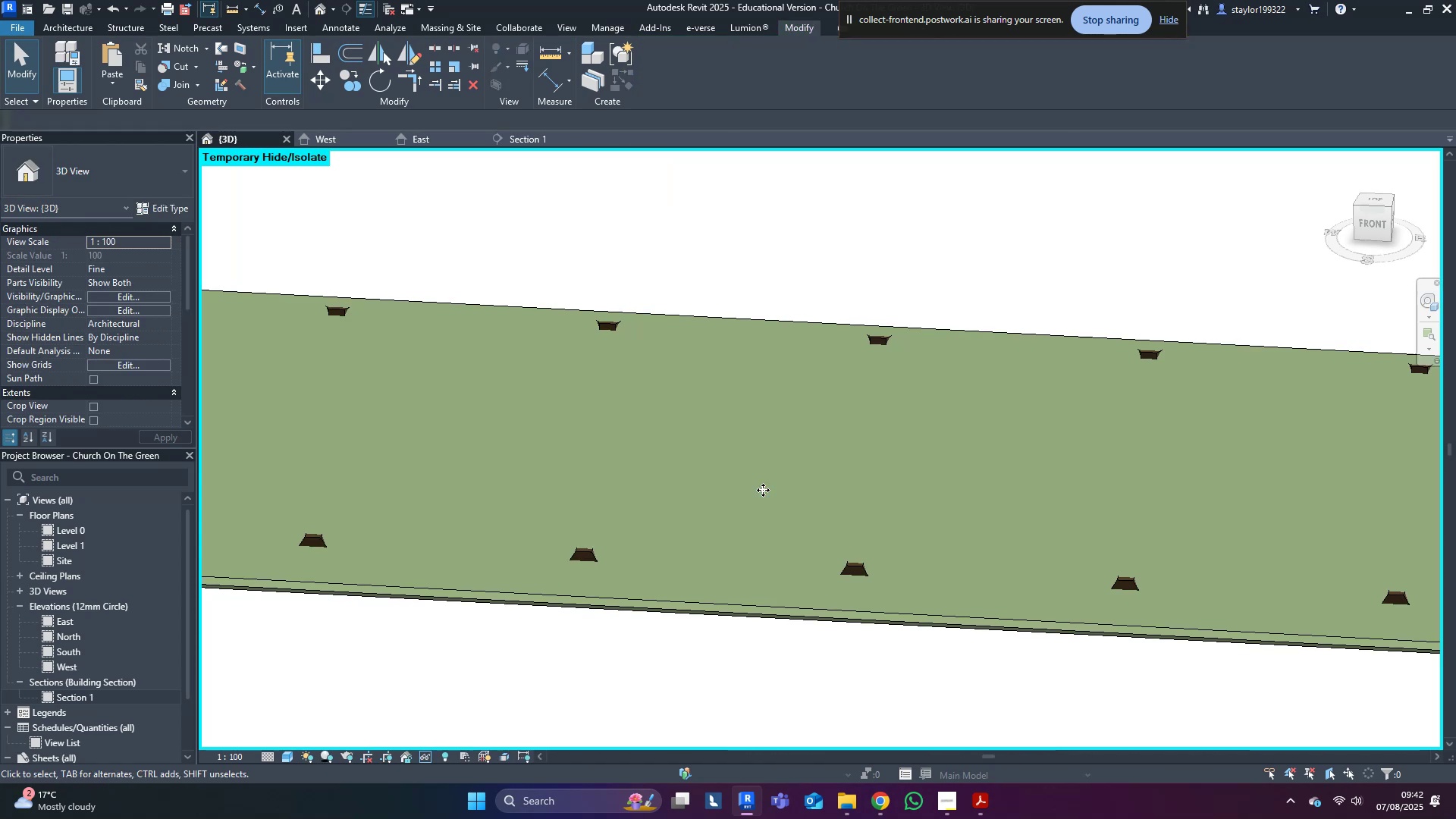 
scroll: coordinate [763, 490], scroll_direction: down, amount: 3.0
 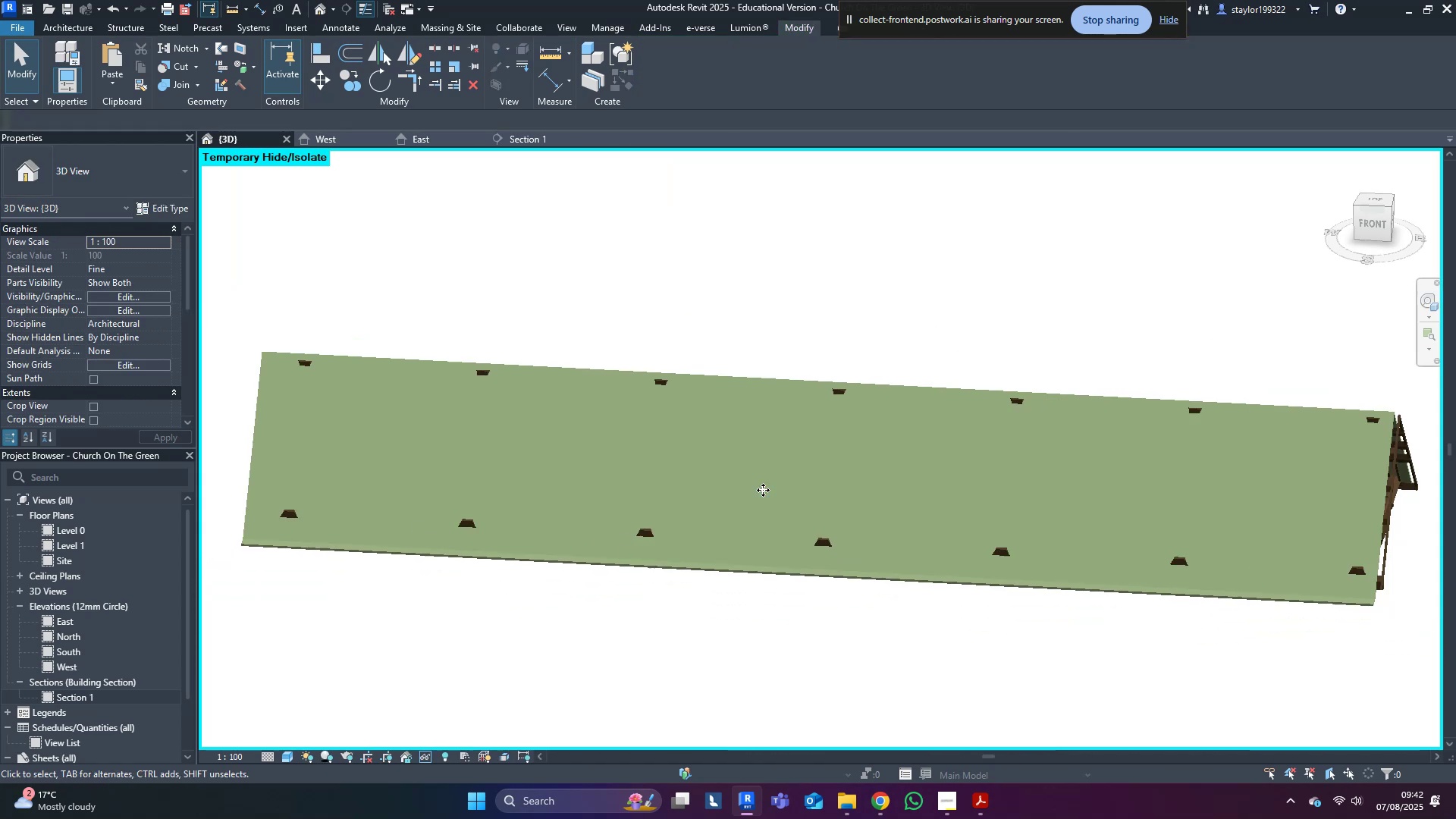 
hold_key(key=ShiftLeft, duration=0.74)
 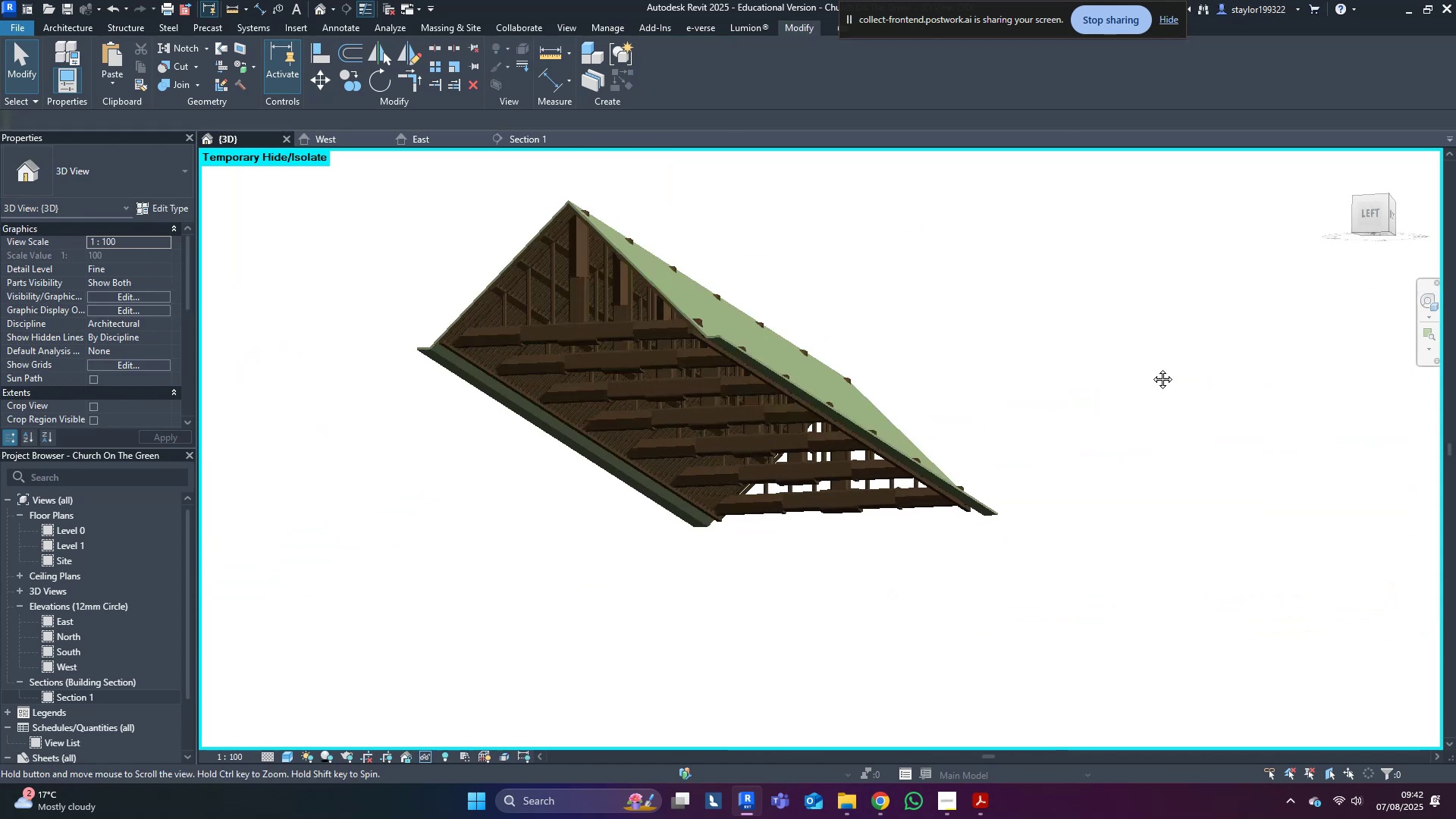 
hold_key(key=ShiftLeft, duration=0.32)
 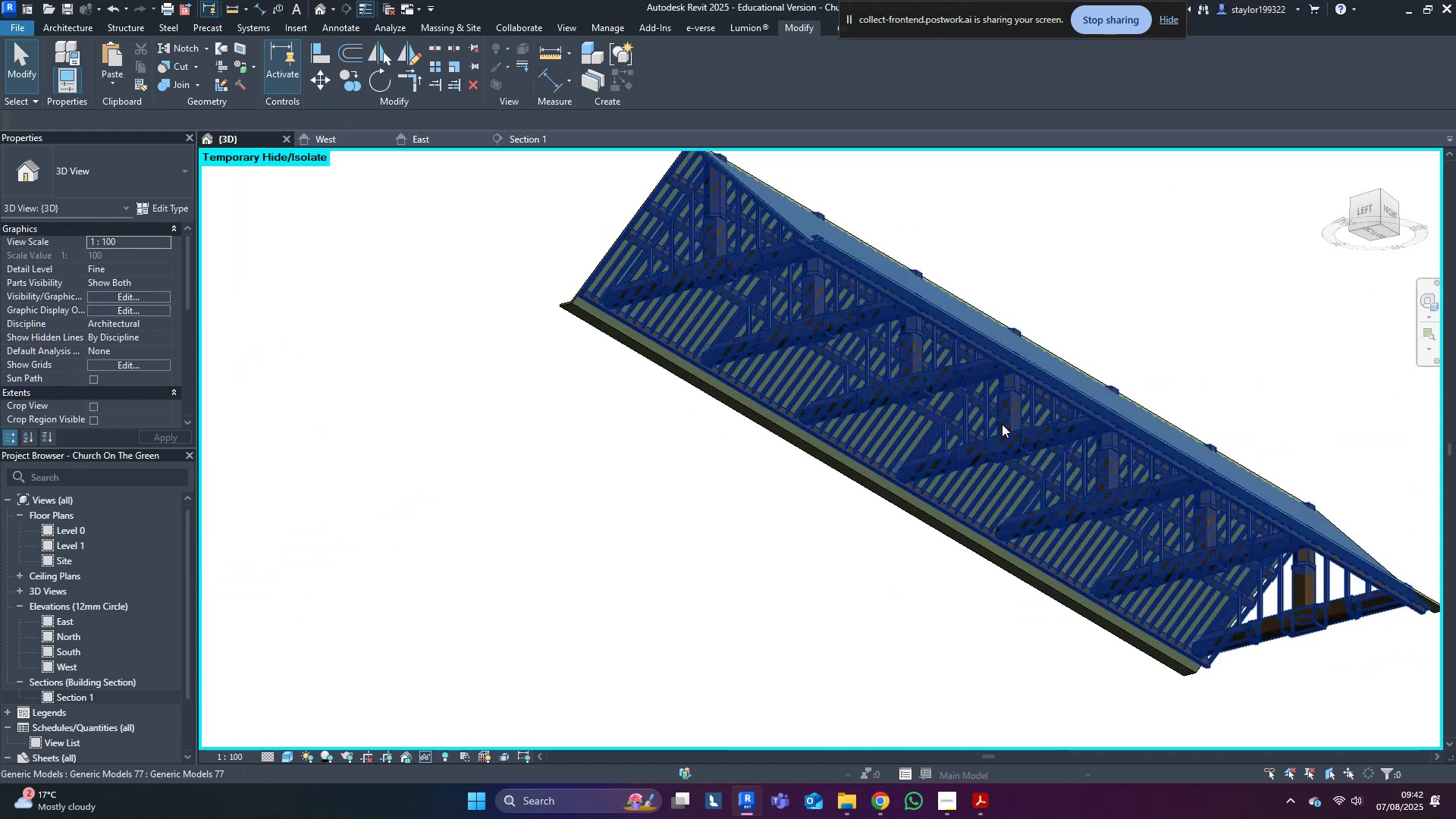 
scroll: coordinate [987, 485], scroll_direction: up, amount: 3.0
 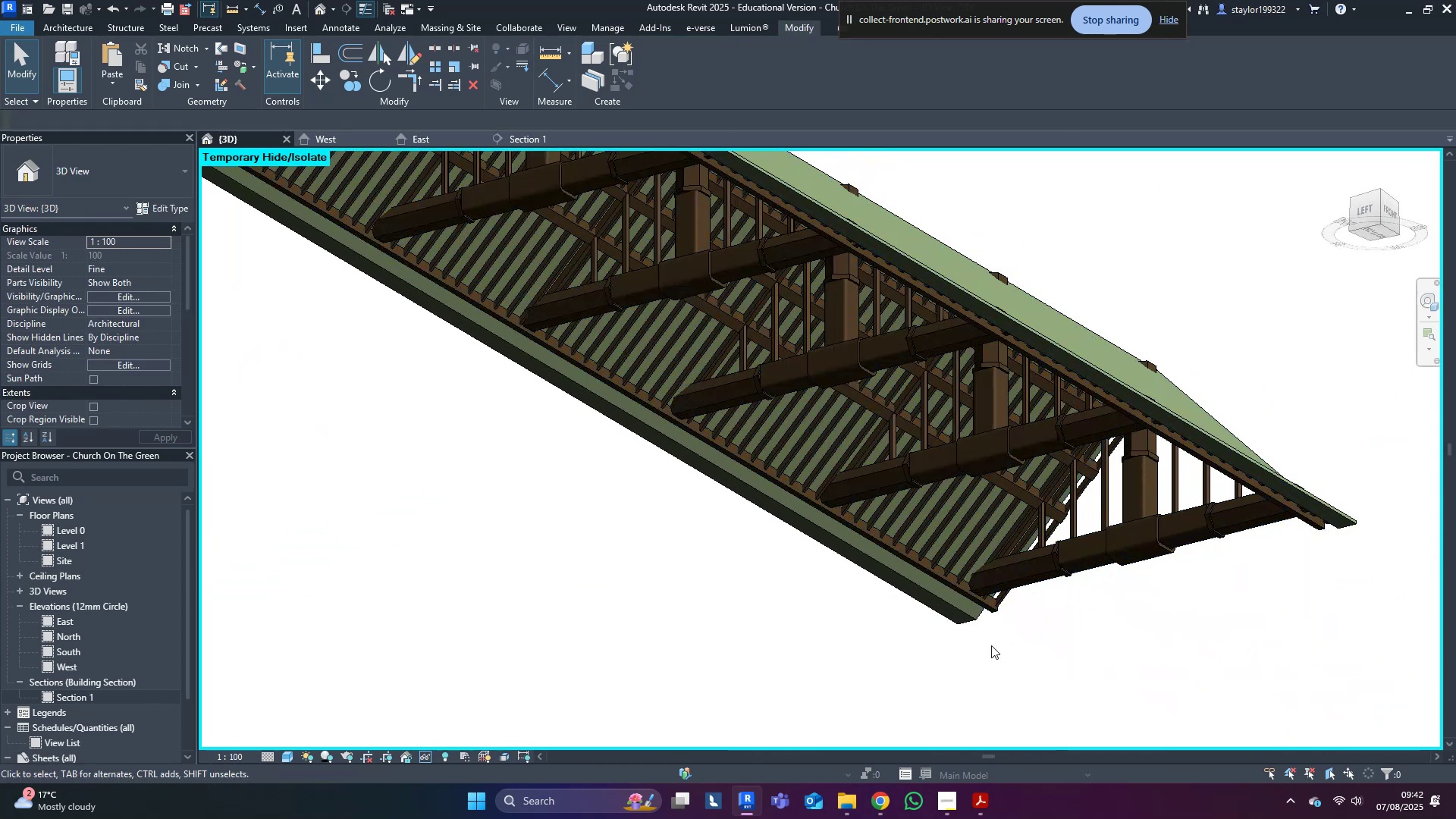 
left_click([1017, 544])
 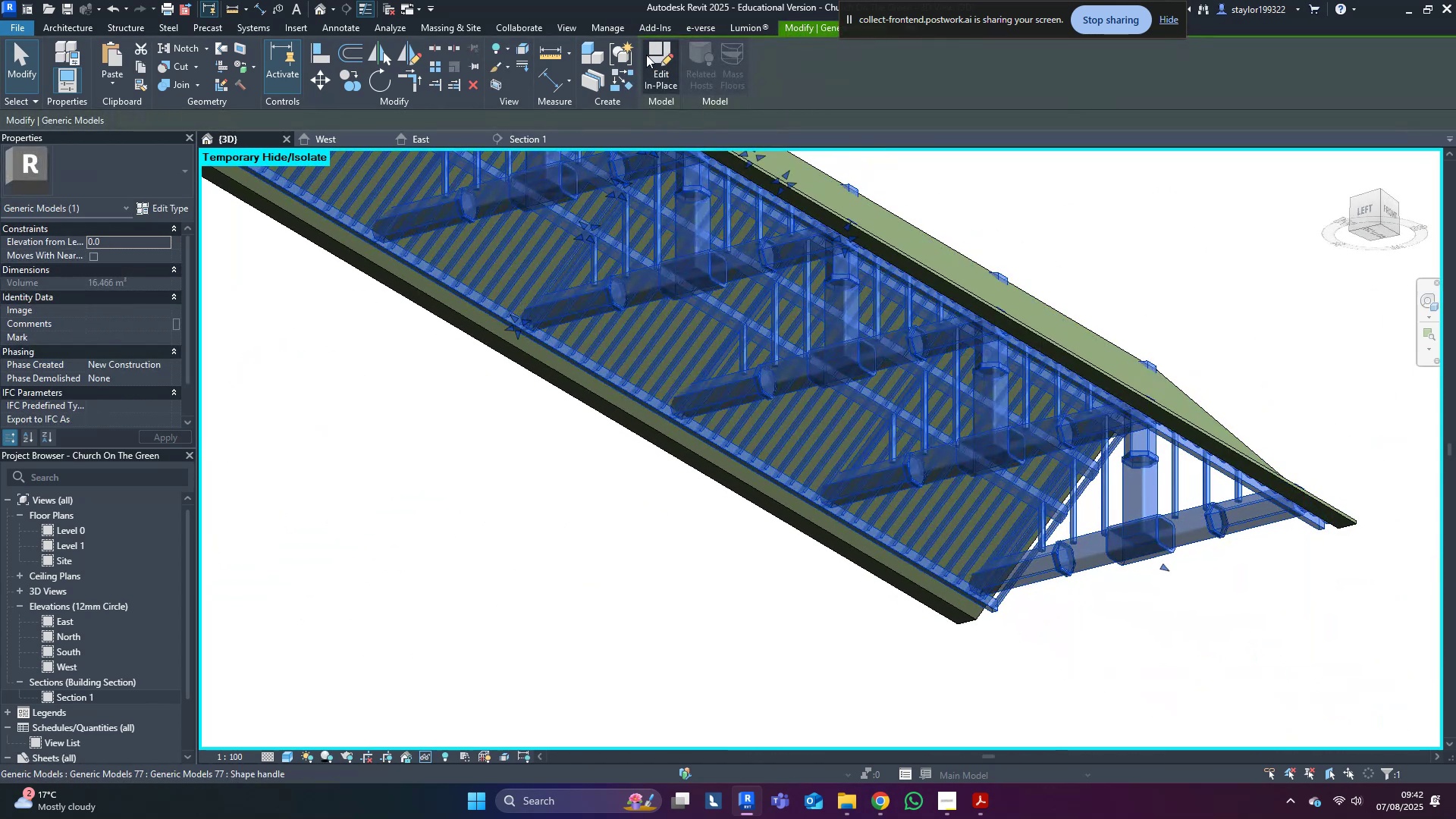 
double_click([1224, 249])
 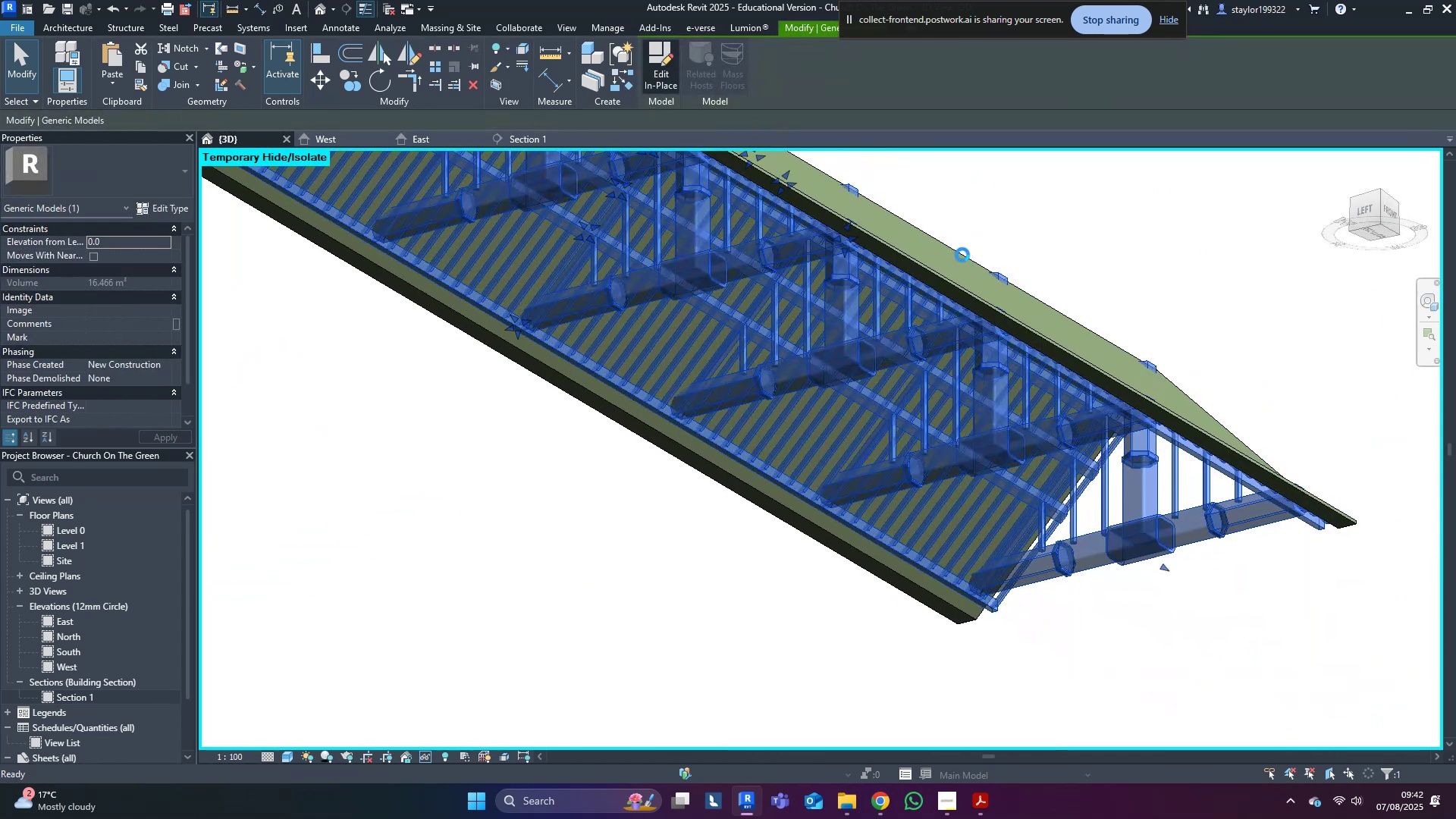 
left_click([959, 503])
 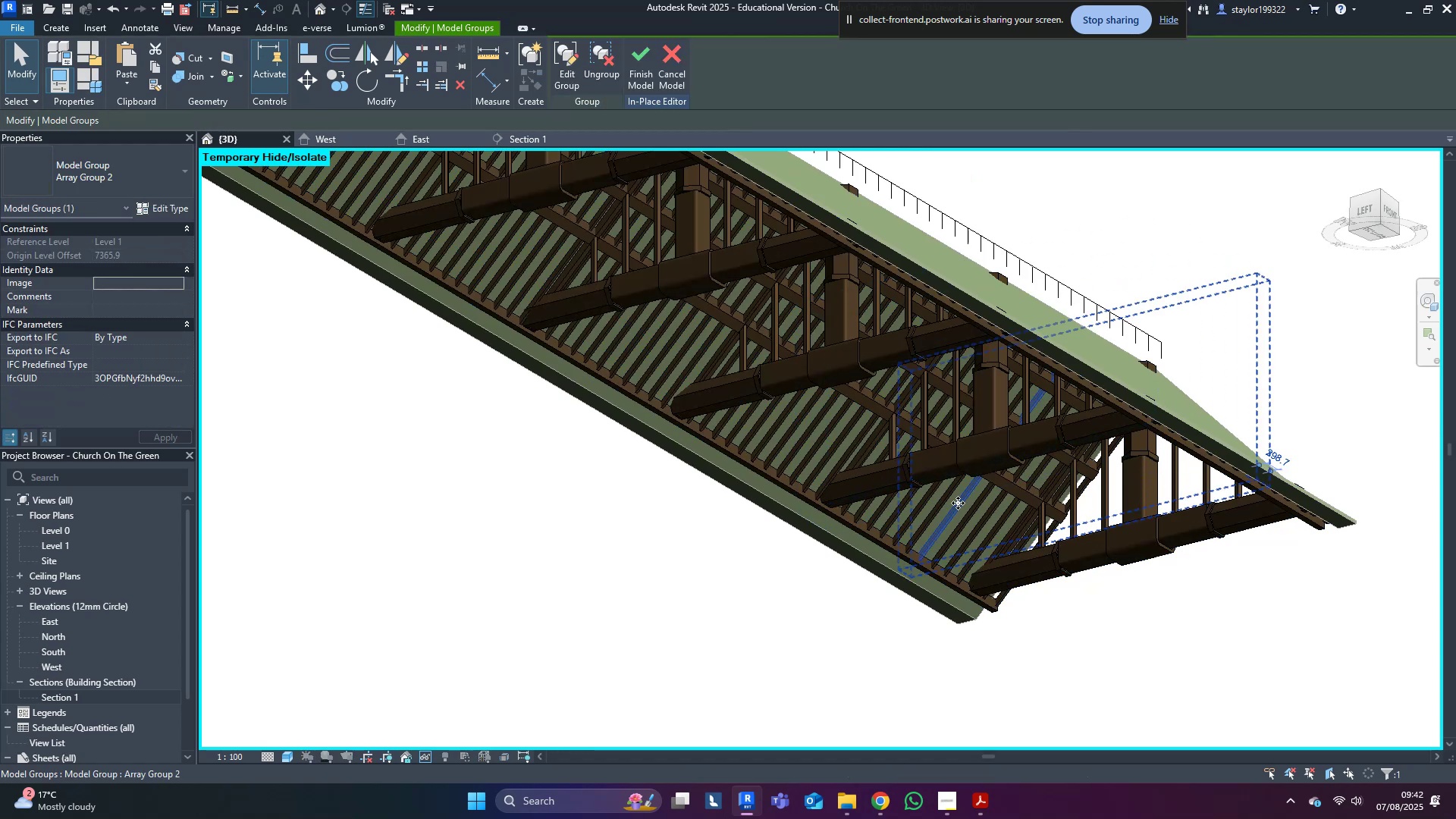 
right_click([958, 503])
 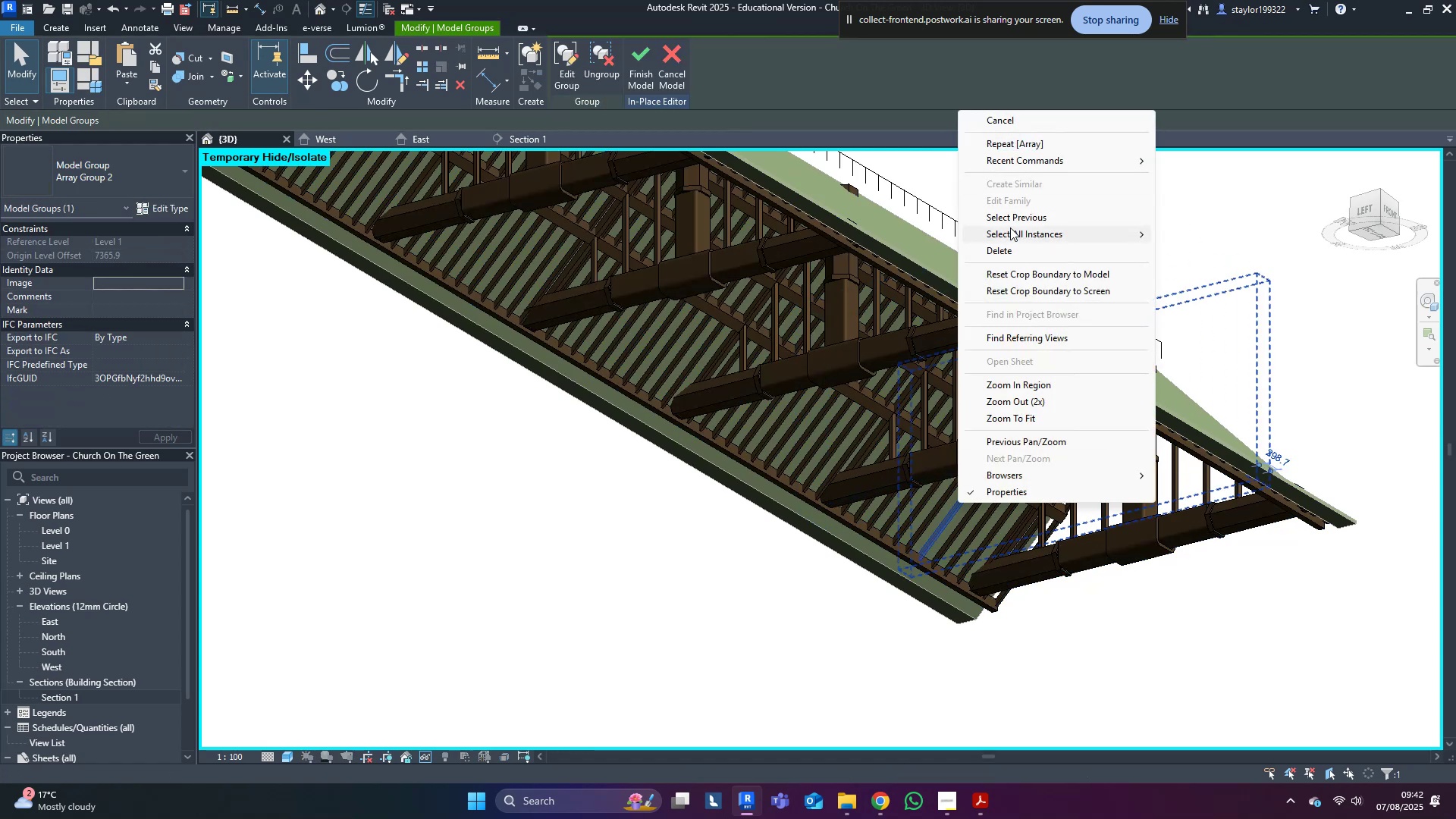 
left_click([1010, 228])
 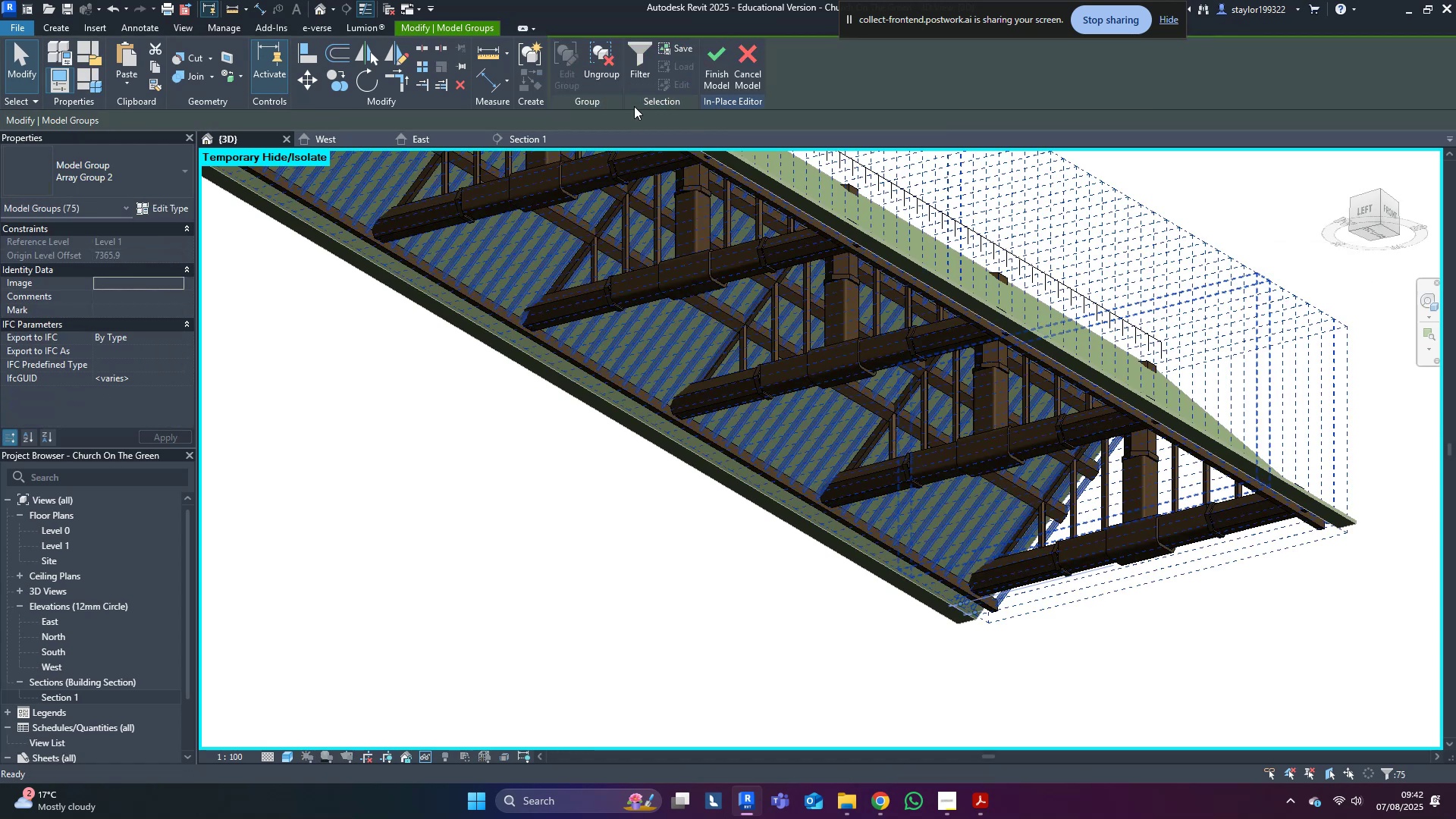 
scroll: coordinate [995, 555], scroll_direction: up, amount: 5.0
 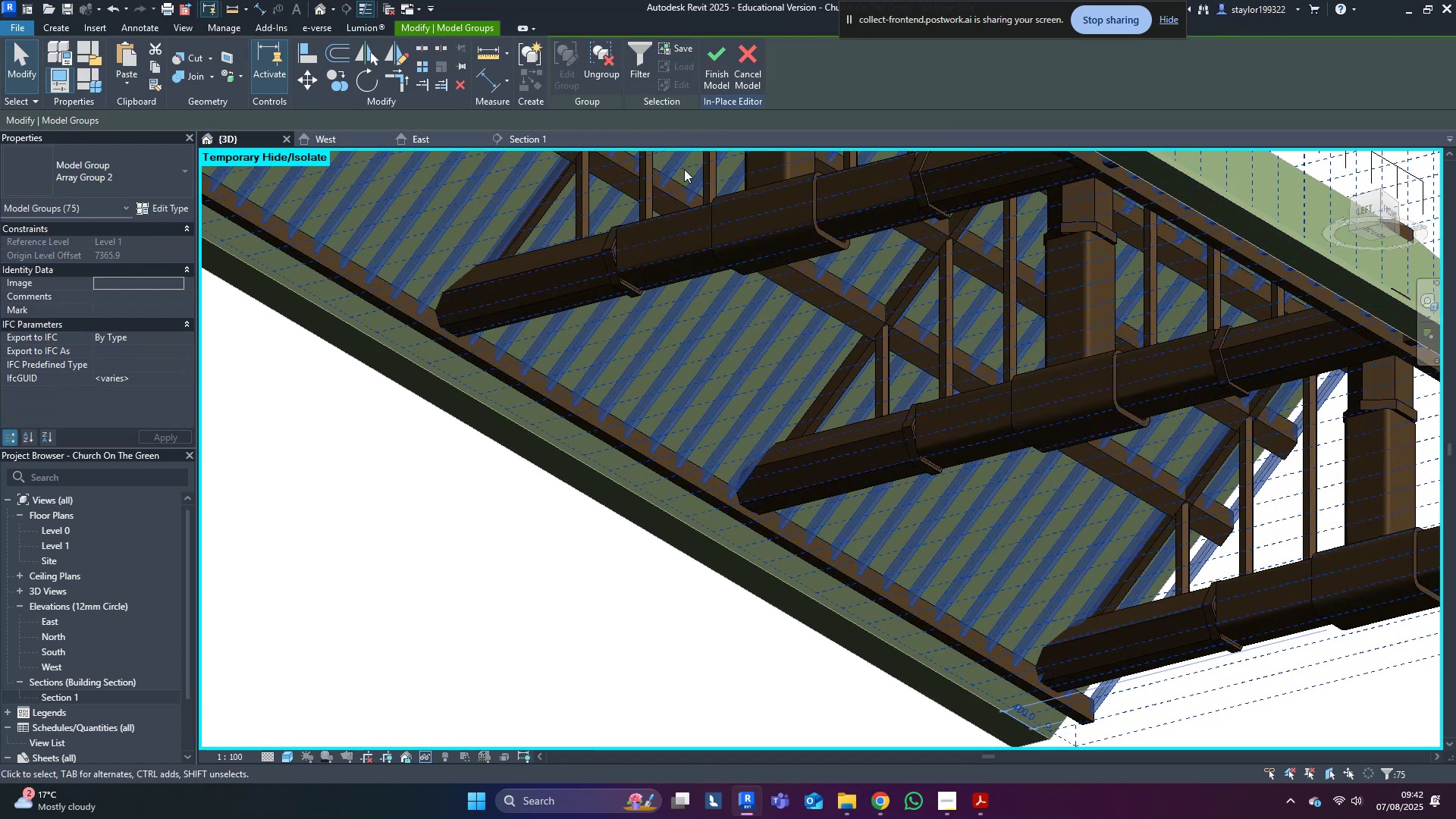 
left_click([616, 80])
 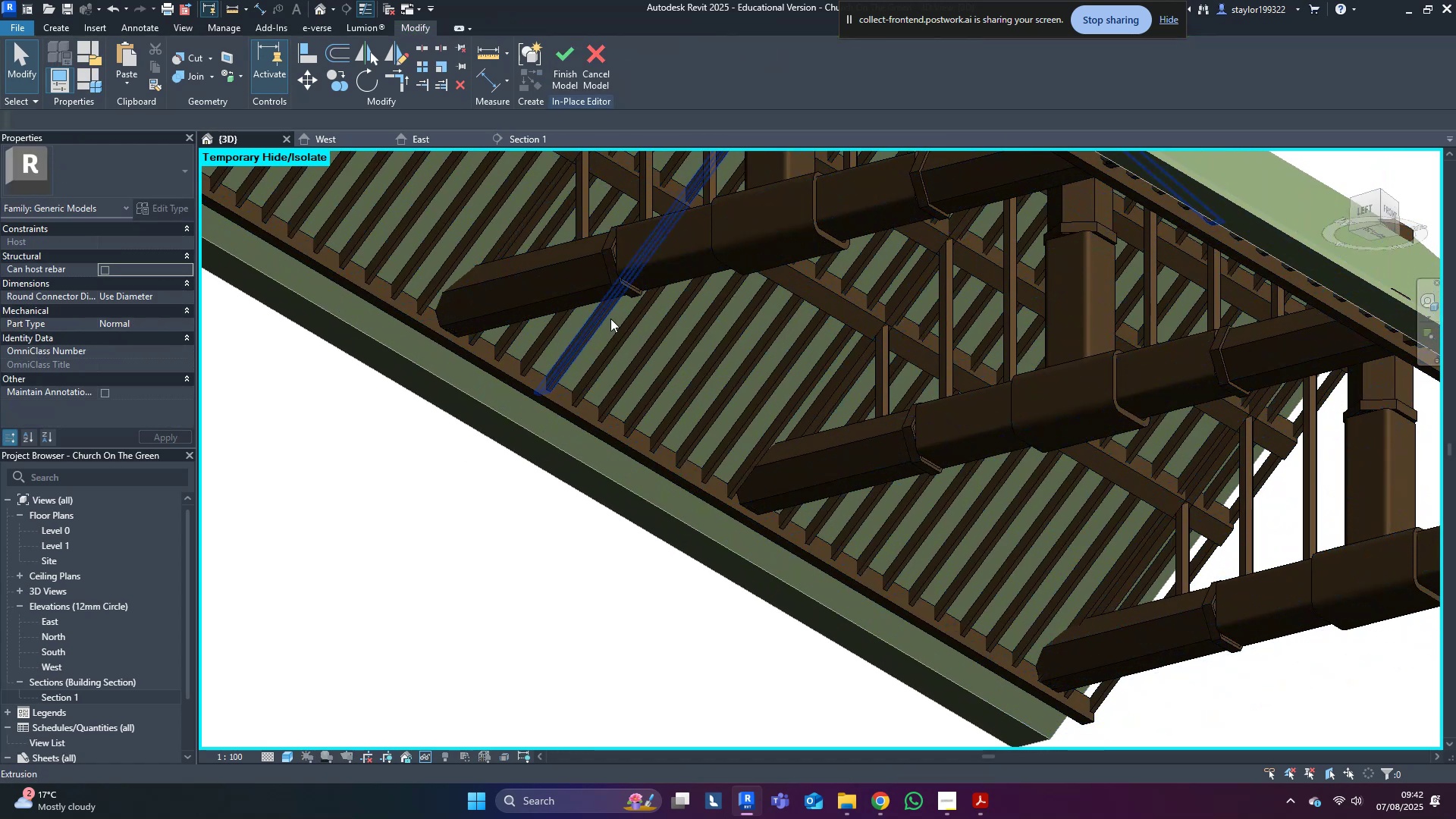 
left_click([678, 259])
 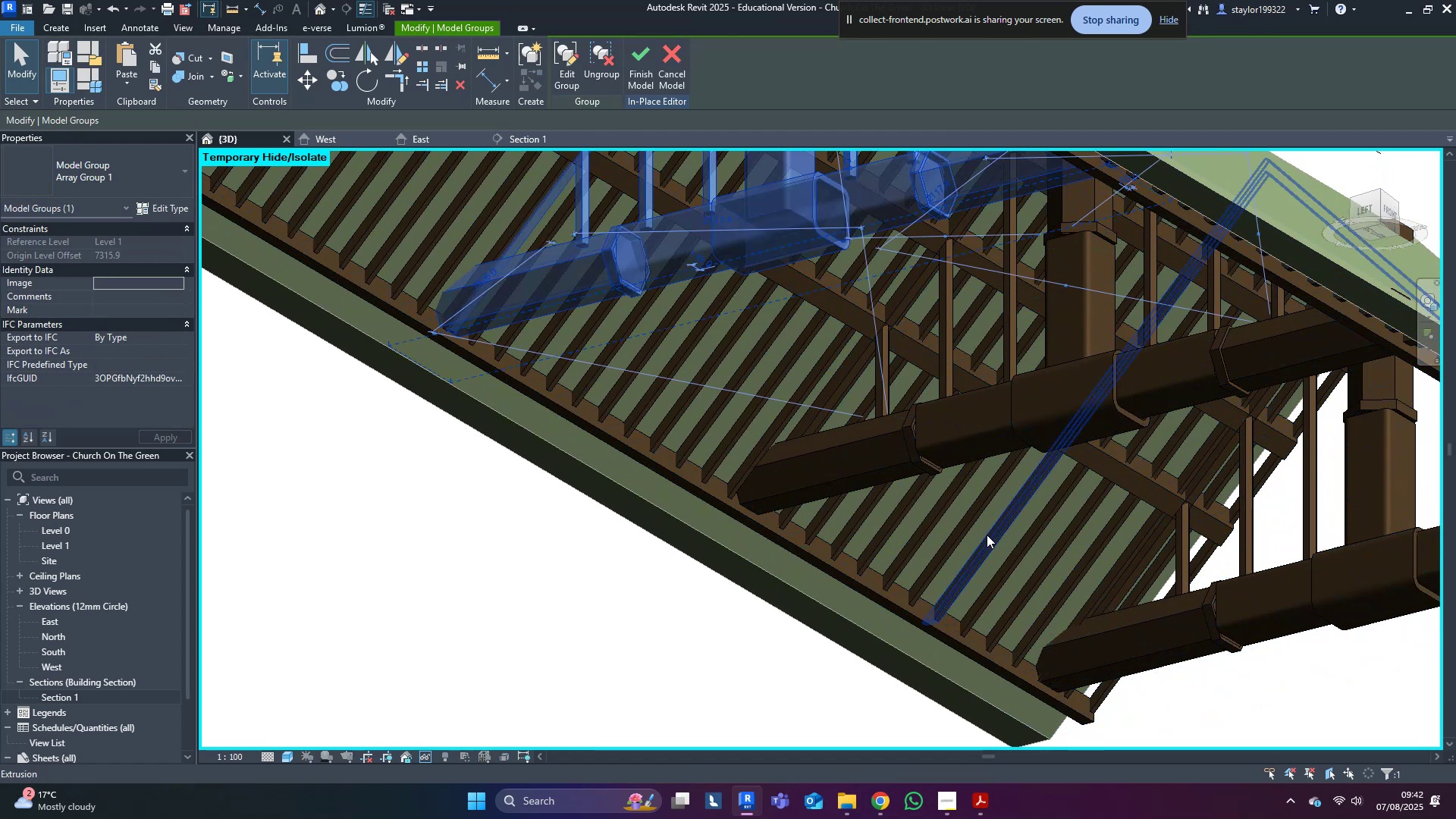 
scroll: coordinate [843, 546], scroll_direction: down, amount: 5.0
 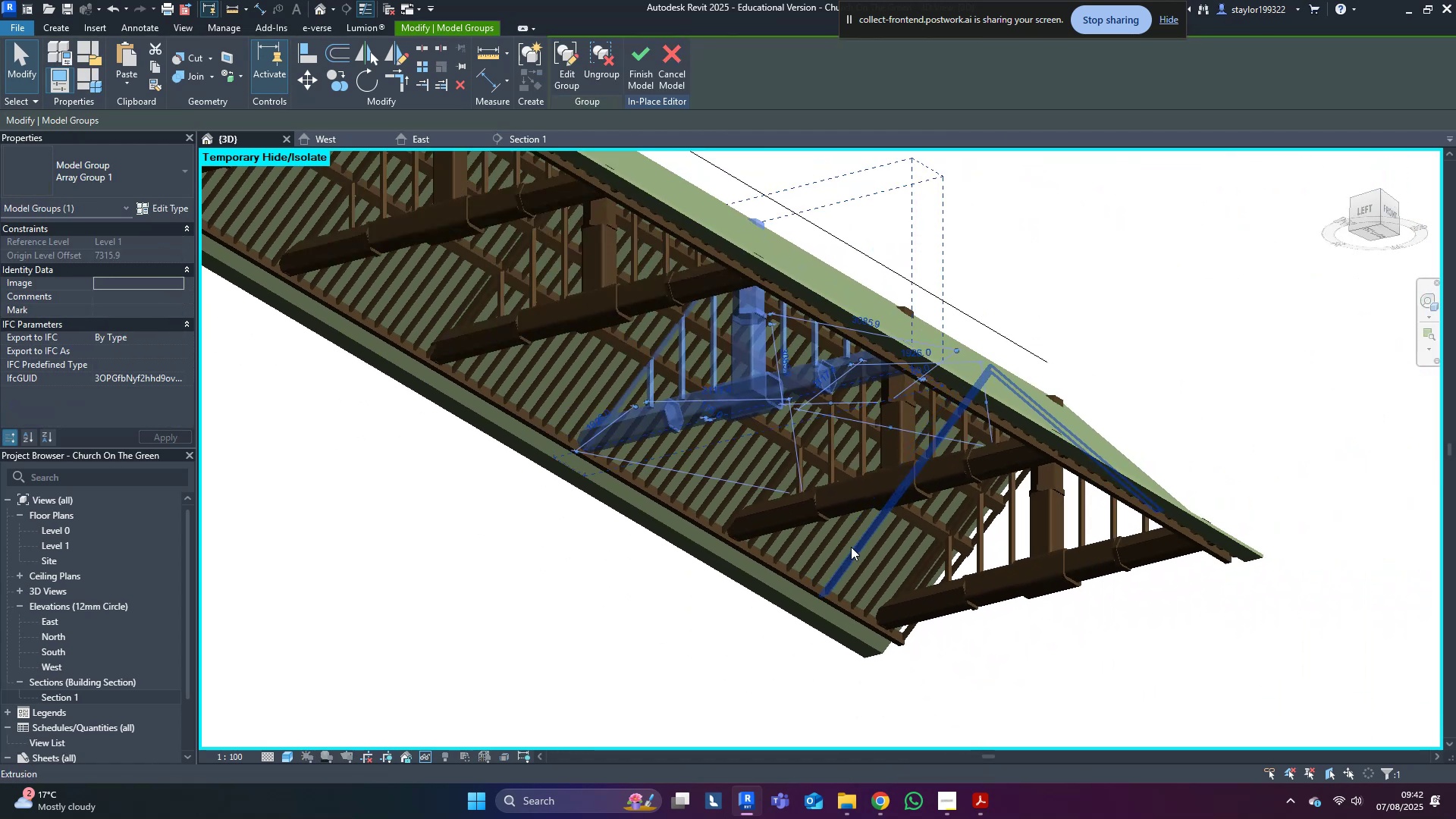 
hold_key(key=ShiftLeft, duration=1.43)
 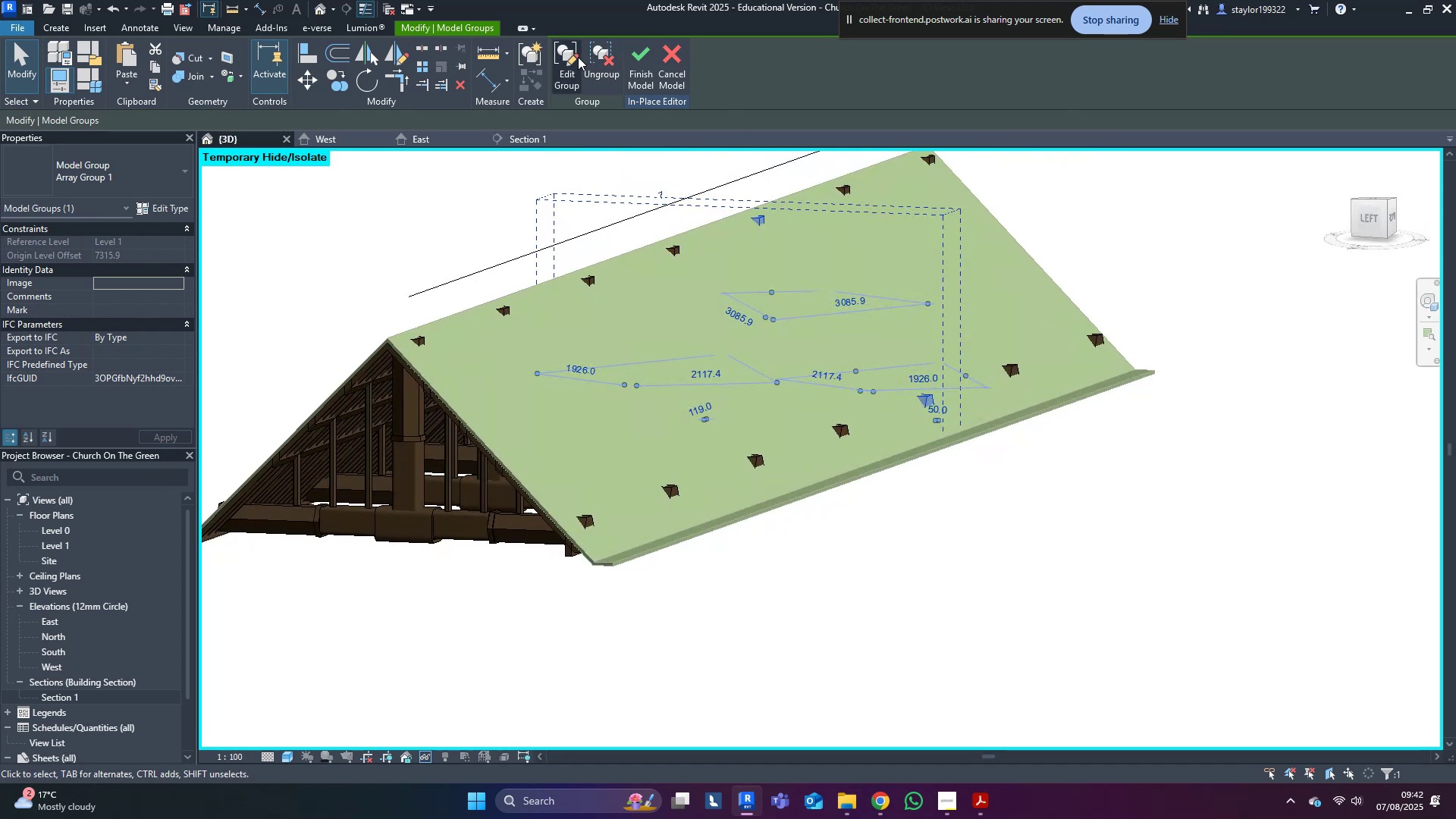 
left_click([570, 52])
 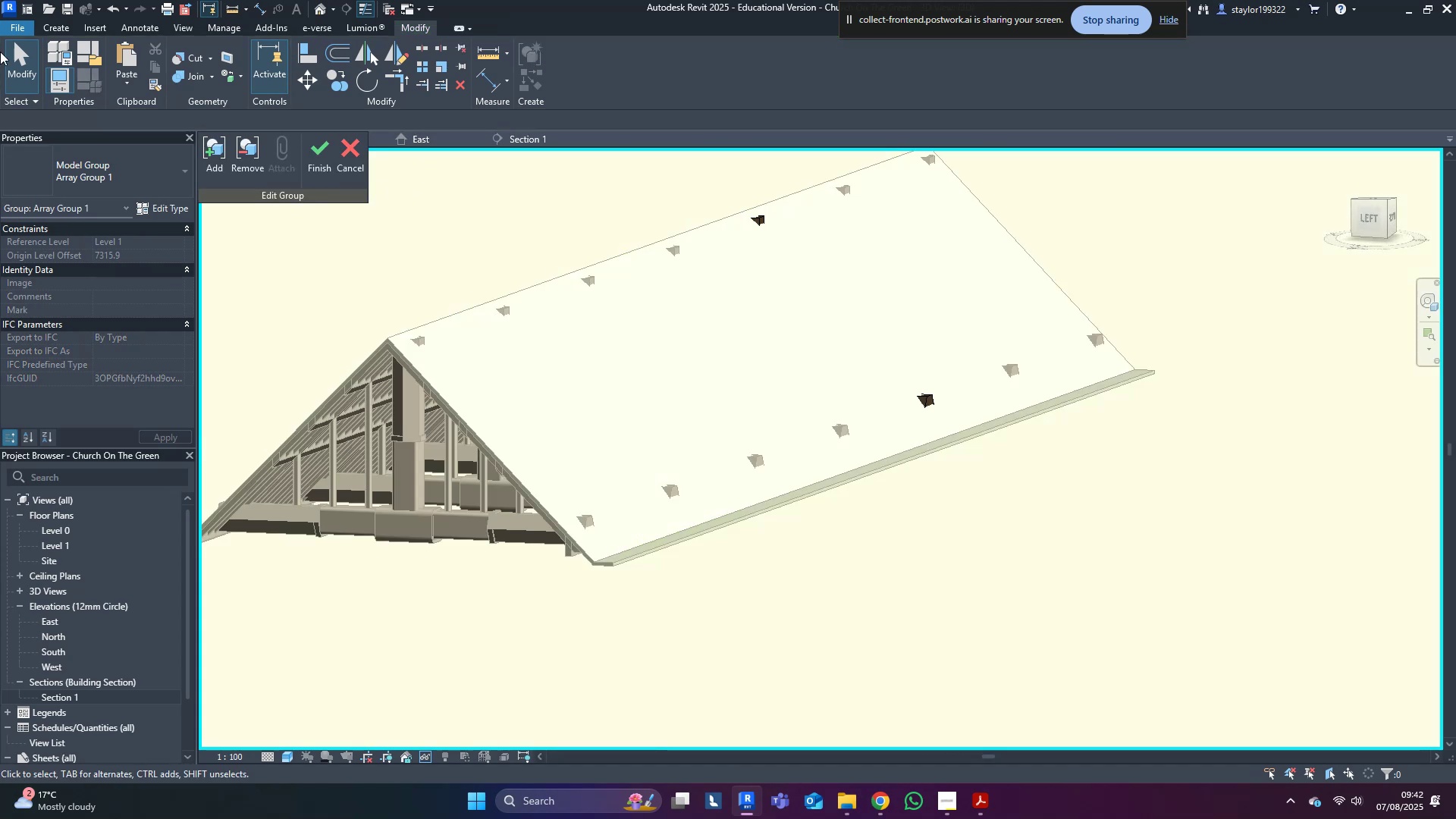 
left_click([57, 26])
 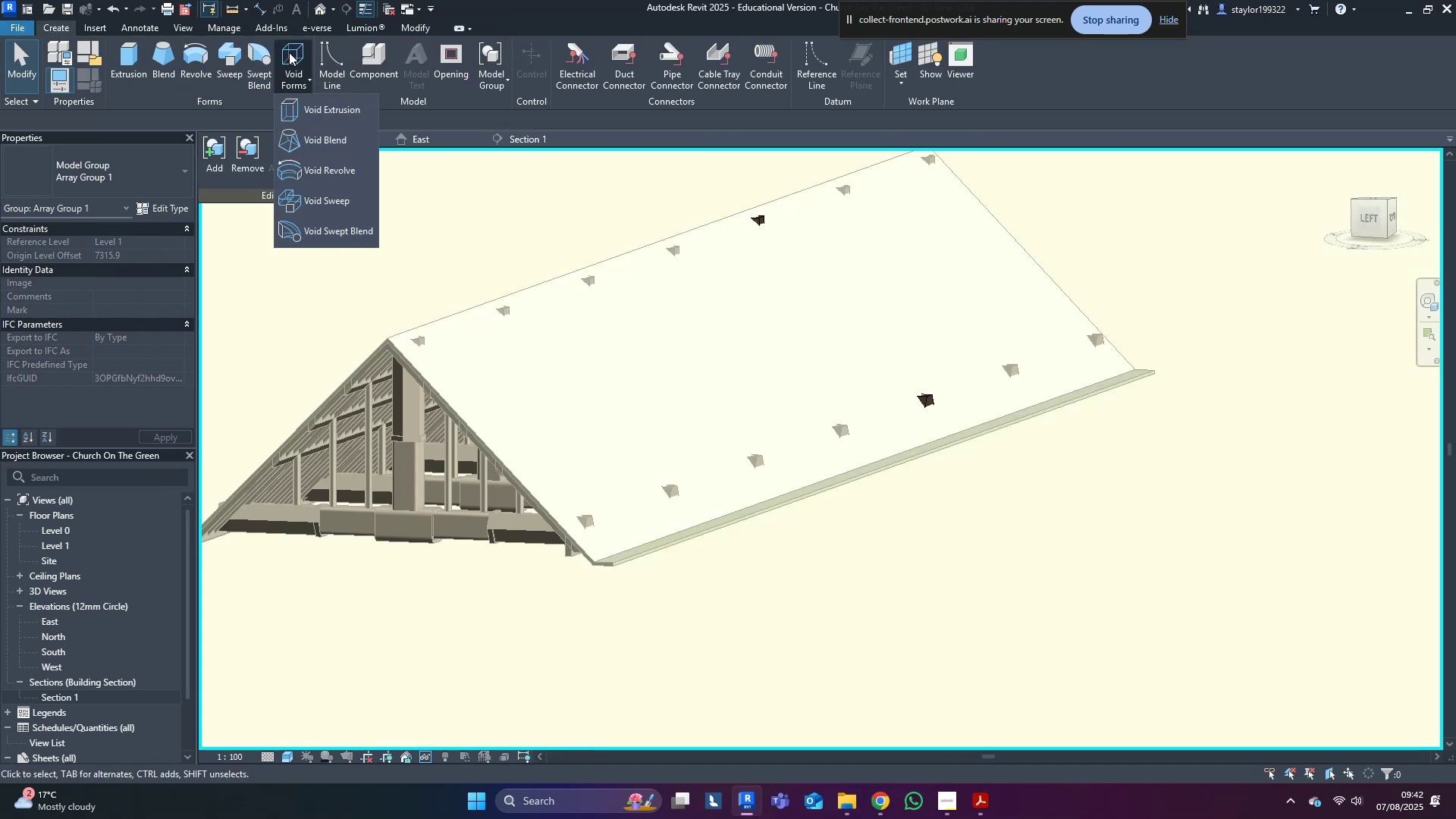 
double_click([306, 113])
 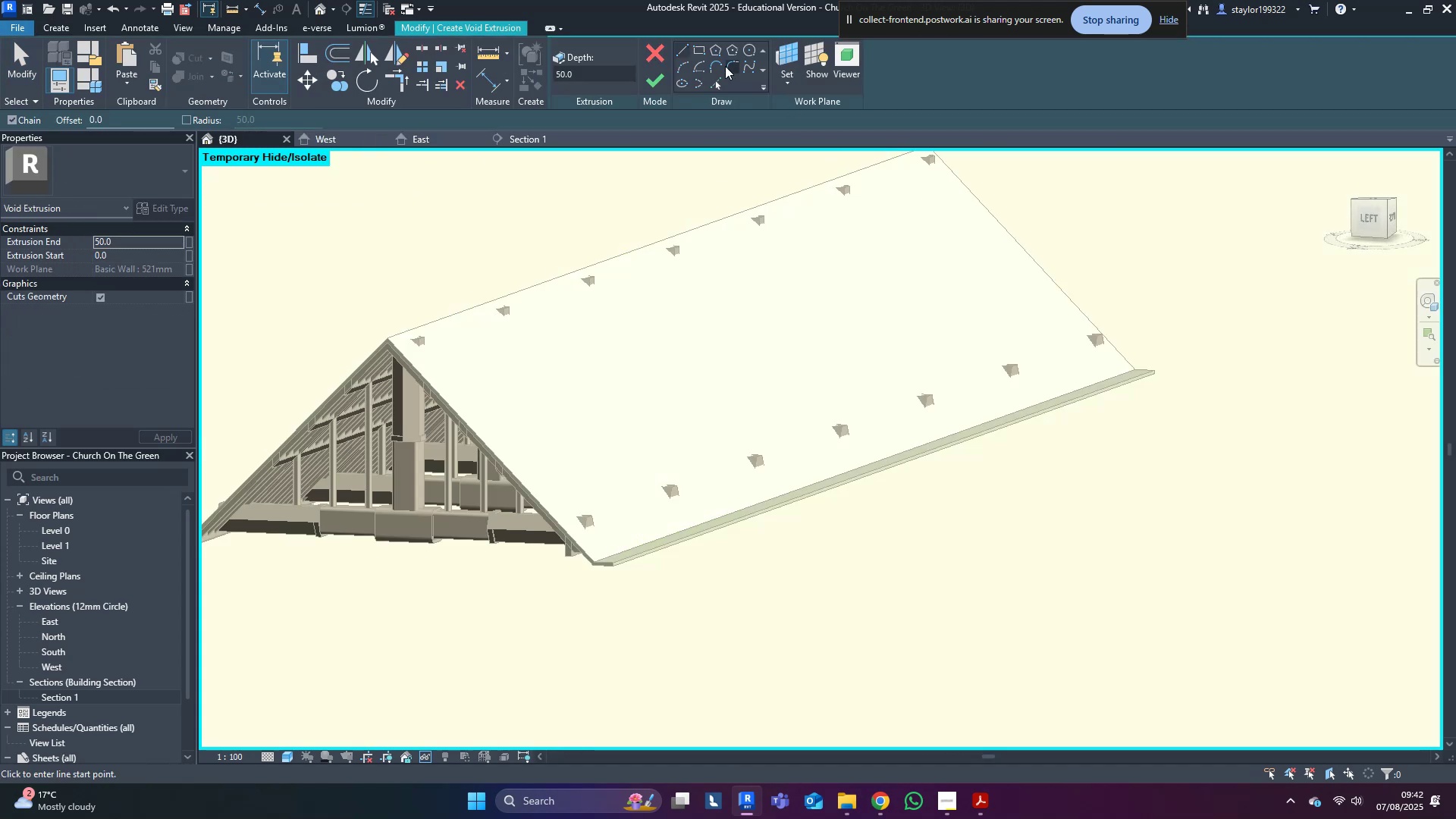 
hold_key(key=ShiftLeft, duration=0.36)
 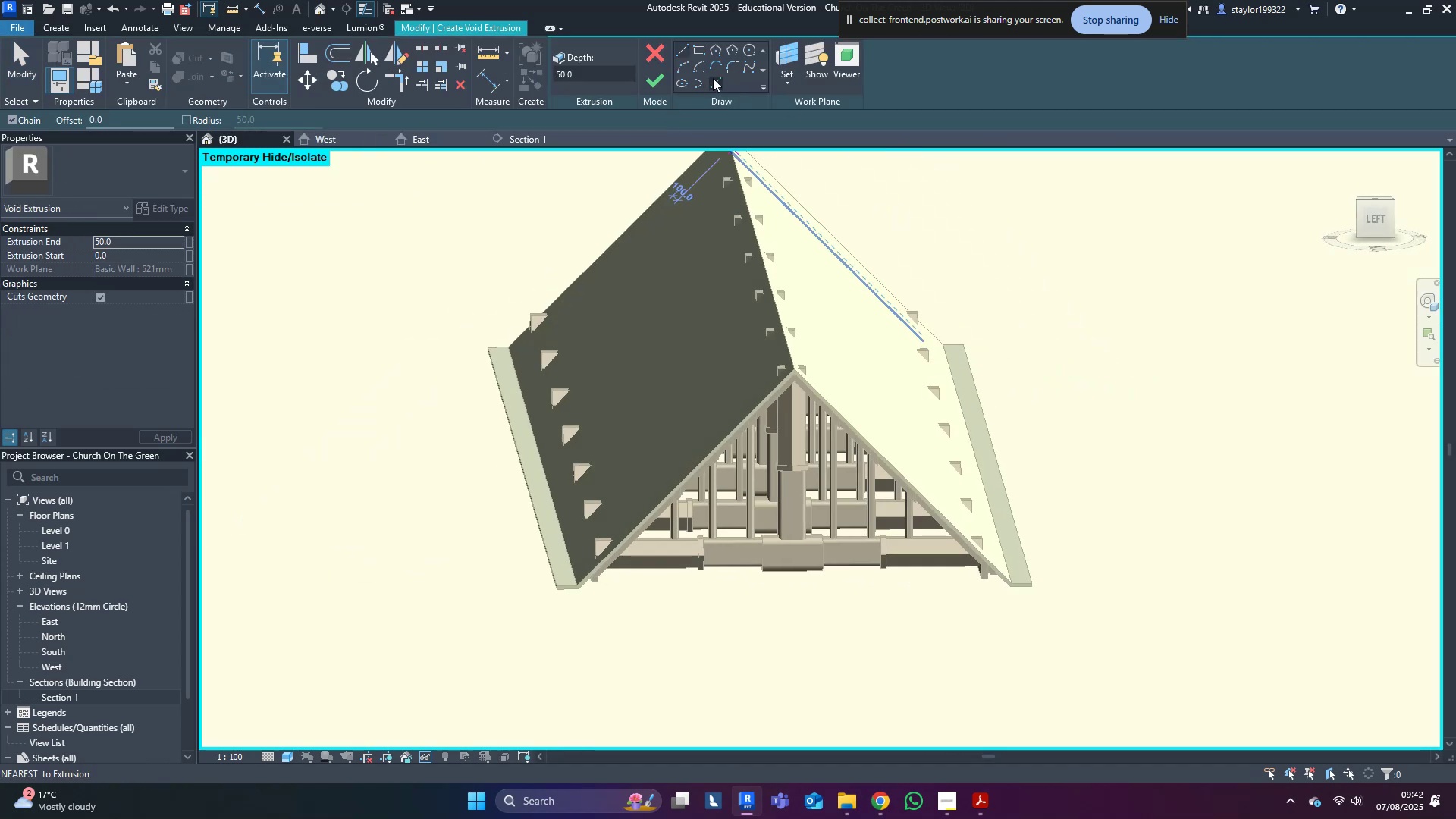 
hold_key(key=ShiftLeft, duration=0.48)
 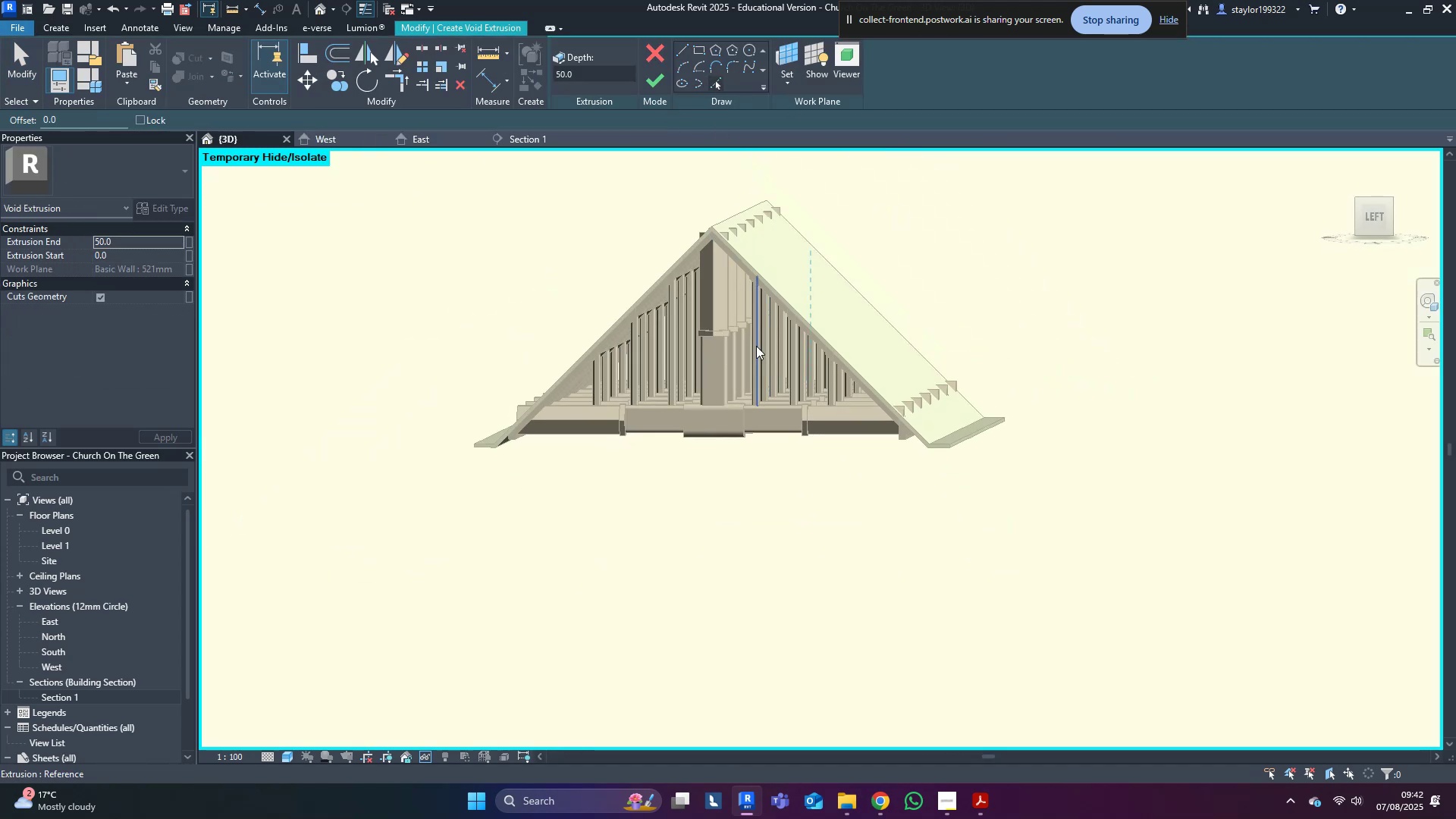 
scroll: coordinate [693, 307], scroll_direction: up, amount: 3.0
 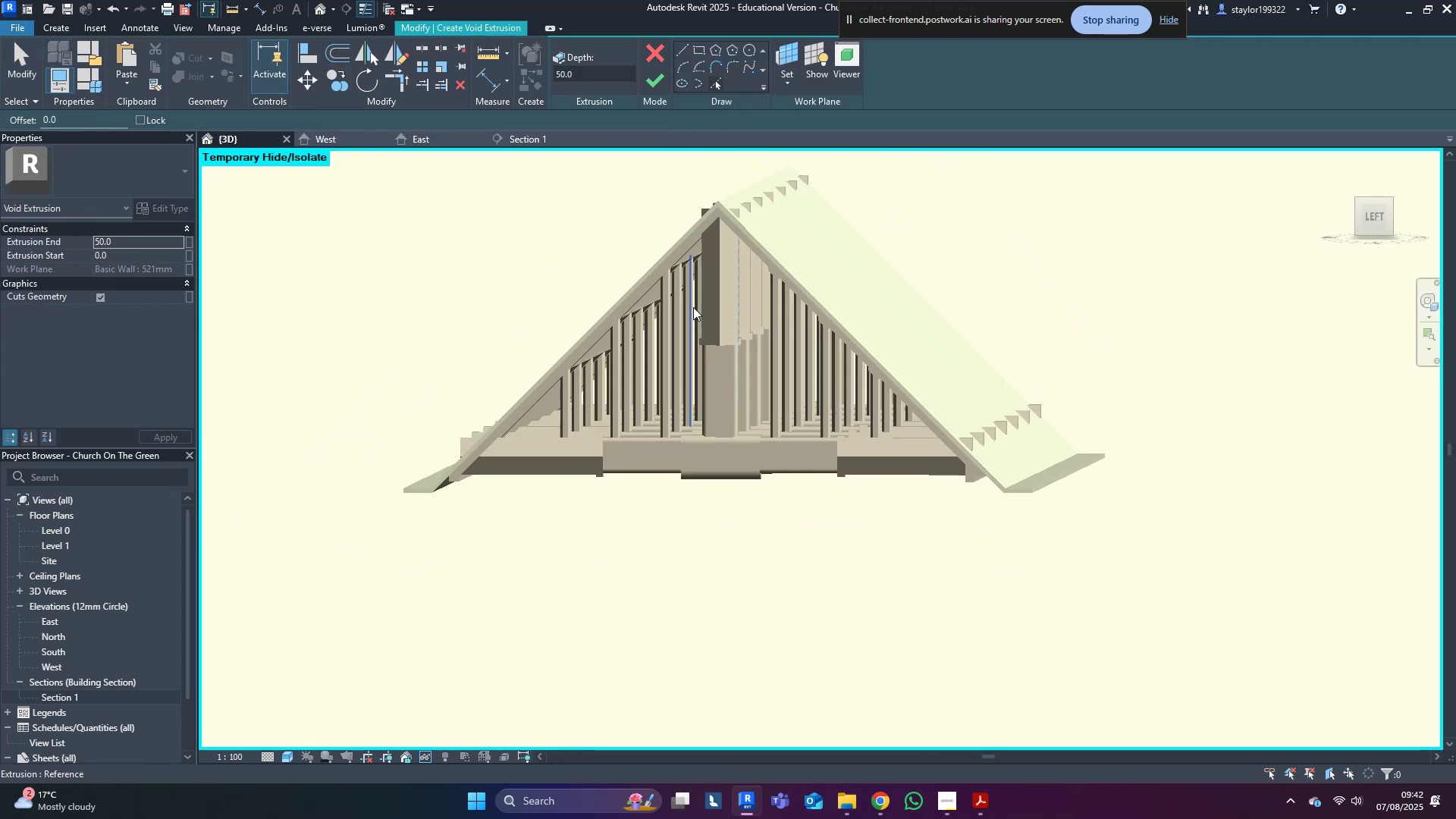 
hold_key(key=ShiftLeft, duration=0.4)
 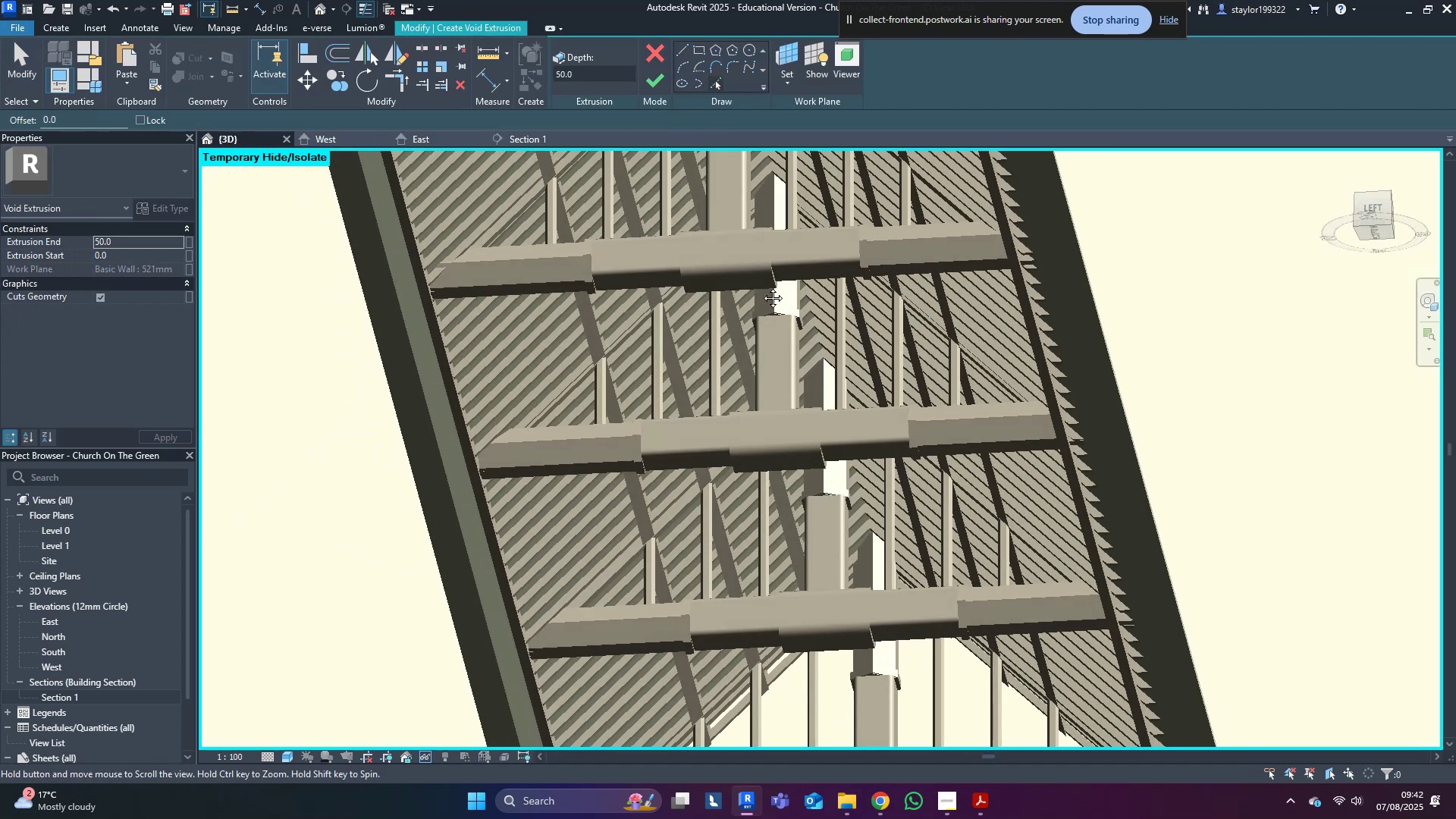 
scroll: coordinate [467, 526], scroll_direction: up, amount: 13.0
 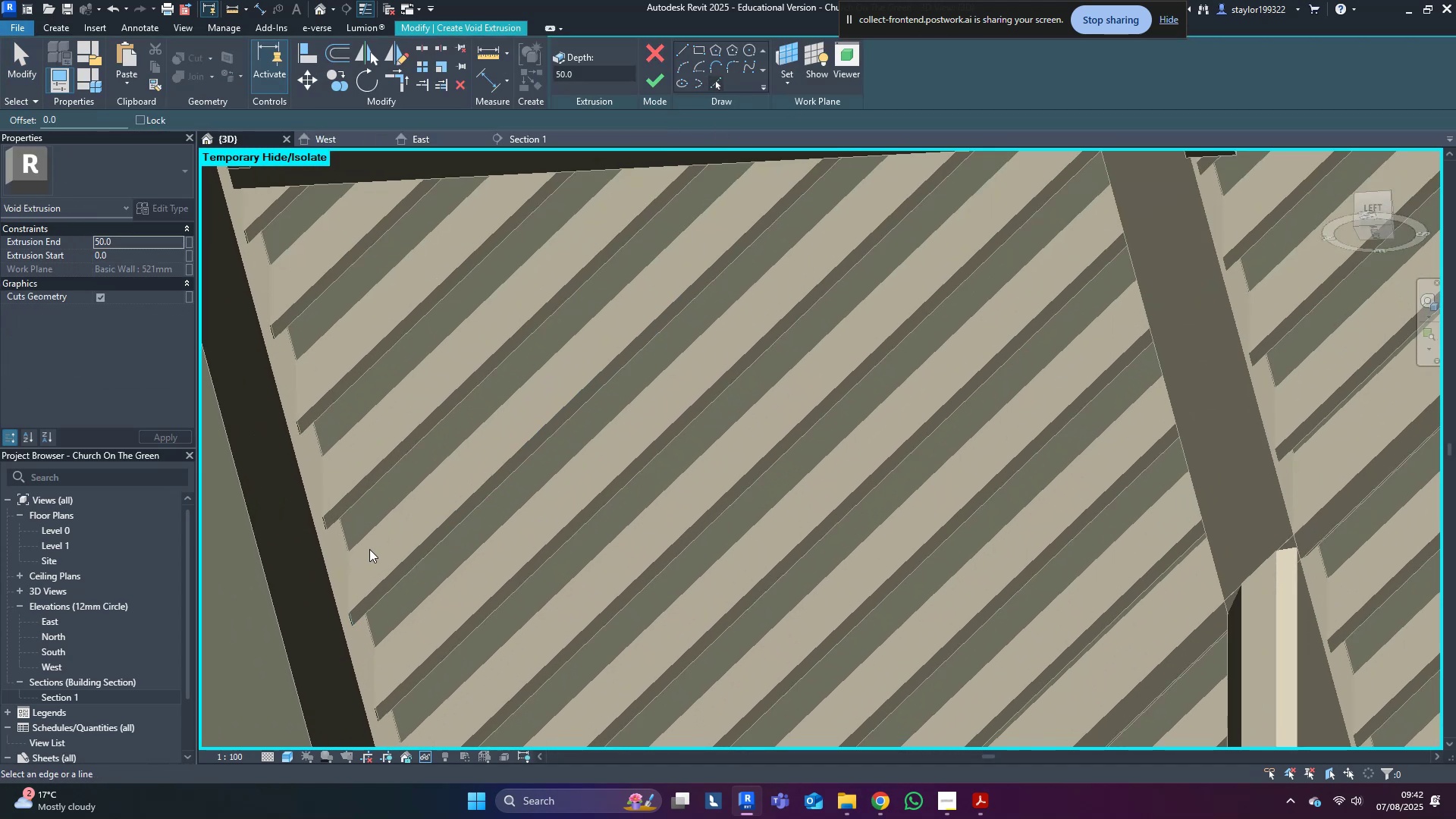 
scroll: coordinate [414, 554], scroll_direction: down, amount: 11.0
 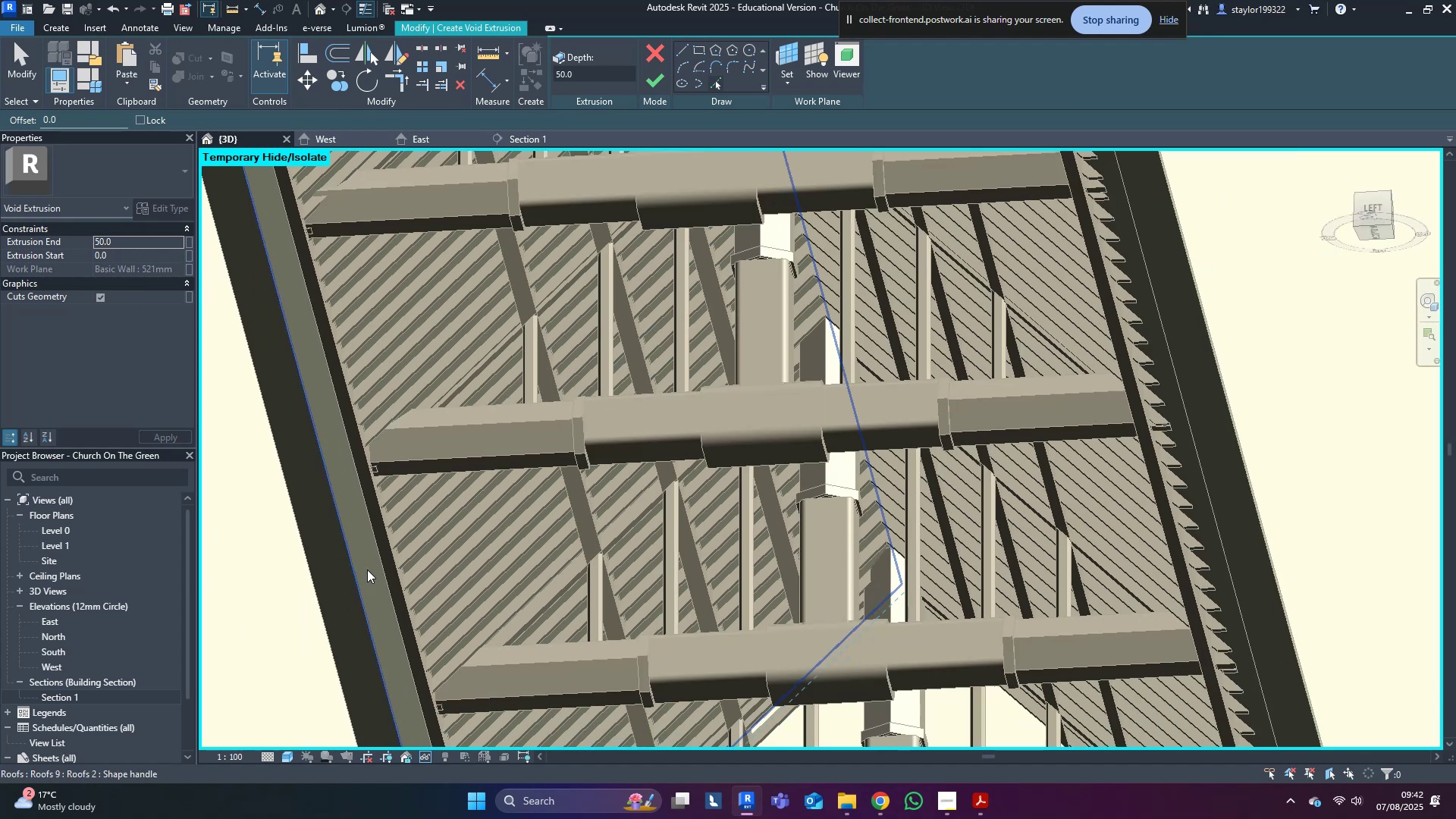 
left_click([367, 570])
 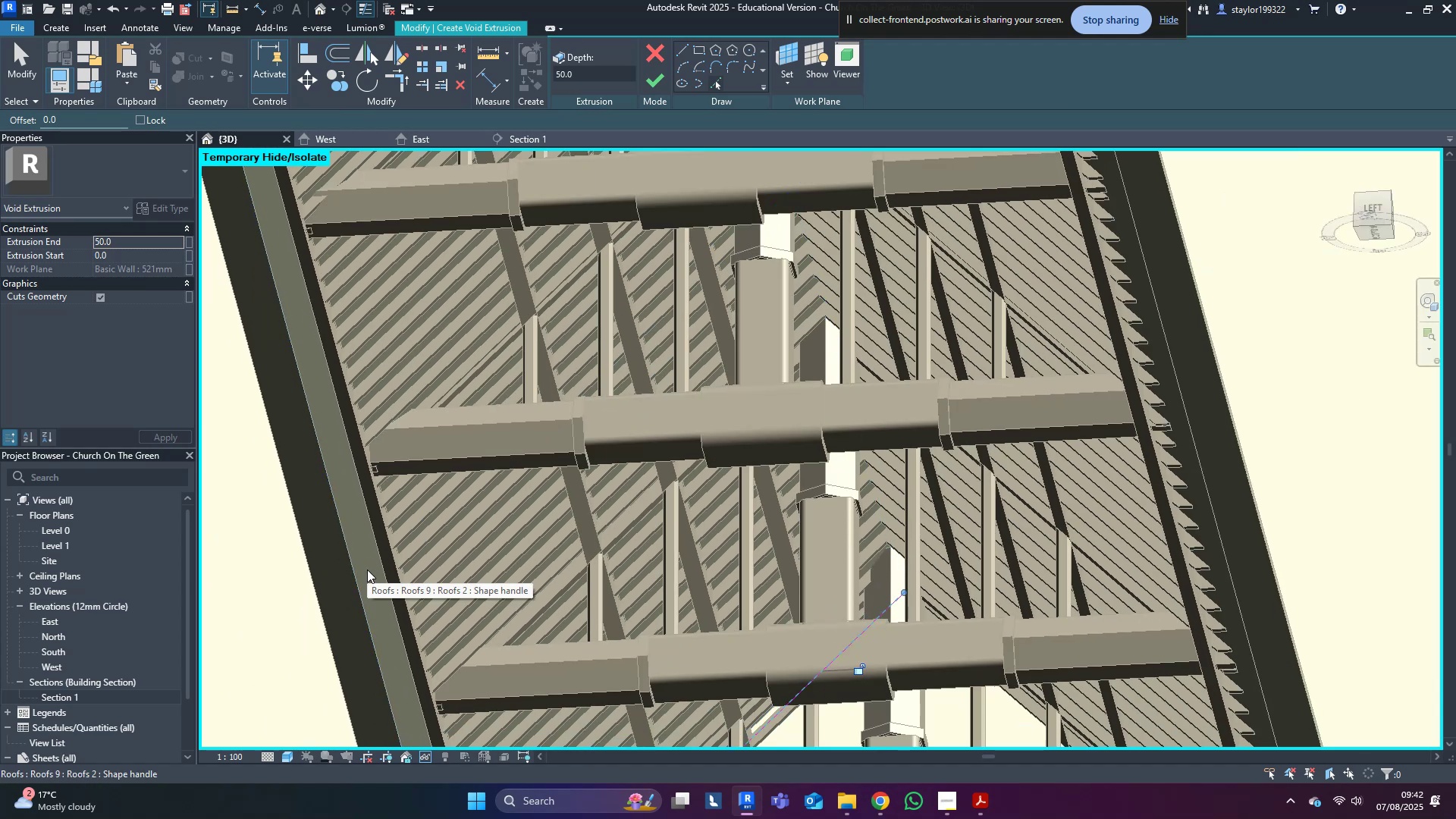 
hold_key(key=ShiftLeft, duration=0.34)
 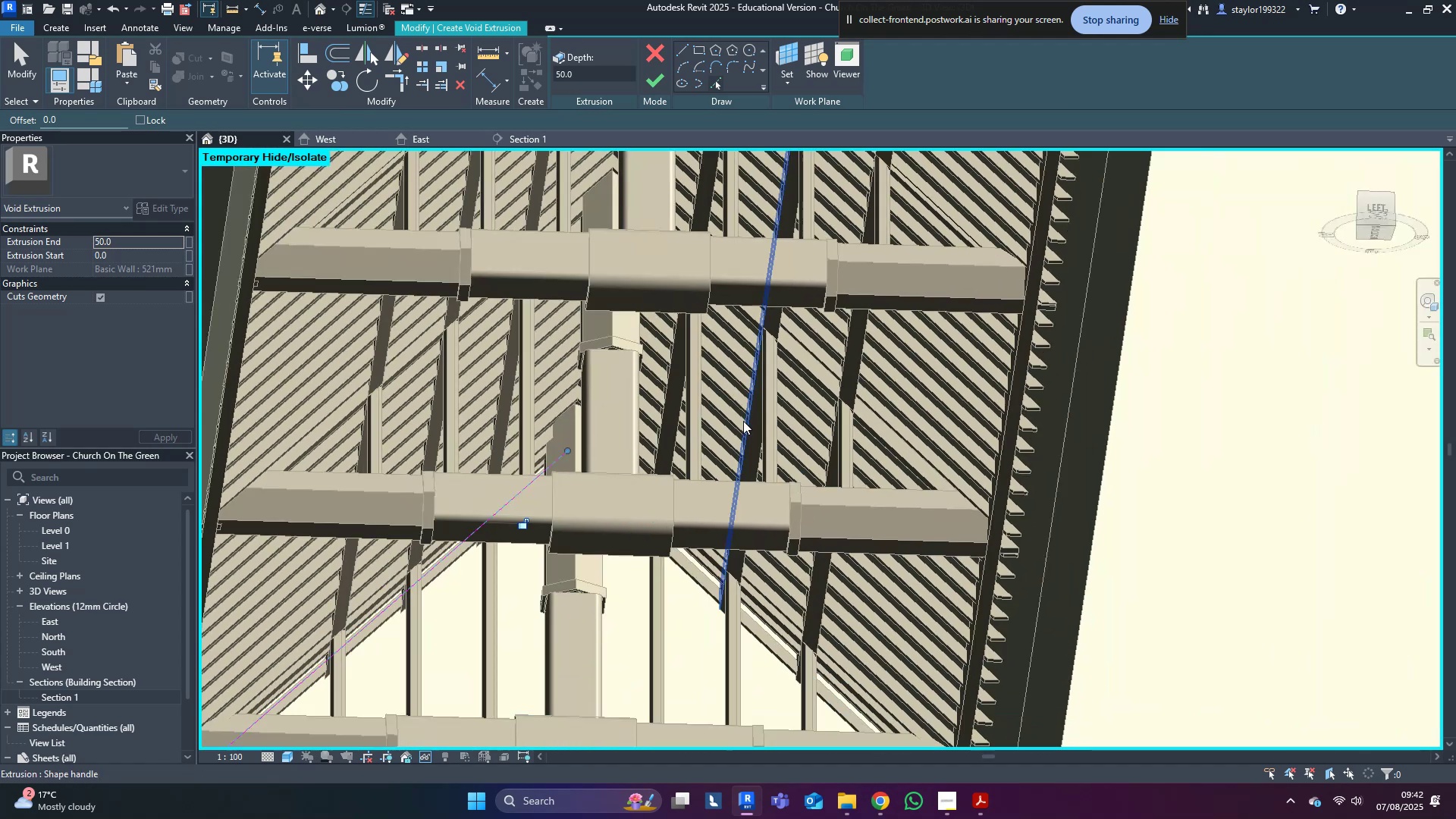 
scroll: coordinate [1072, 472], scroll_direction: up, amount: 2.0
 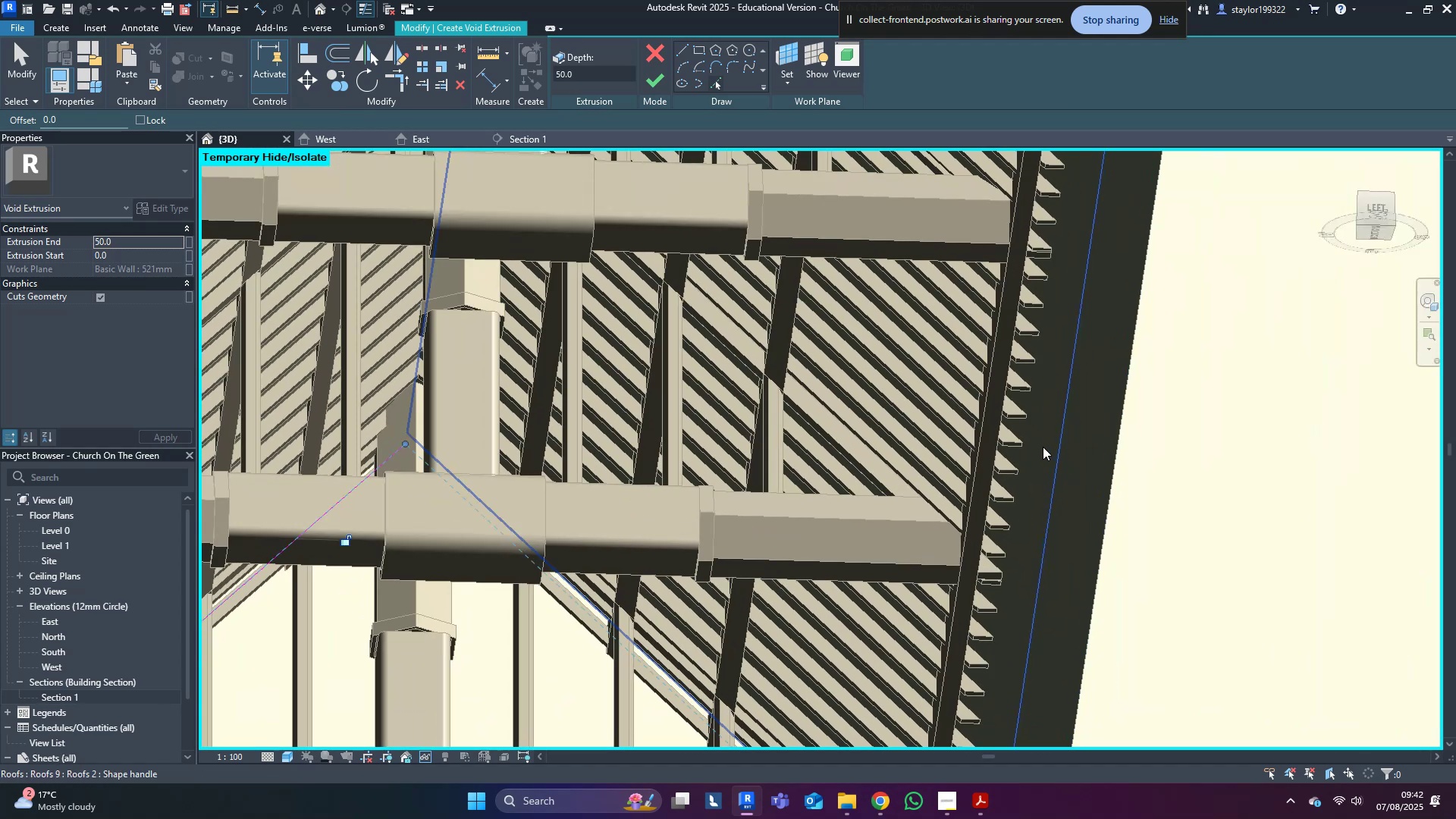 
left_click([1043, 447])
 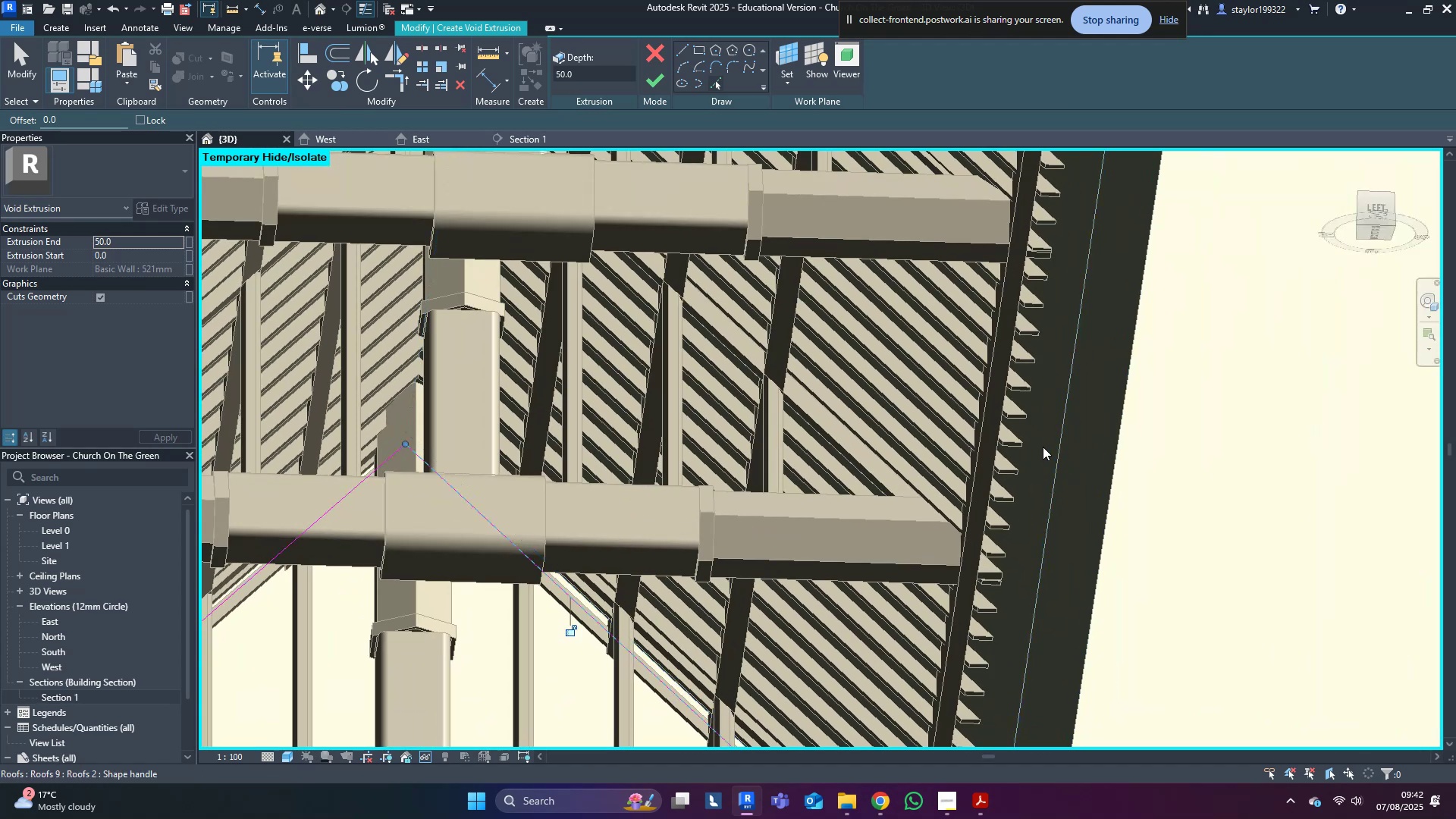 
scroll: coordinate [1023, 475], scroll_direction: down, amount: 8.0
 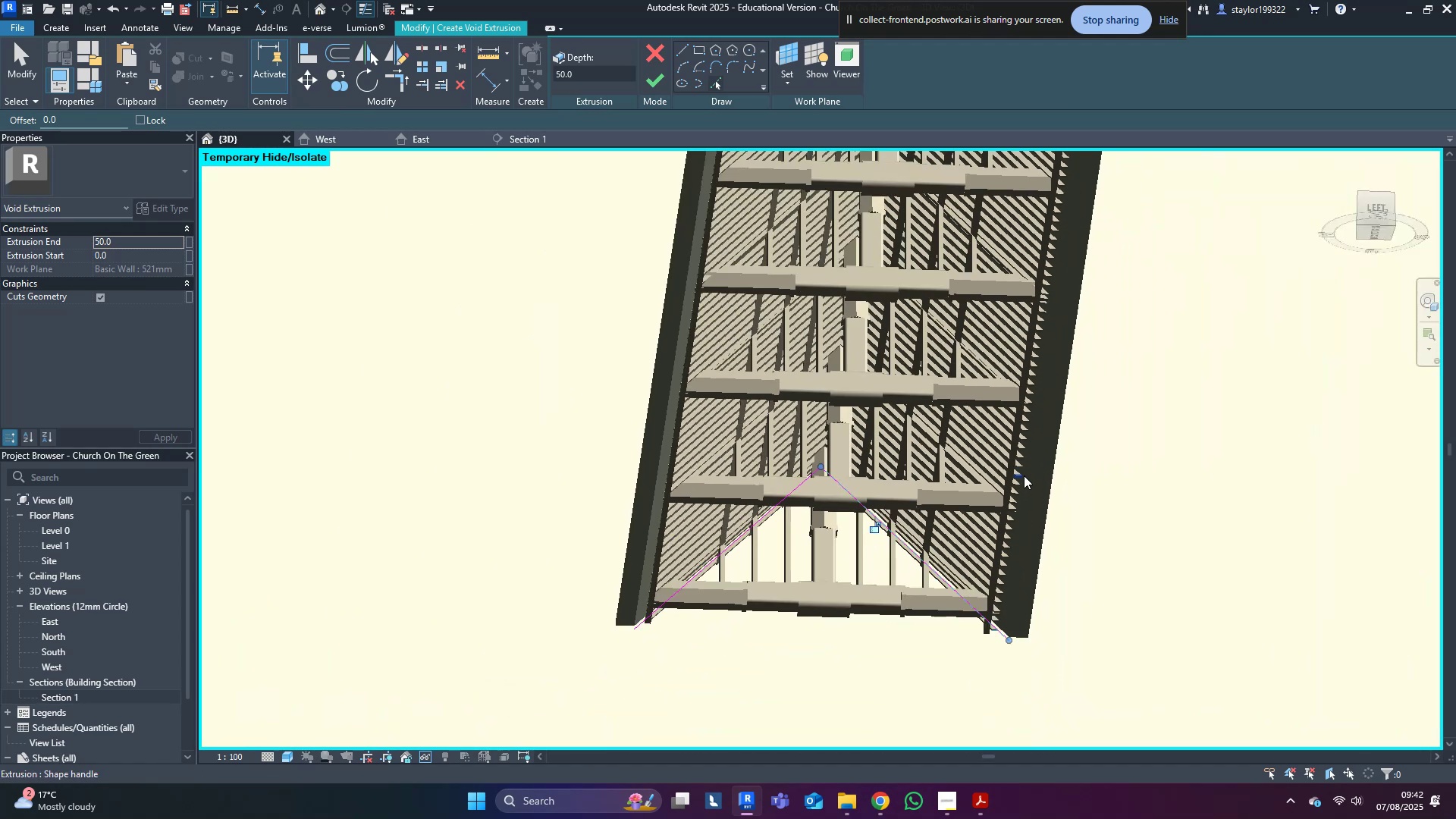 
hold_key(key=ShiftLeft, duration=1.0)
 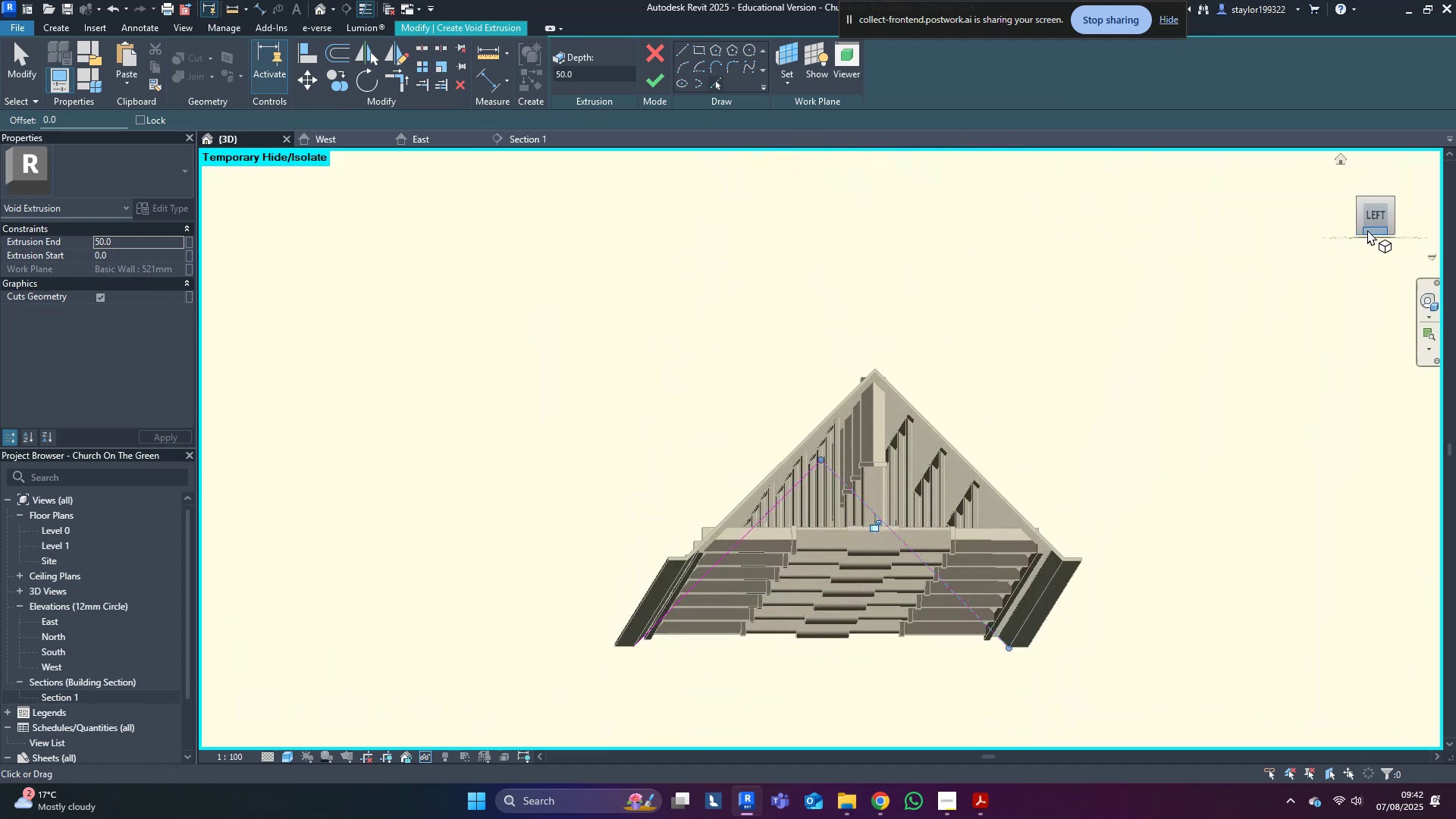 
left_click([1376, 221])
 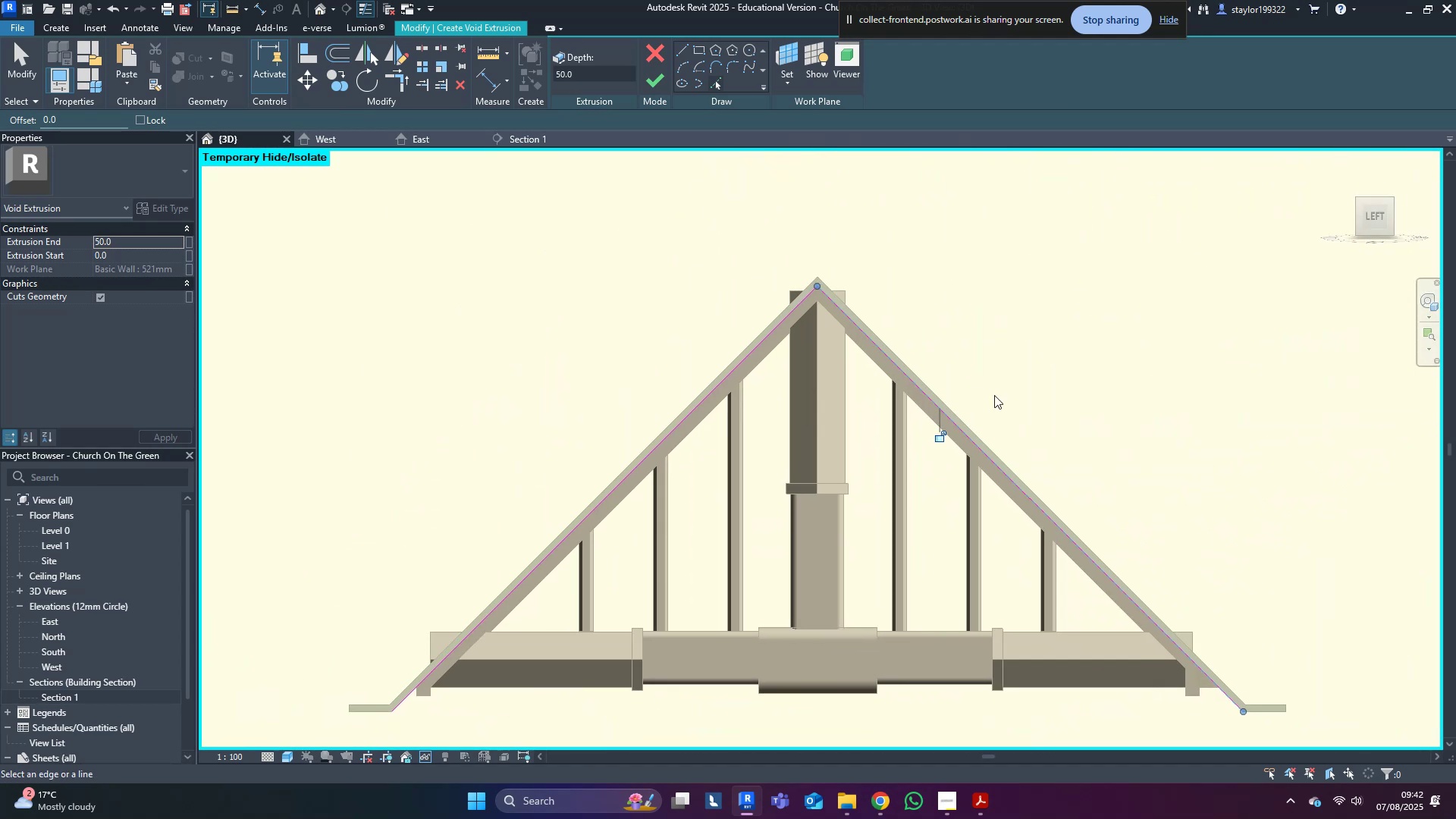 
key(F)
 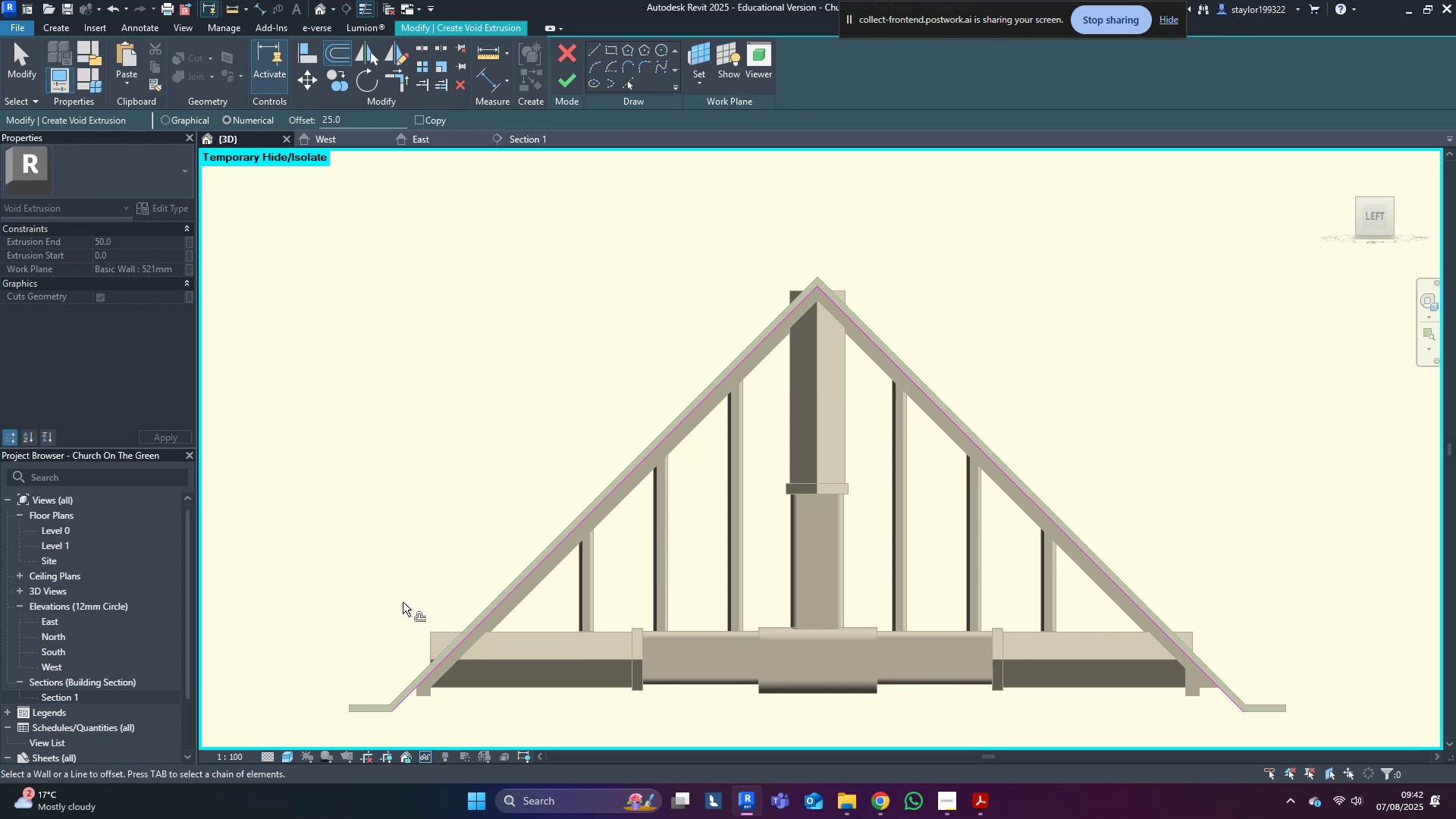 
left_click_drag(start_coordinate=[351, 124], to_coordinate=[287, 104])
 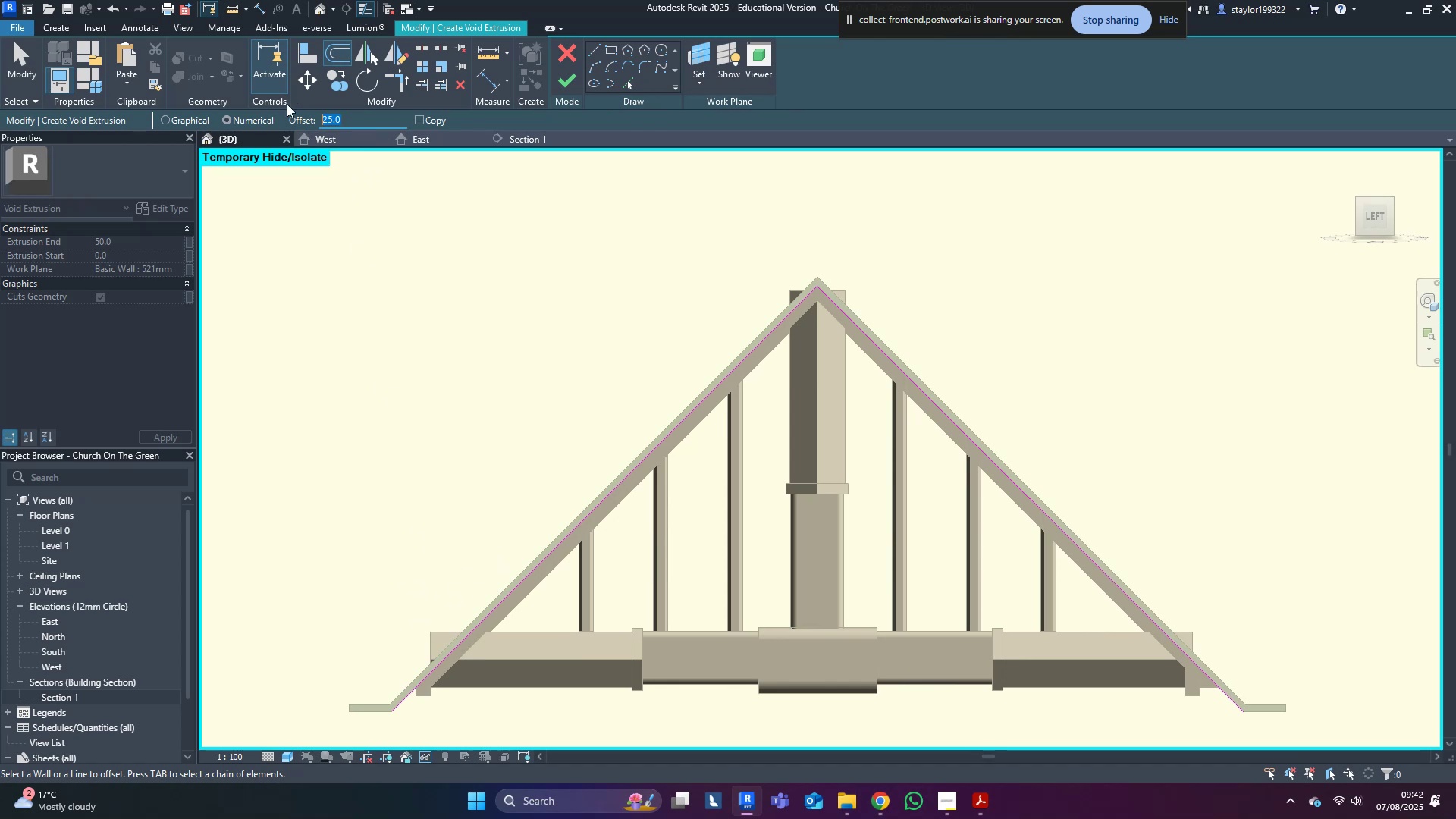 
type(100)
 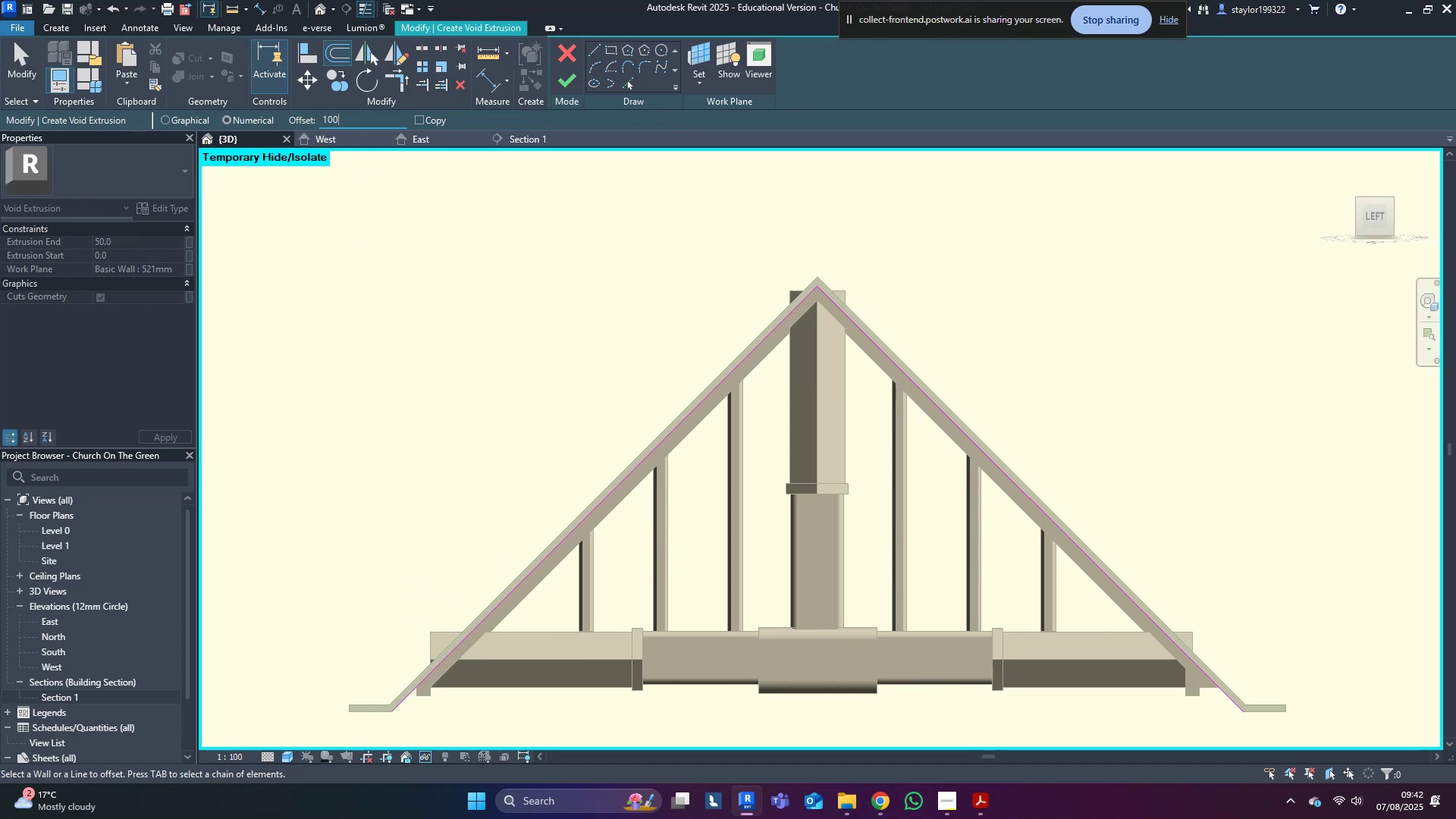 
key(Enter)
 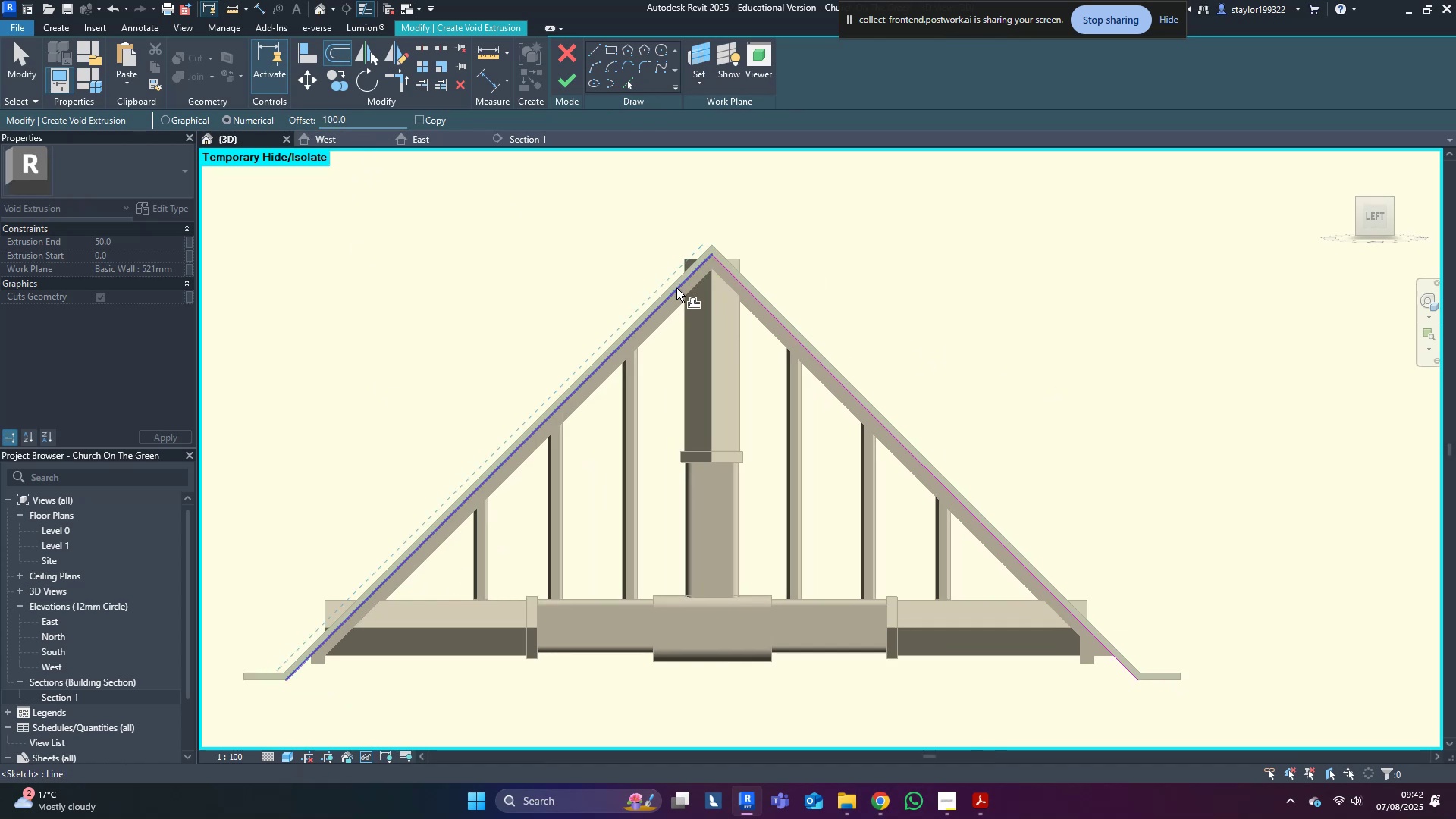 
left_click_drag(start_coordinate=[358, 121], to_coordinate=[270, 103])
 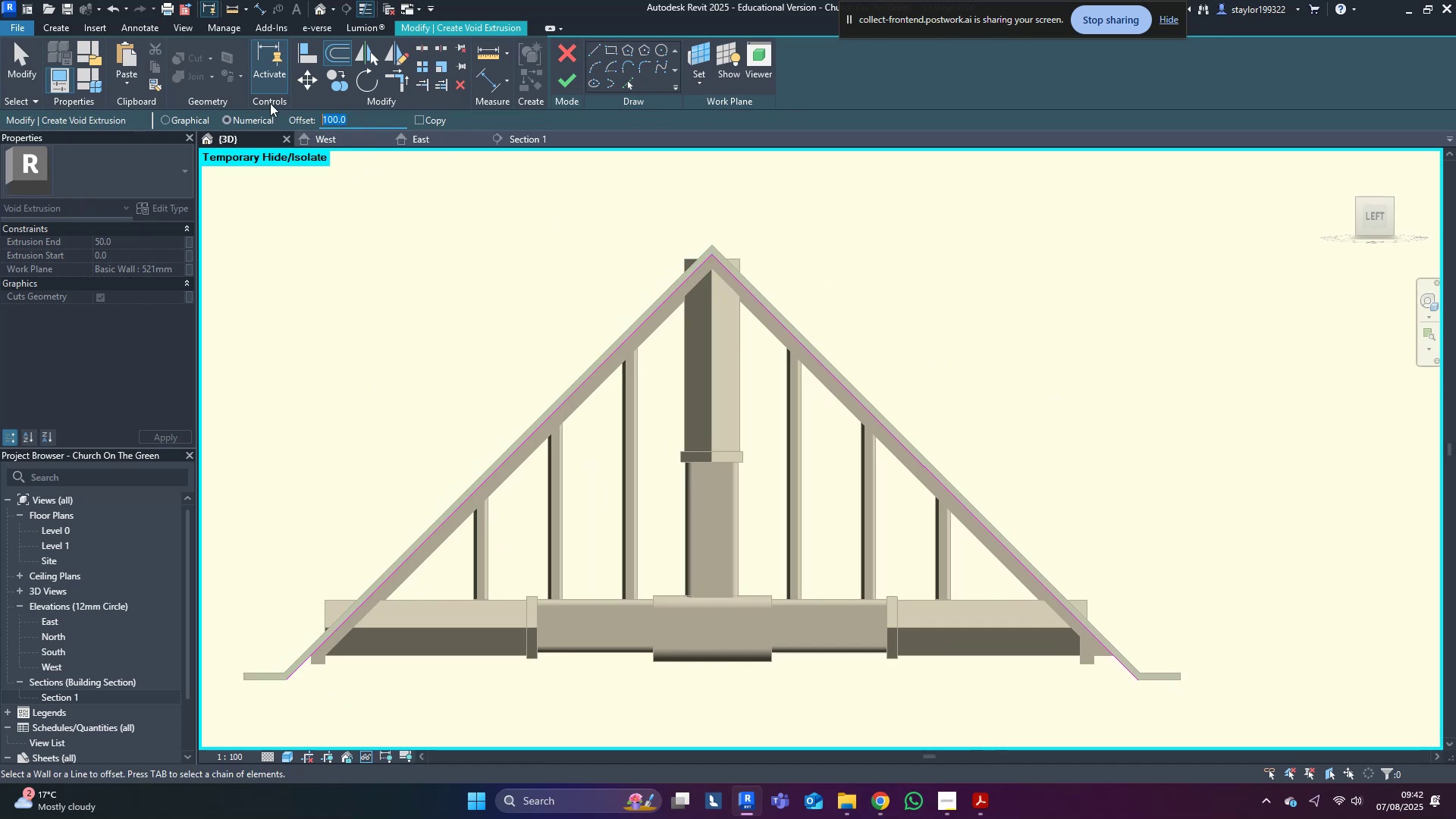 
type(200)
 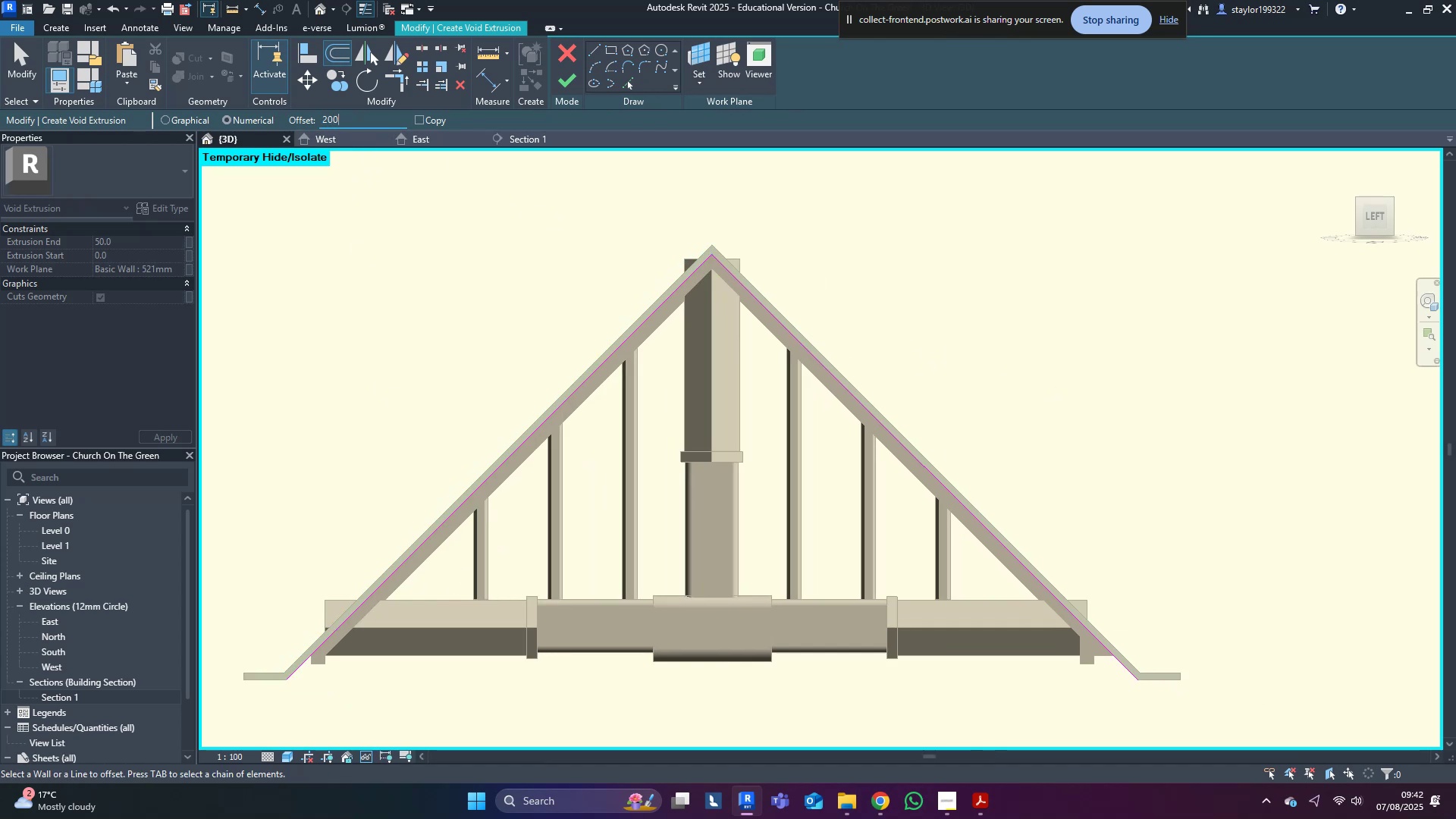 
key(Enter)
 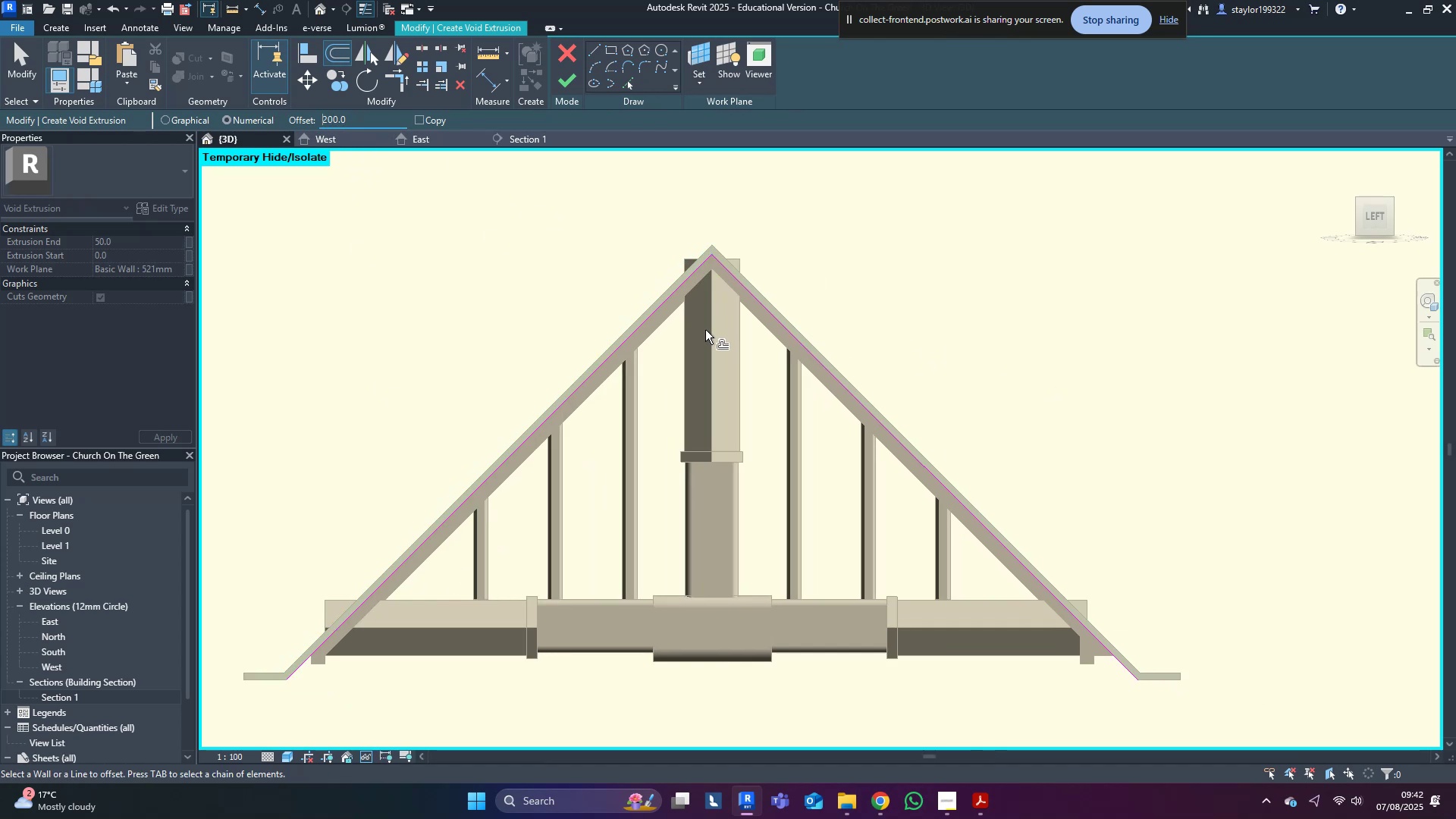 
middle_click([705, 330])
 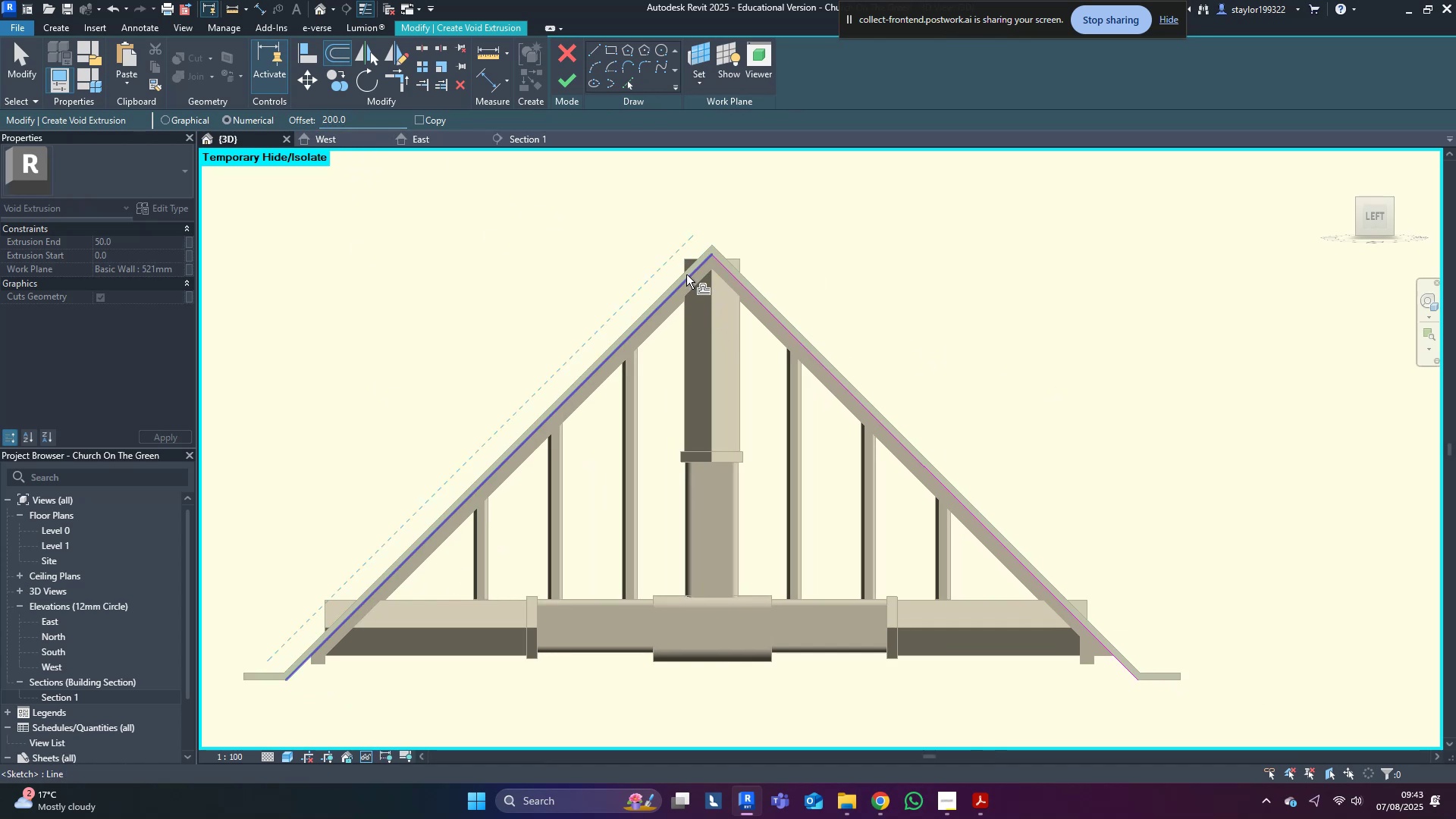 
left_click([685, 274])
 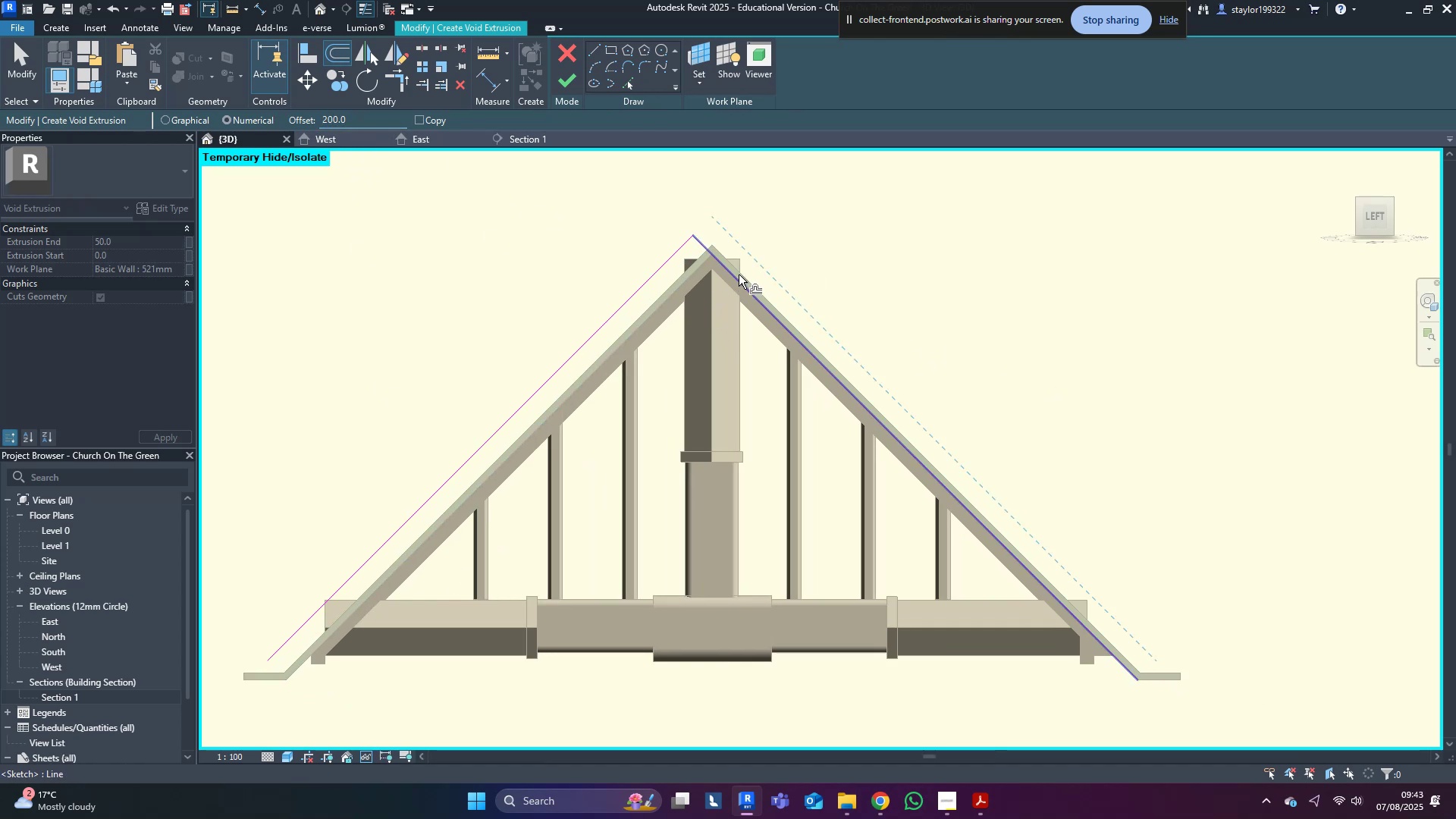 
left_click([739, 275])
 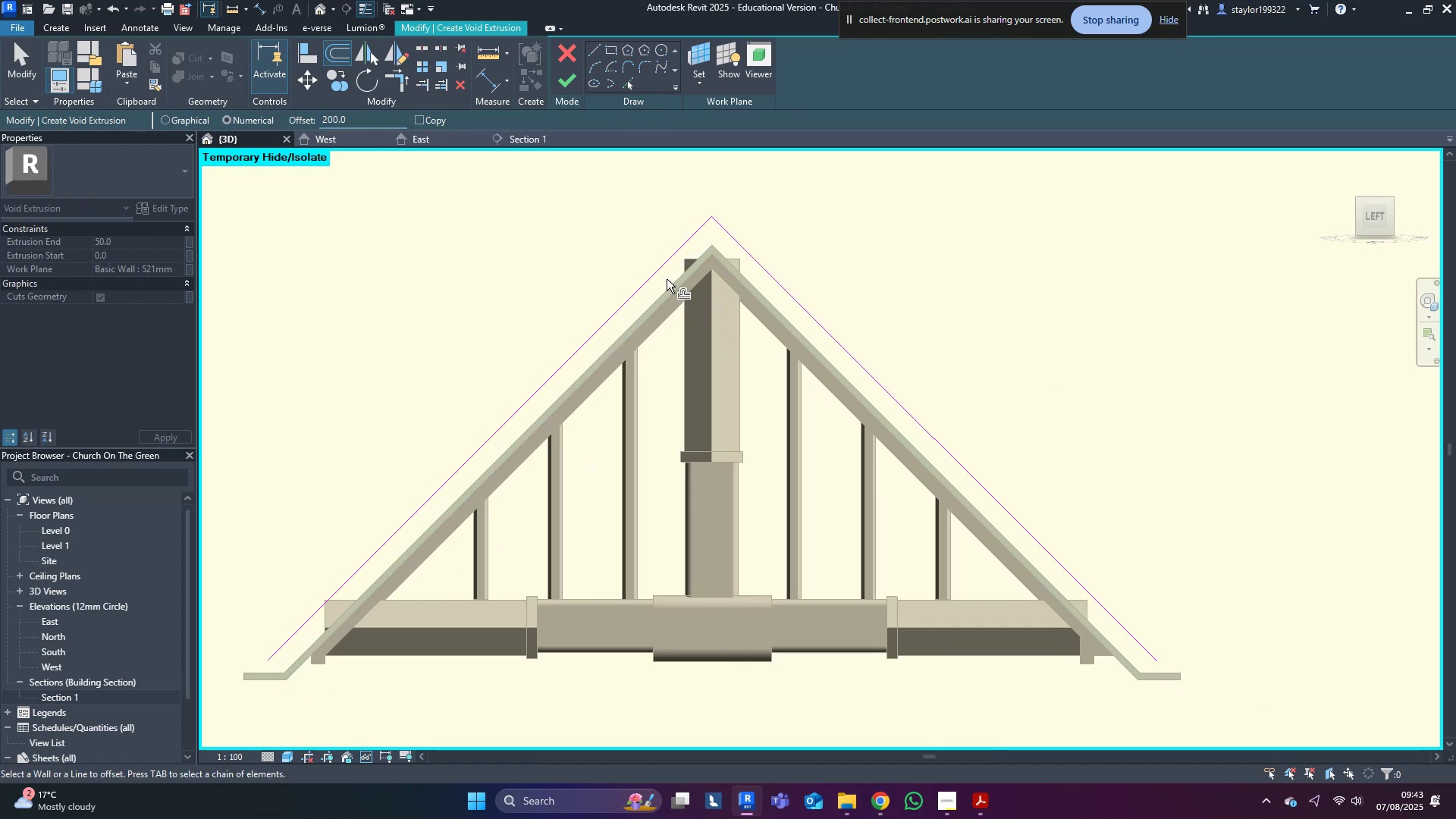 
hold_key(key=ControlLeft, duration=1.52)
left_click([661, 284])
 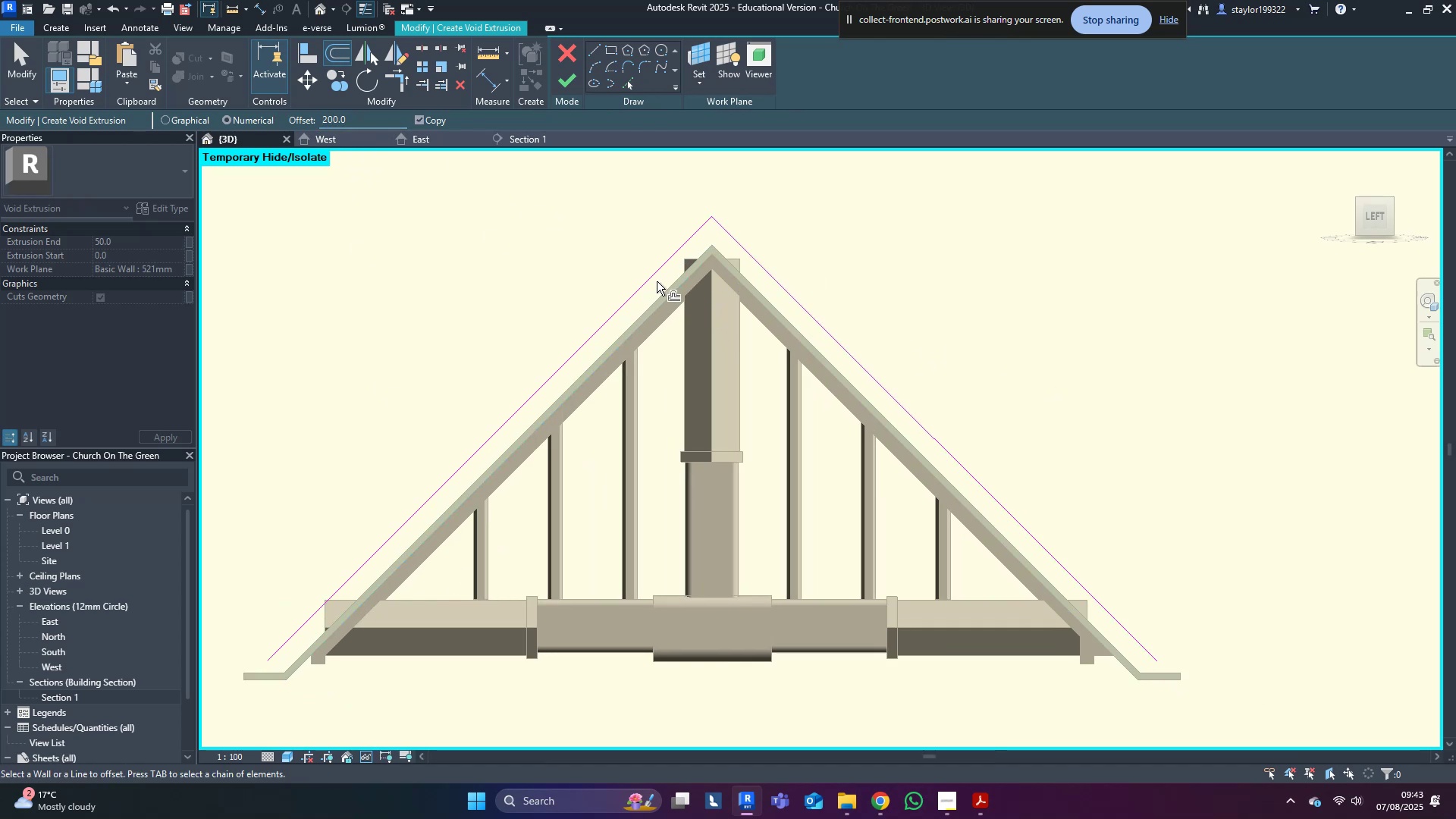 
double_click([657, 281])
 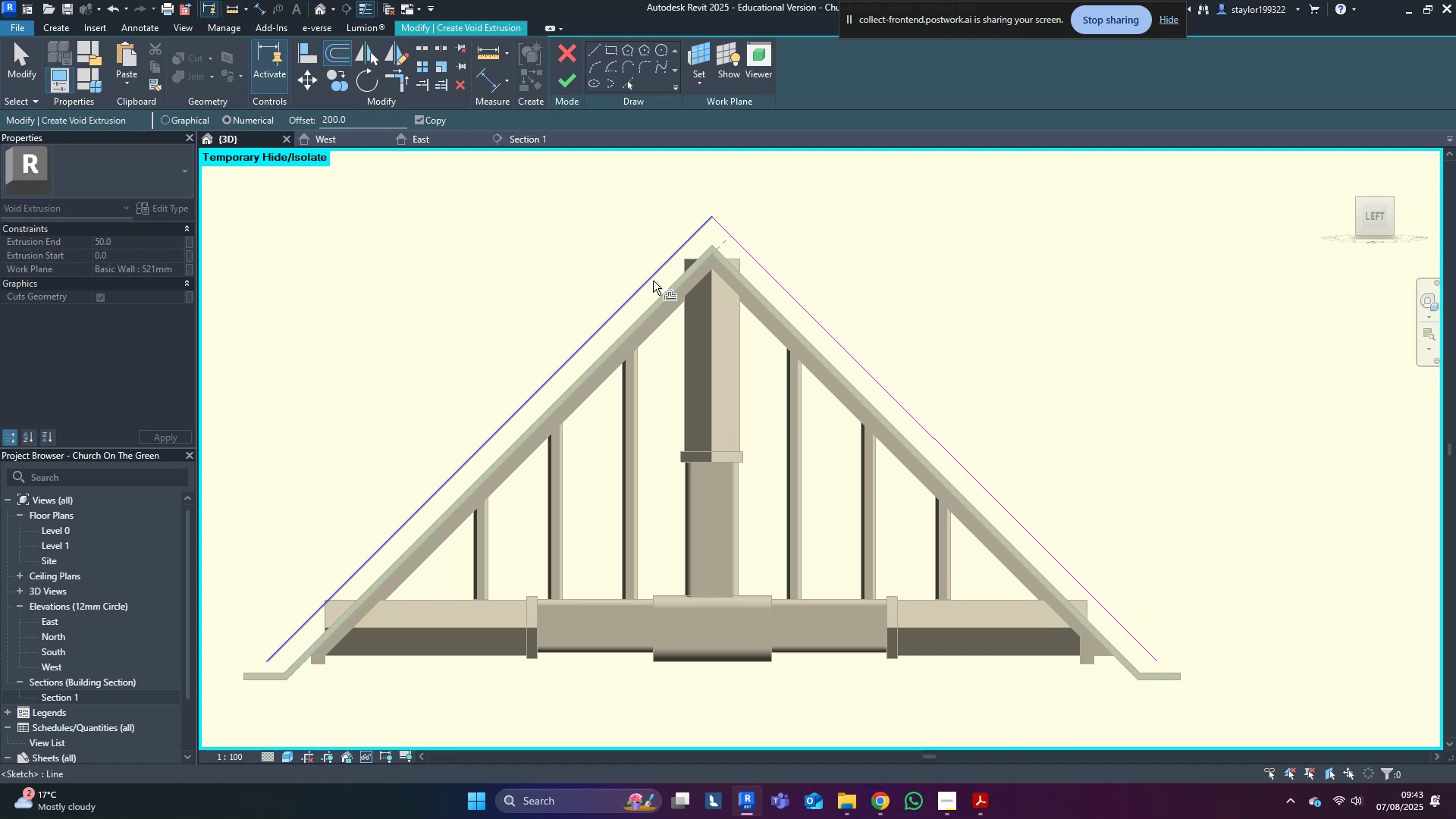 
left_click([653, 281])
 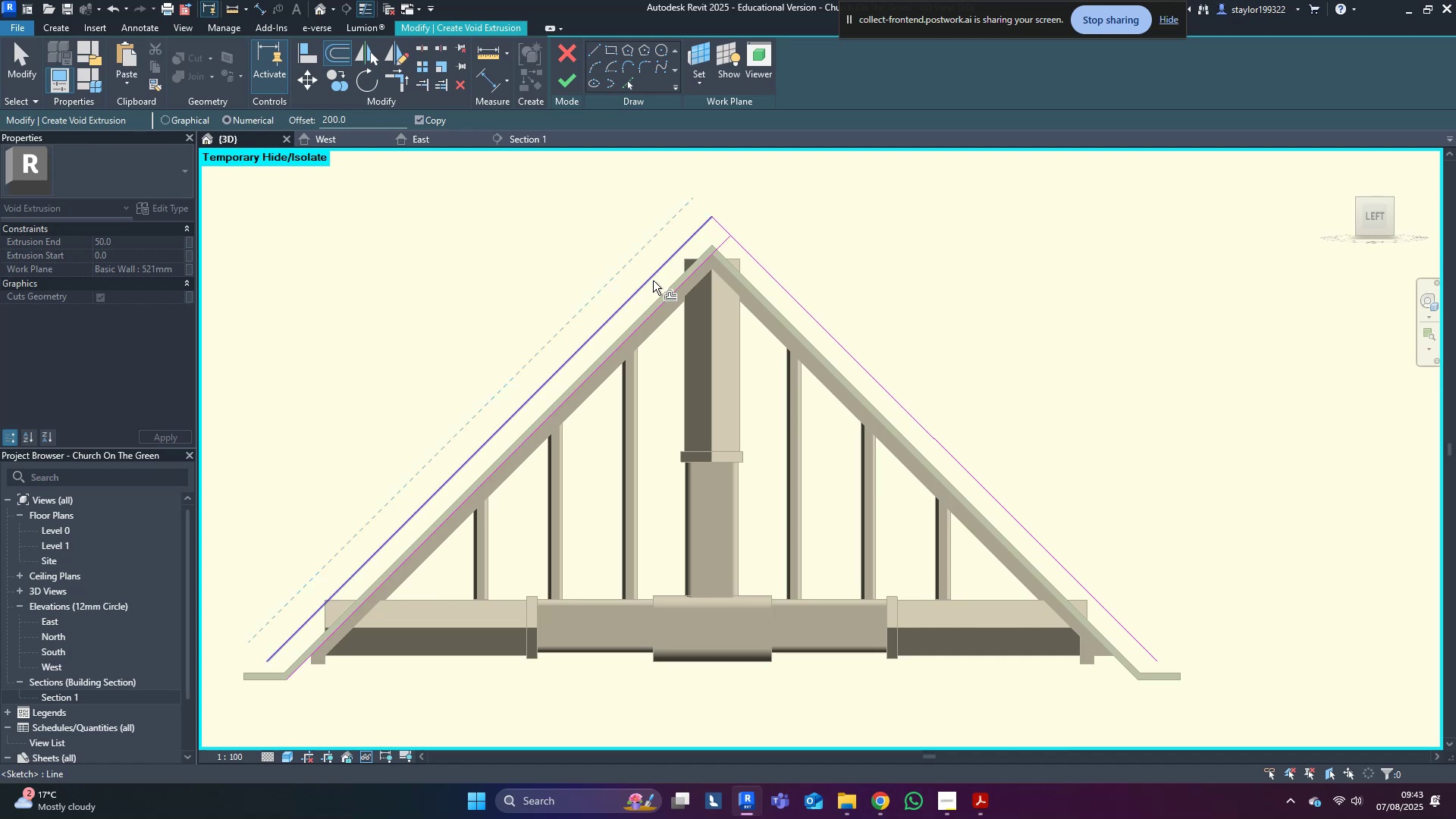 
hold_key(key=ControlLeft, duration=0.99)
left_click([808, 312])
 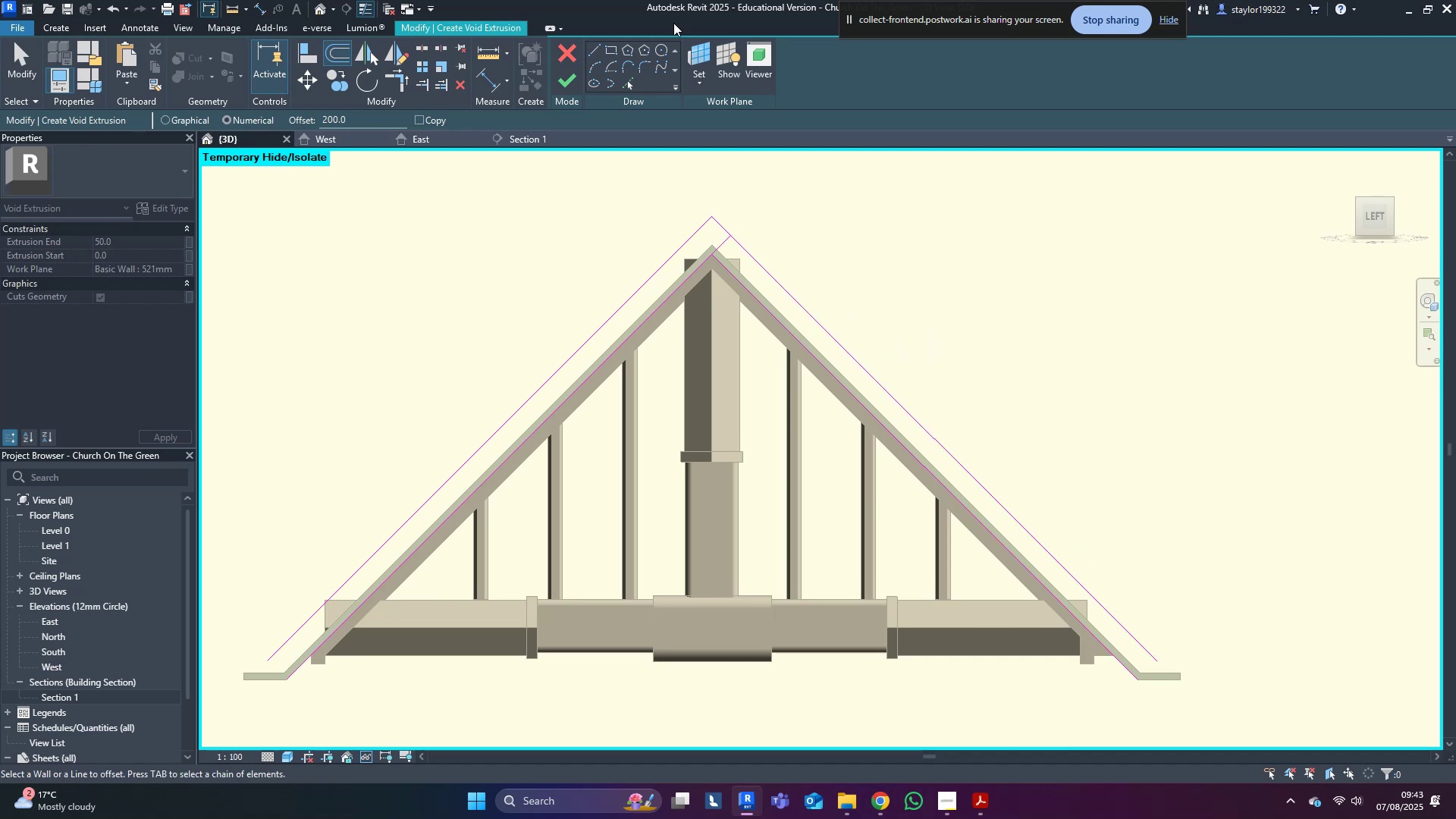 
left_click([594, 51])
 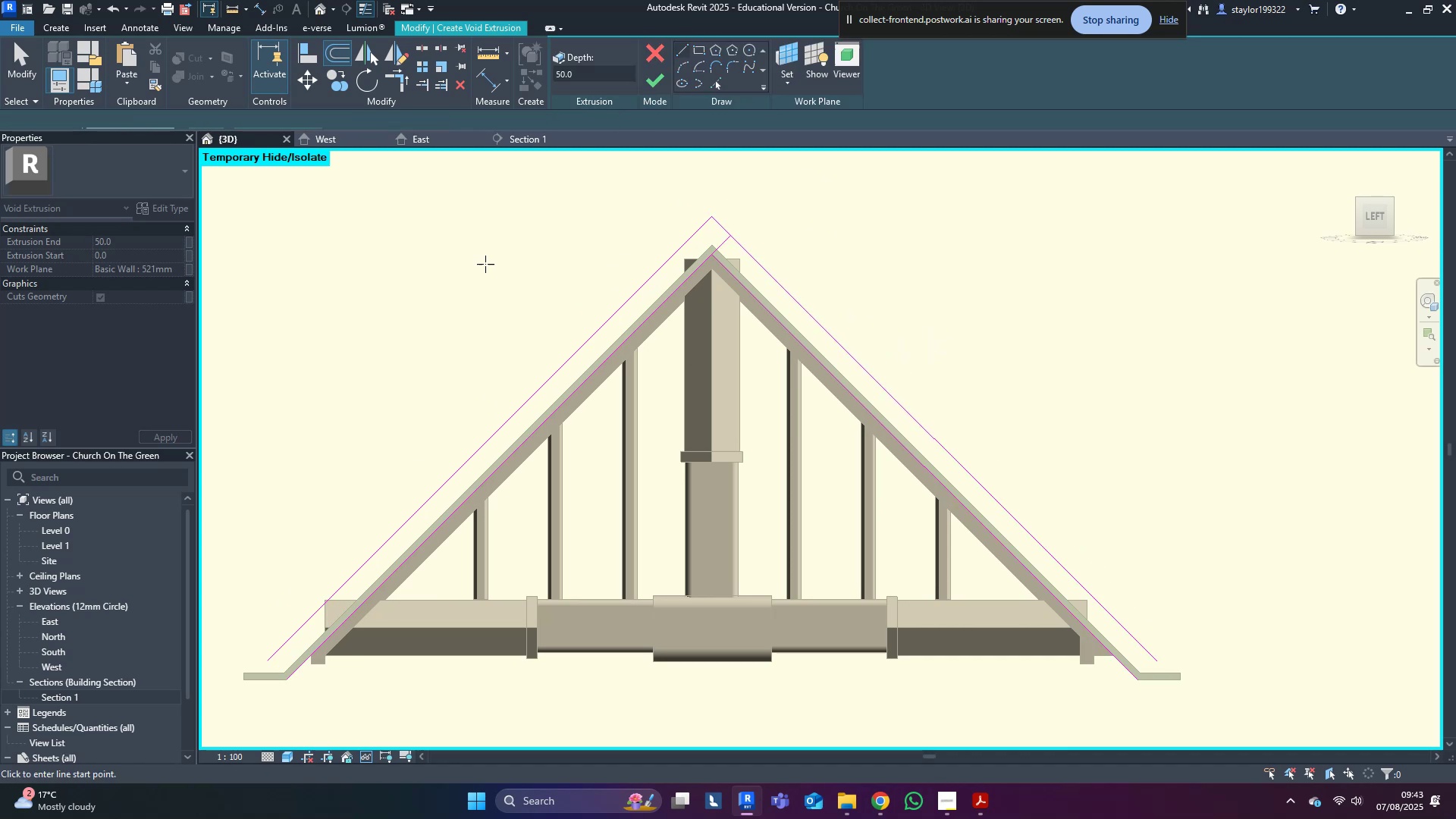 
scroll: coordinate [319, 645], scroll_direction: up, amount: 3.0
 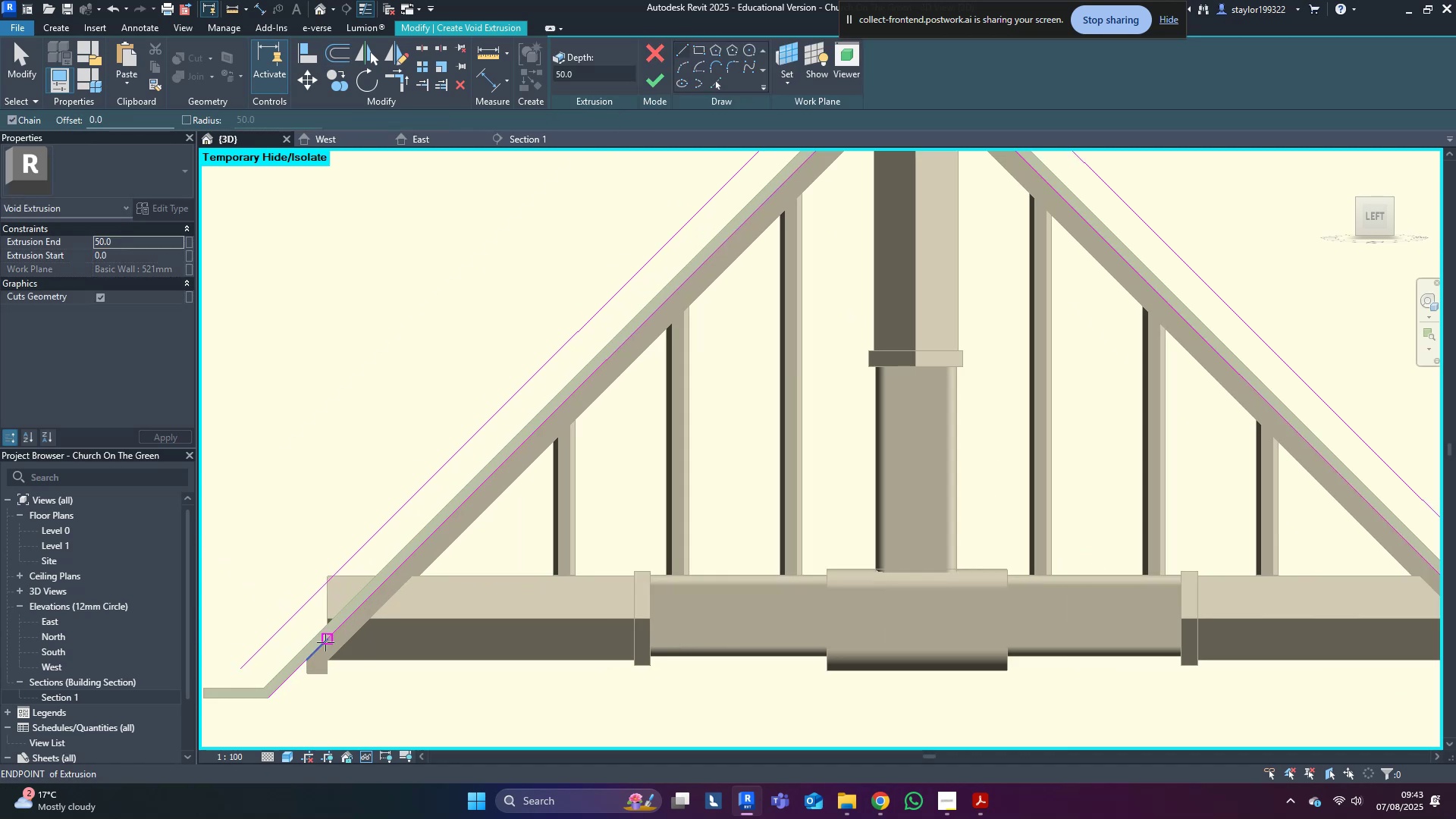 
left_click([322, 644])
 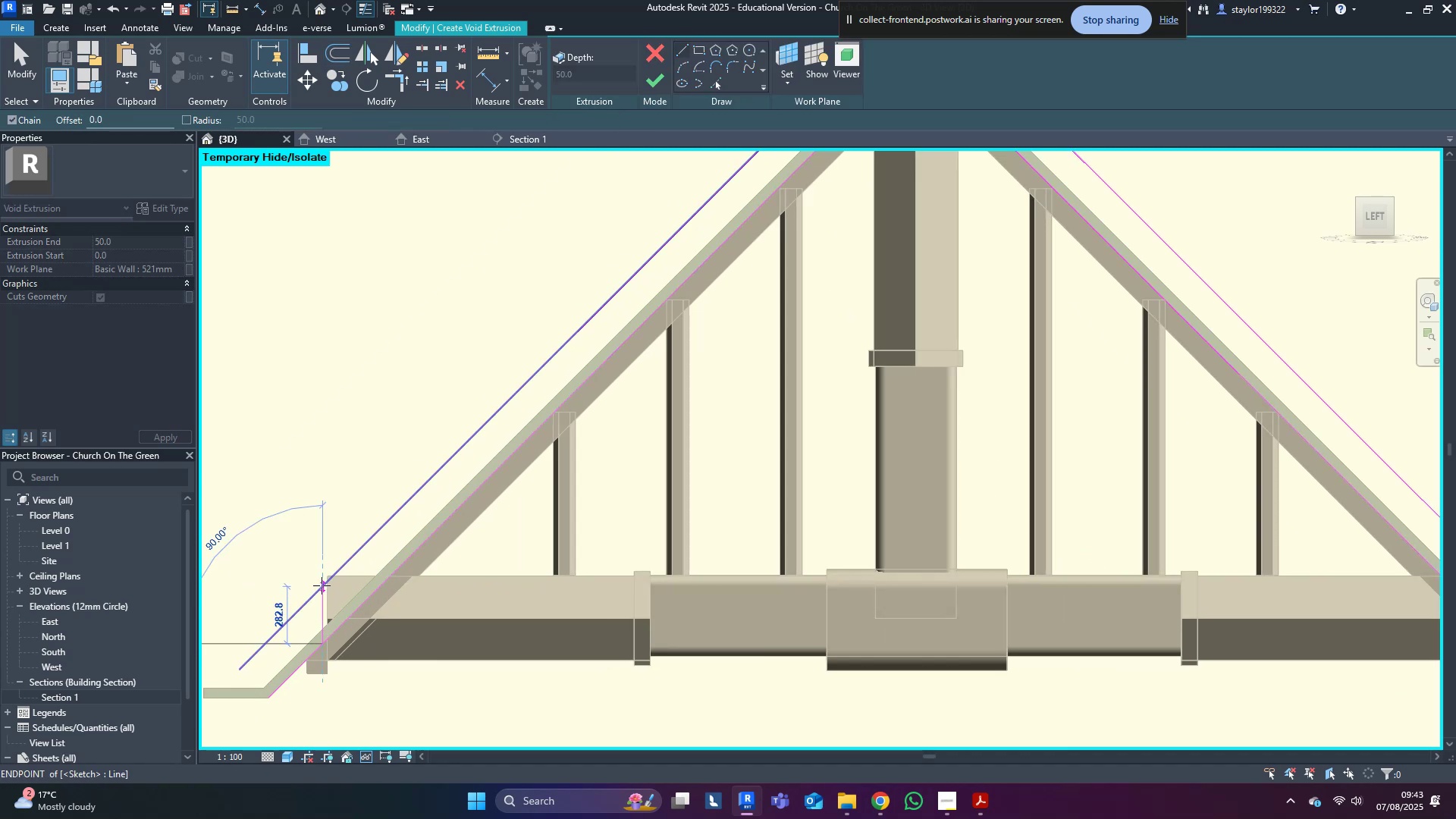 
key(Escape)
 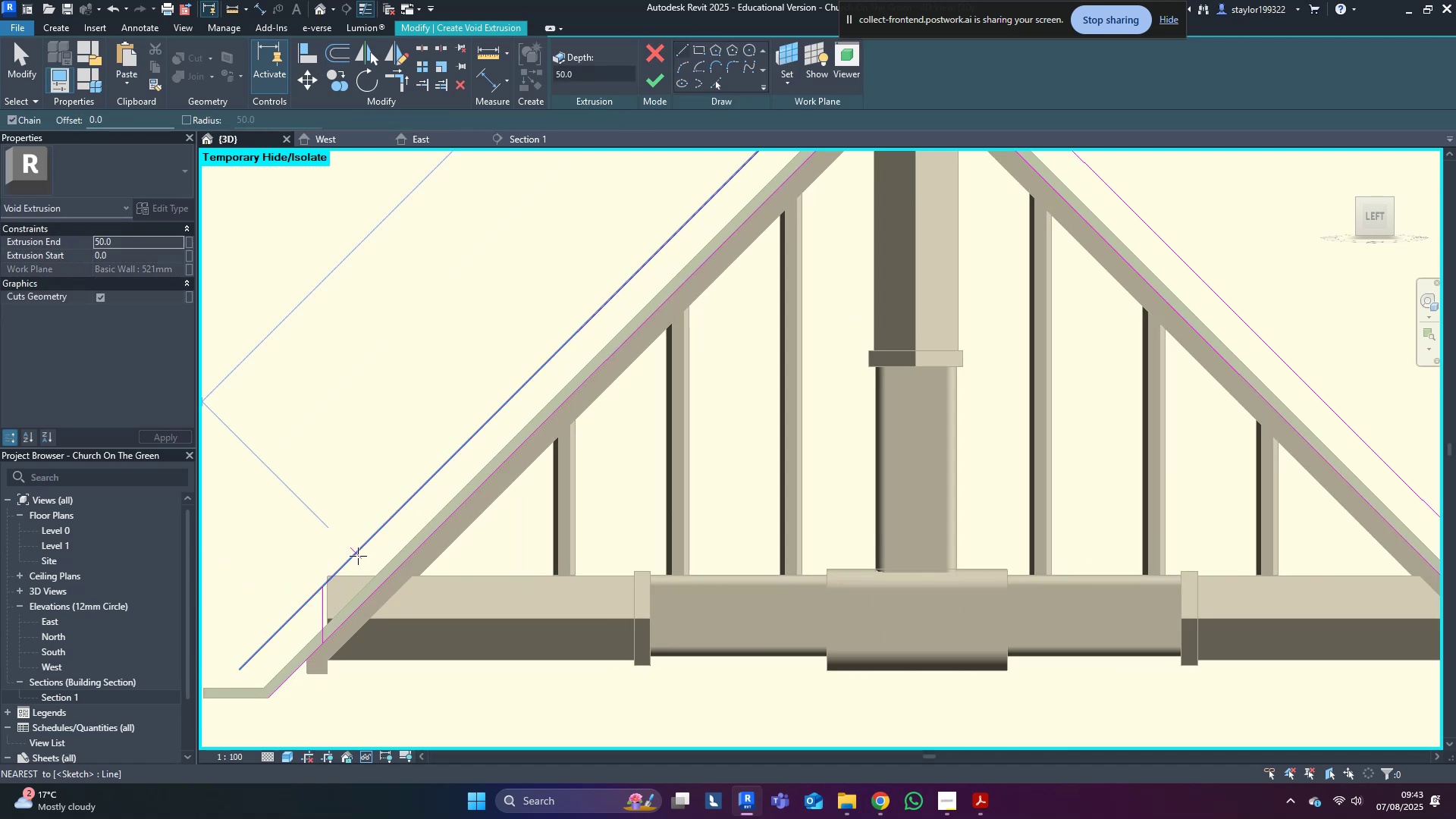 
left_click([356, 554])
 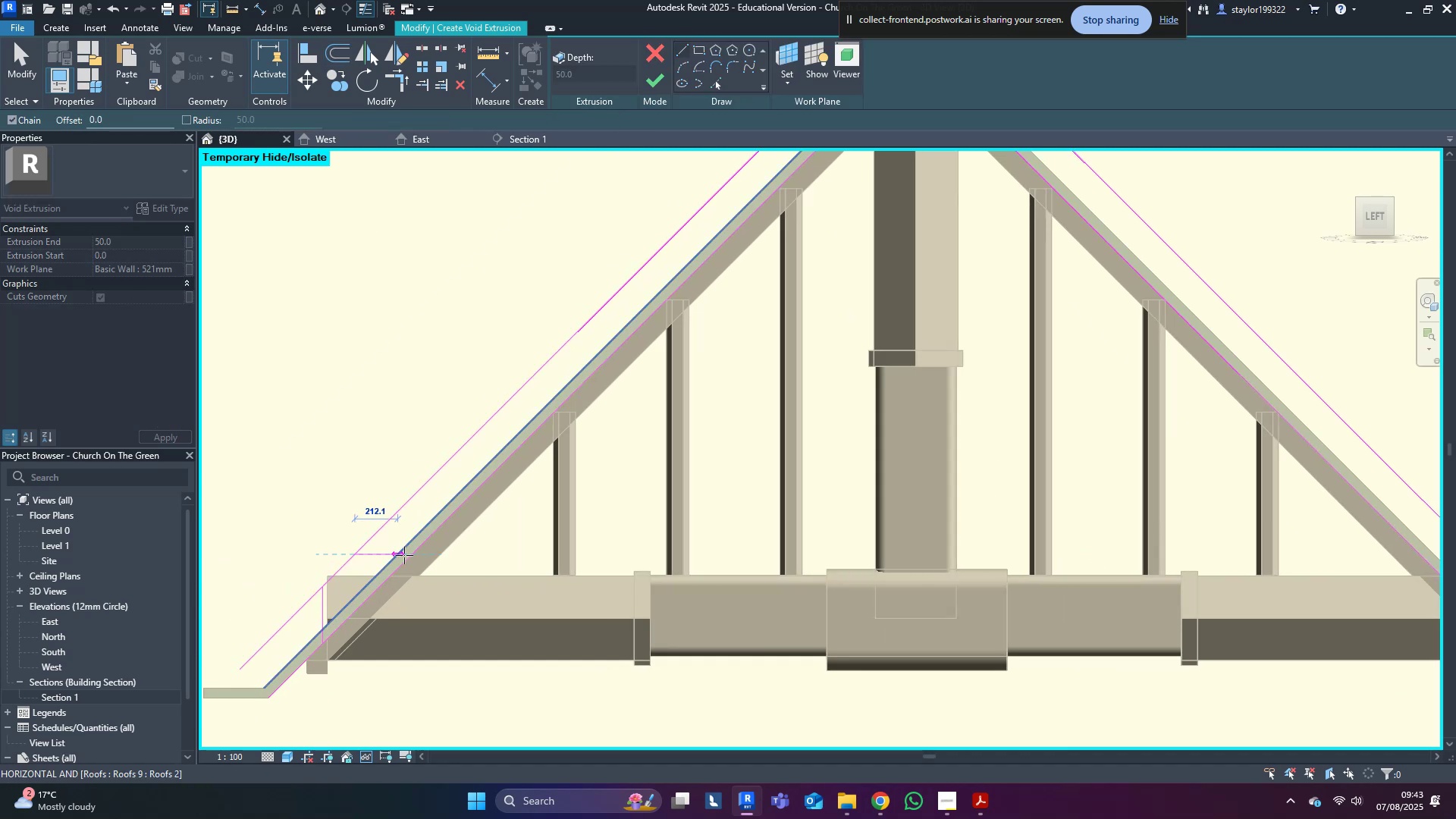 
left_click([406, 555])
 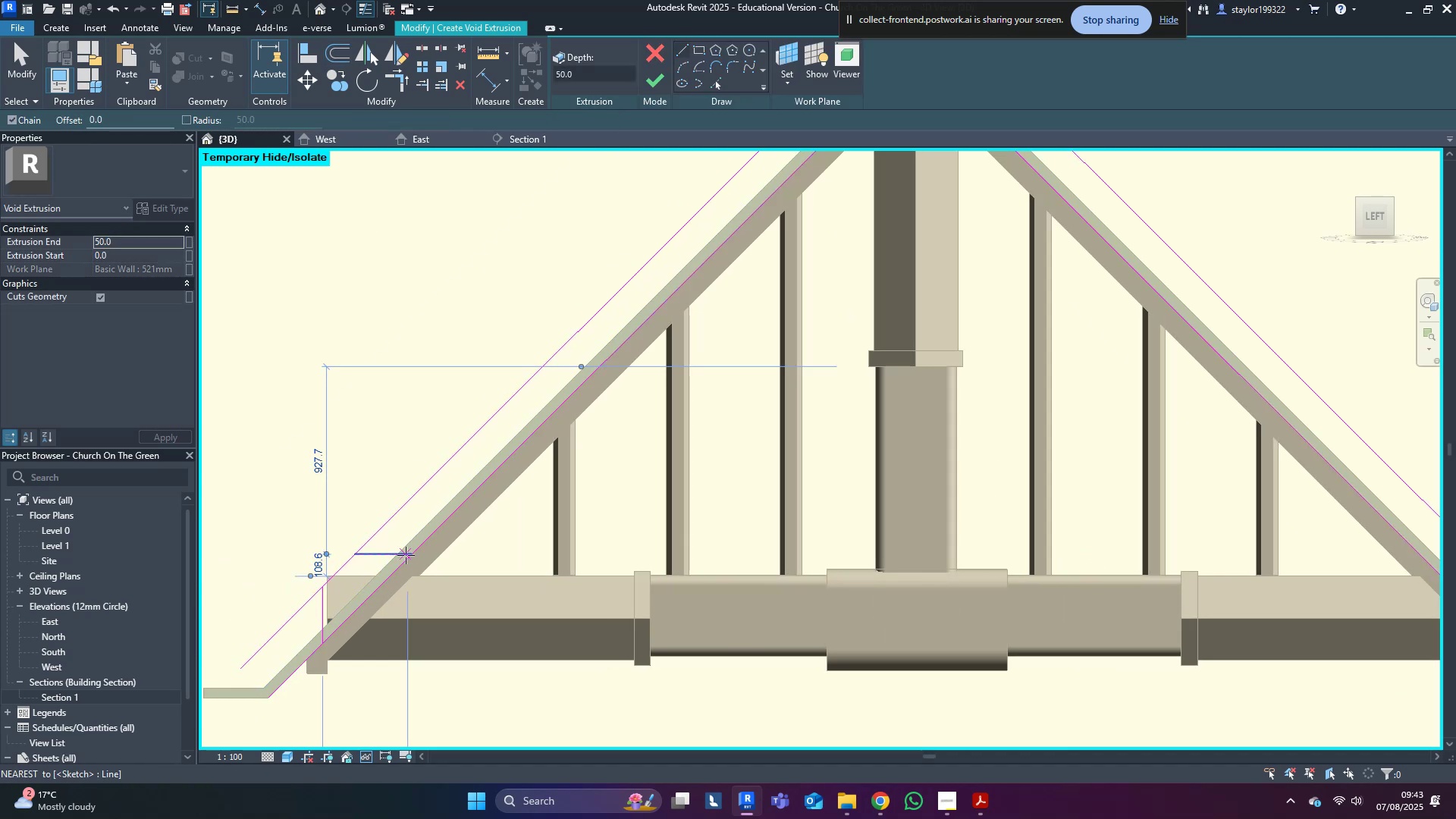 
key(Escape)
 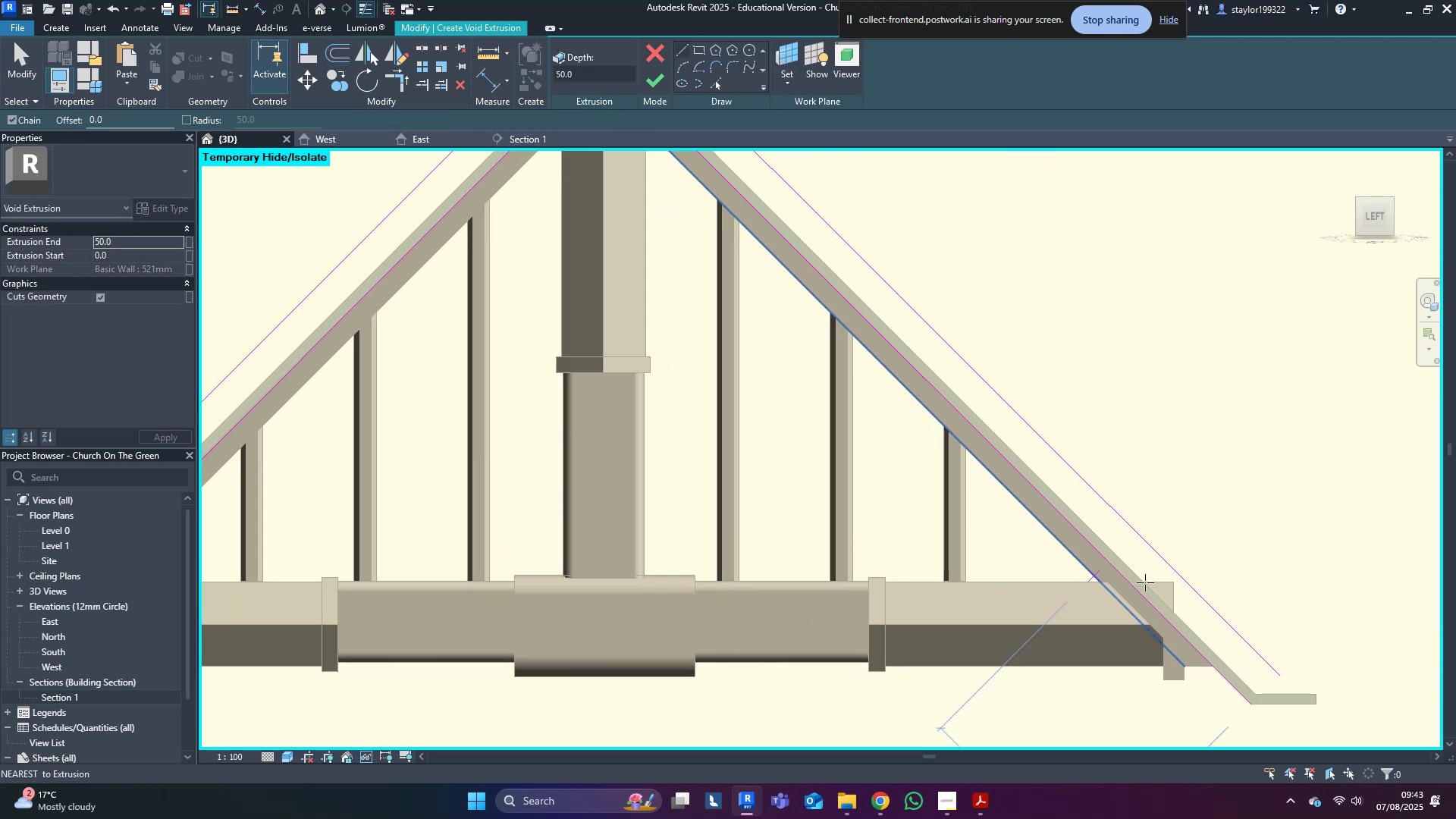 
scroll: coordinate [1166, 588], scroll_direction: down, amount: 3.0
 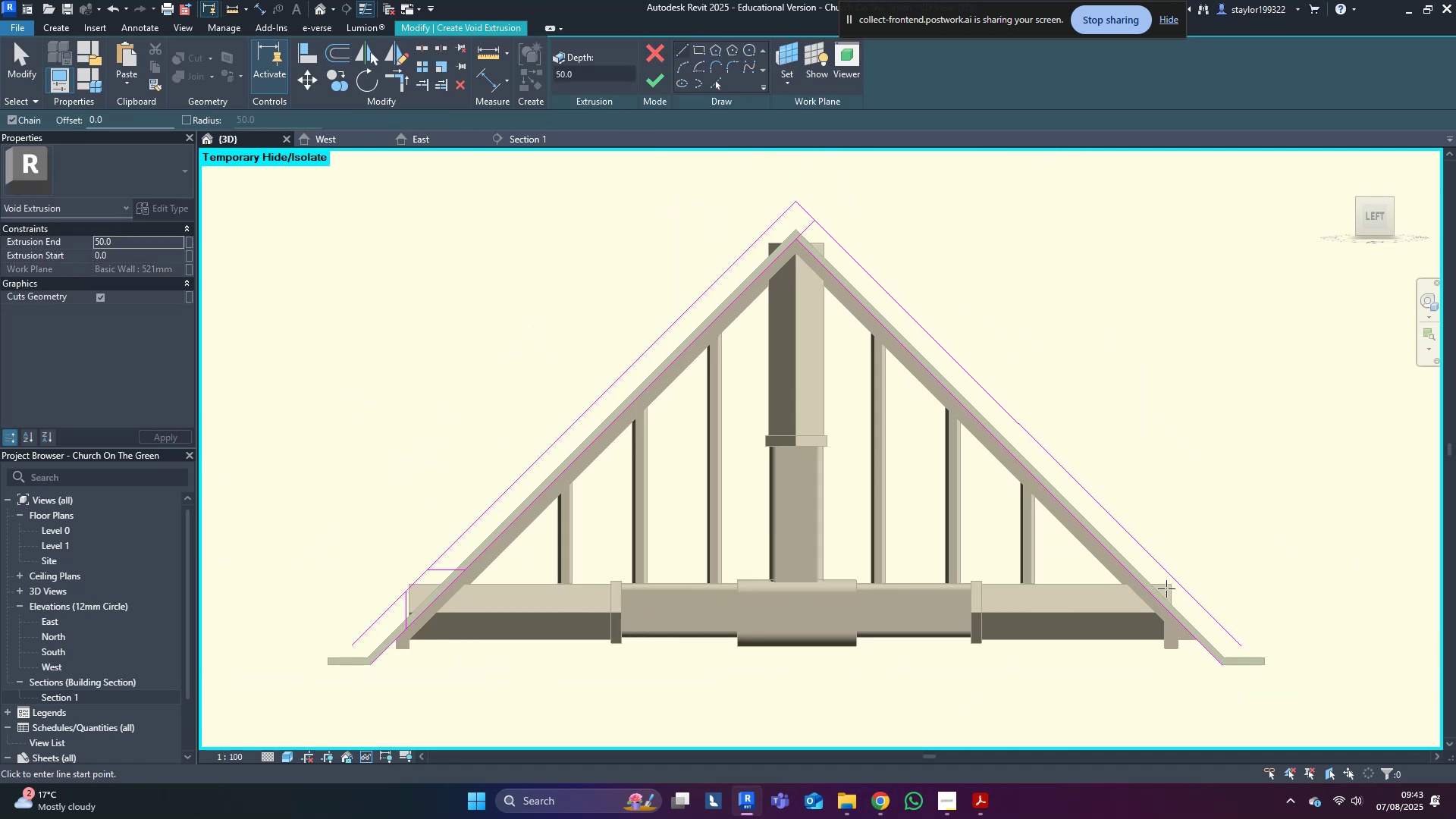 
scroll: coordinate [1230, 643], scroll_direction: up, amount: 7.0
 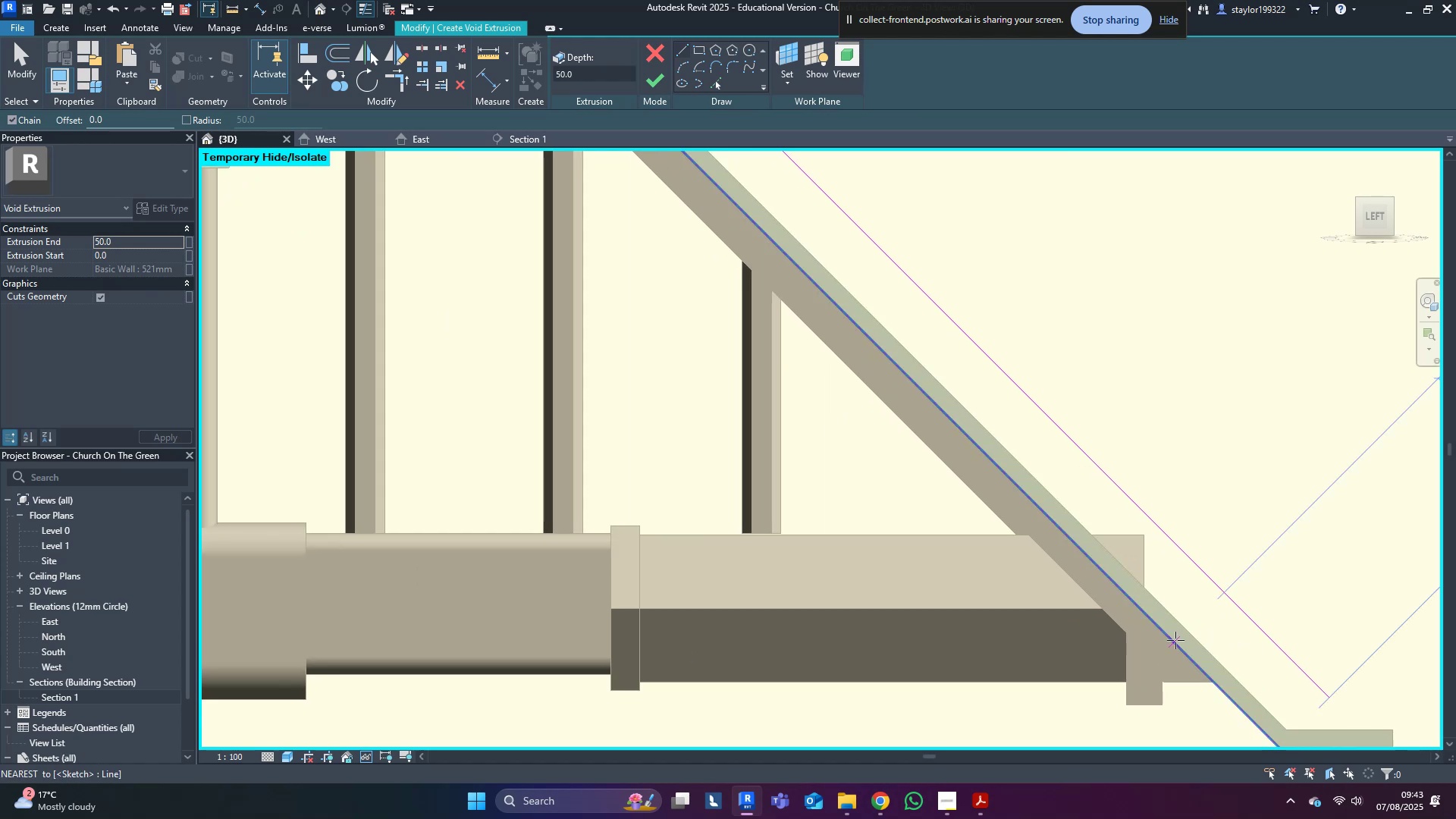 
left_click([1175, 640])
 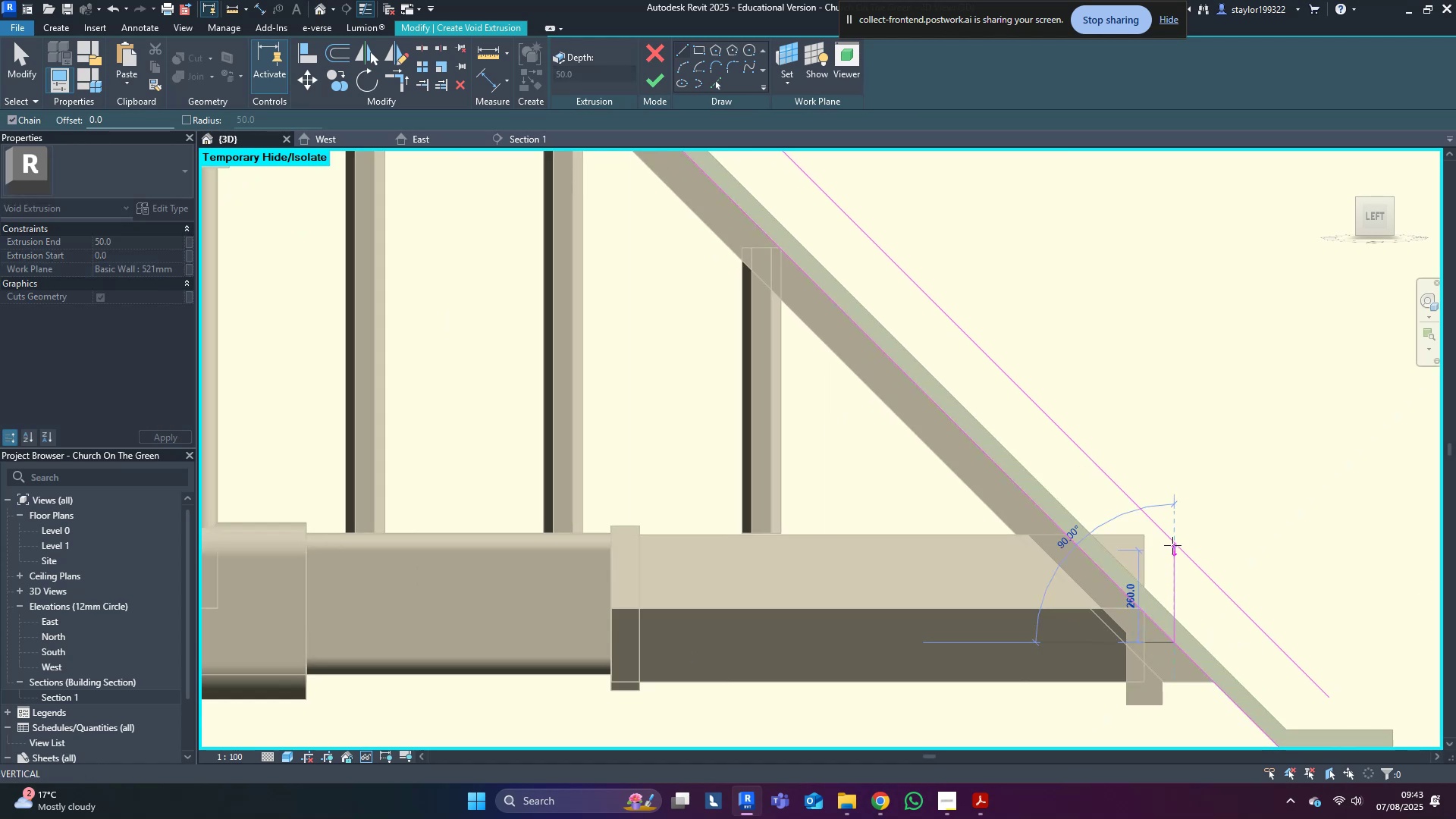 
left_click([1172, 544])
 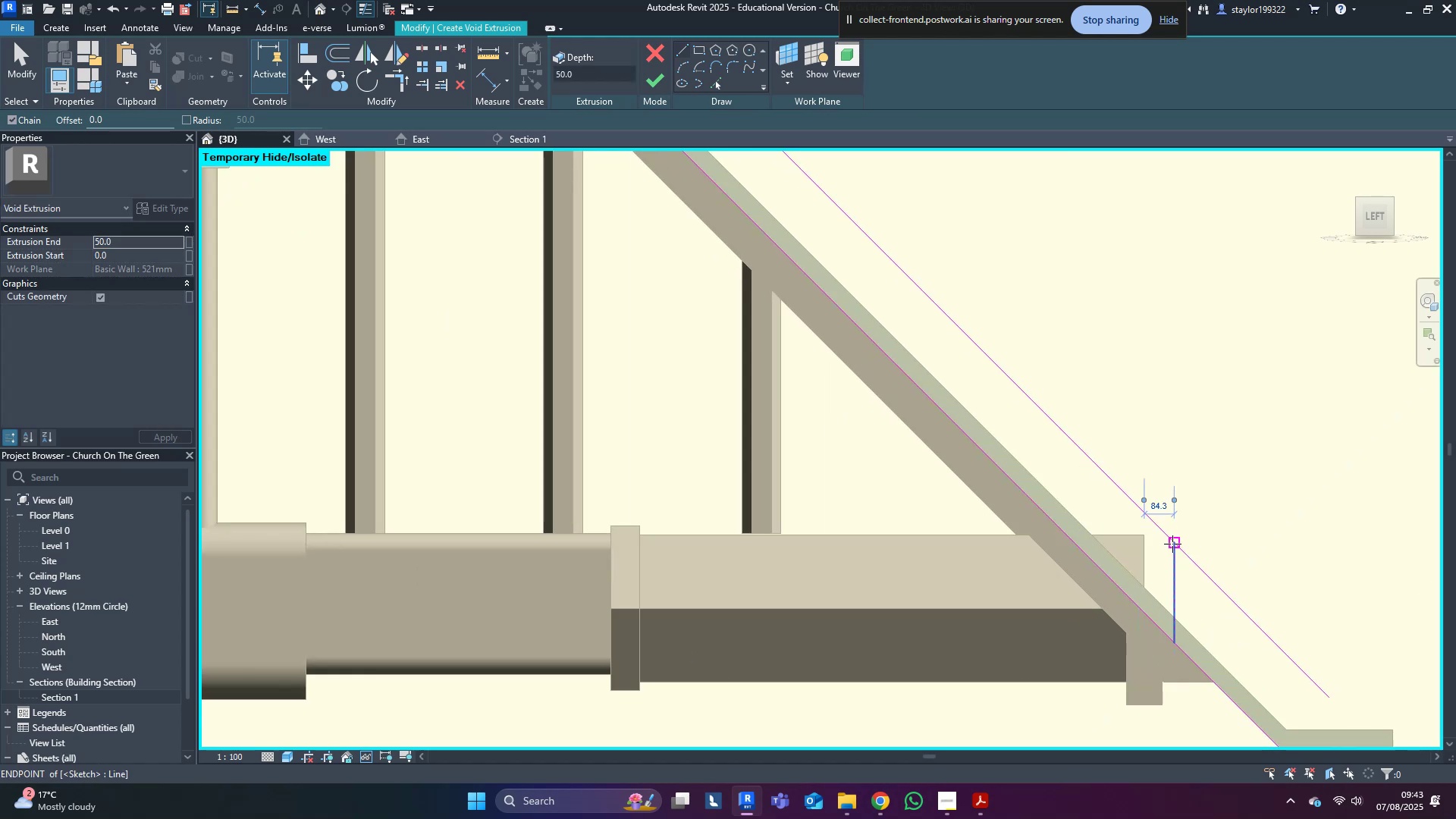 
key(Escape)
 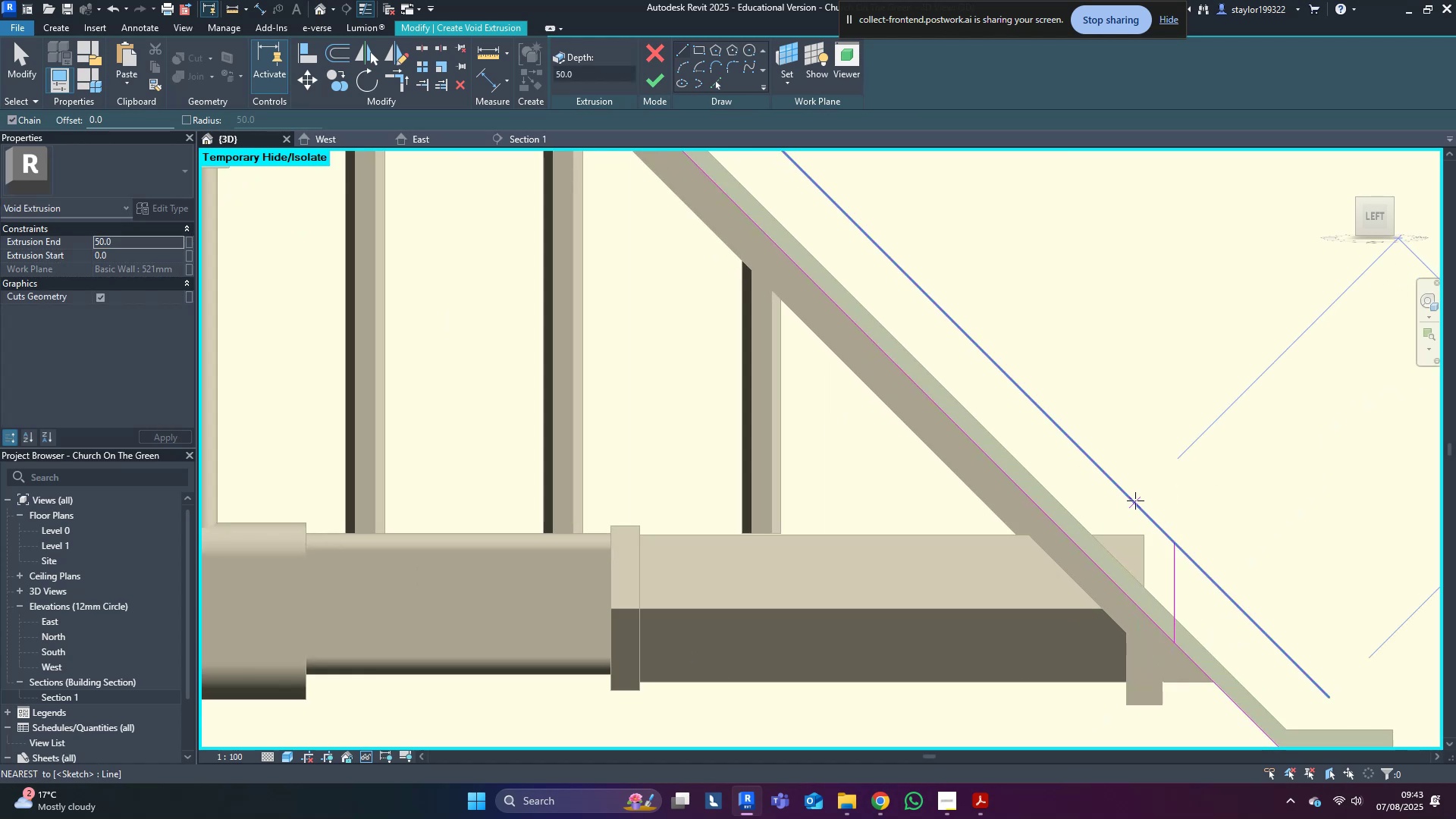 
left_click([1134, 500])
 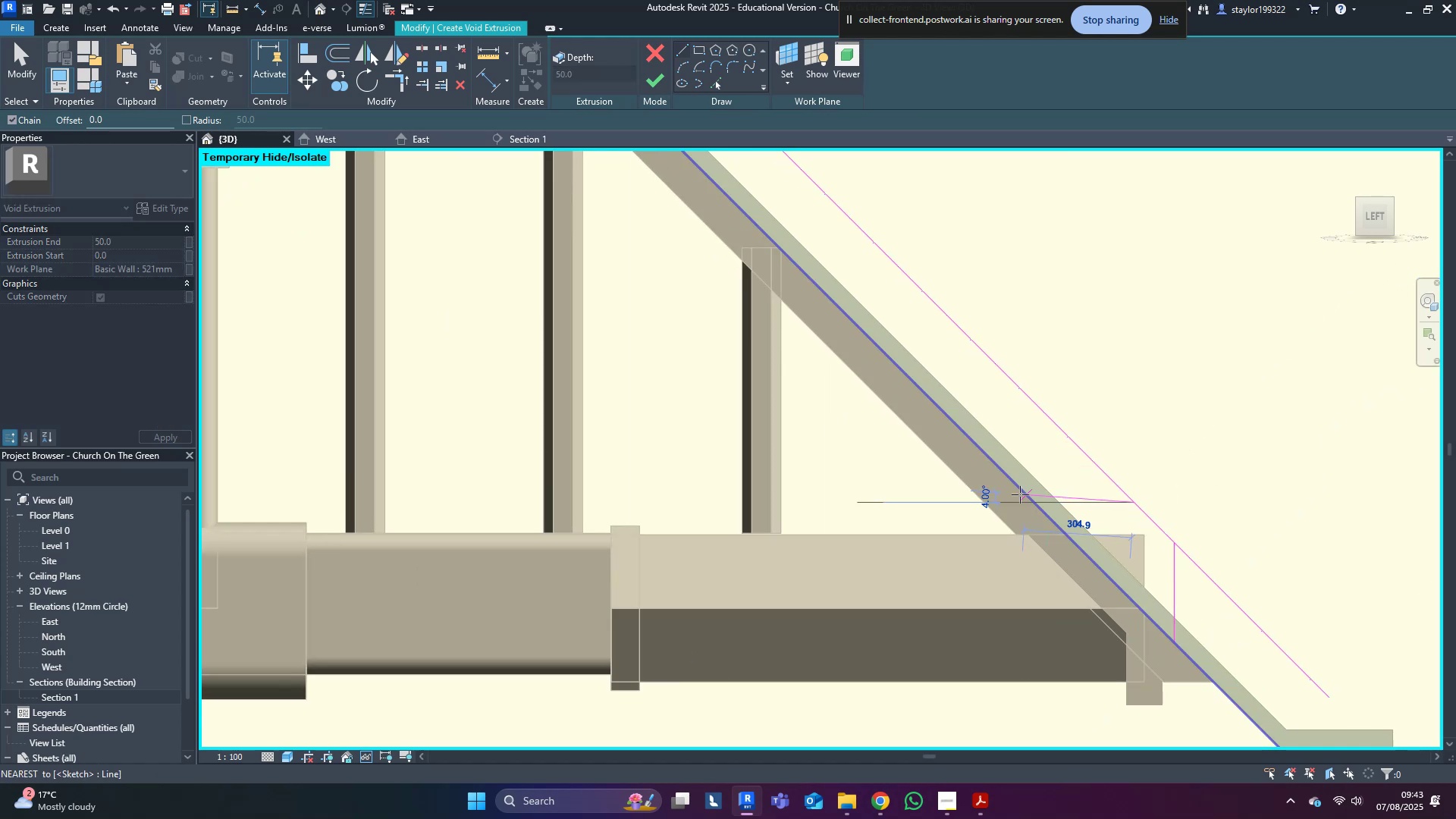 
left_click([1020, 494])
 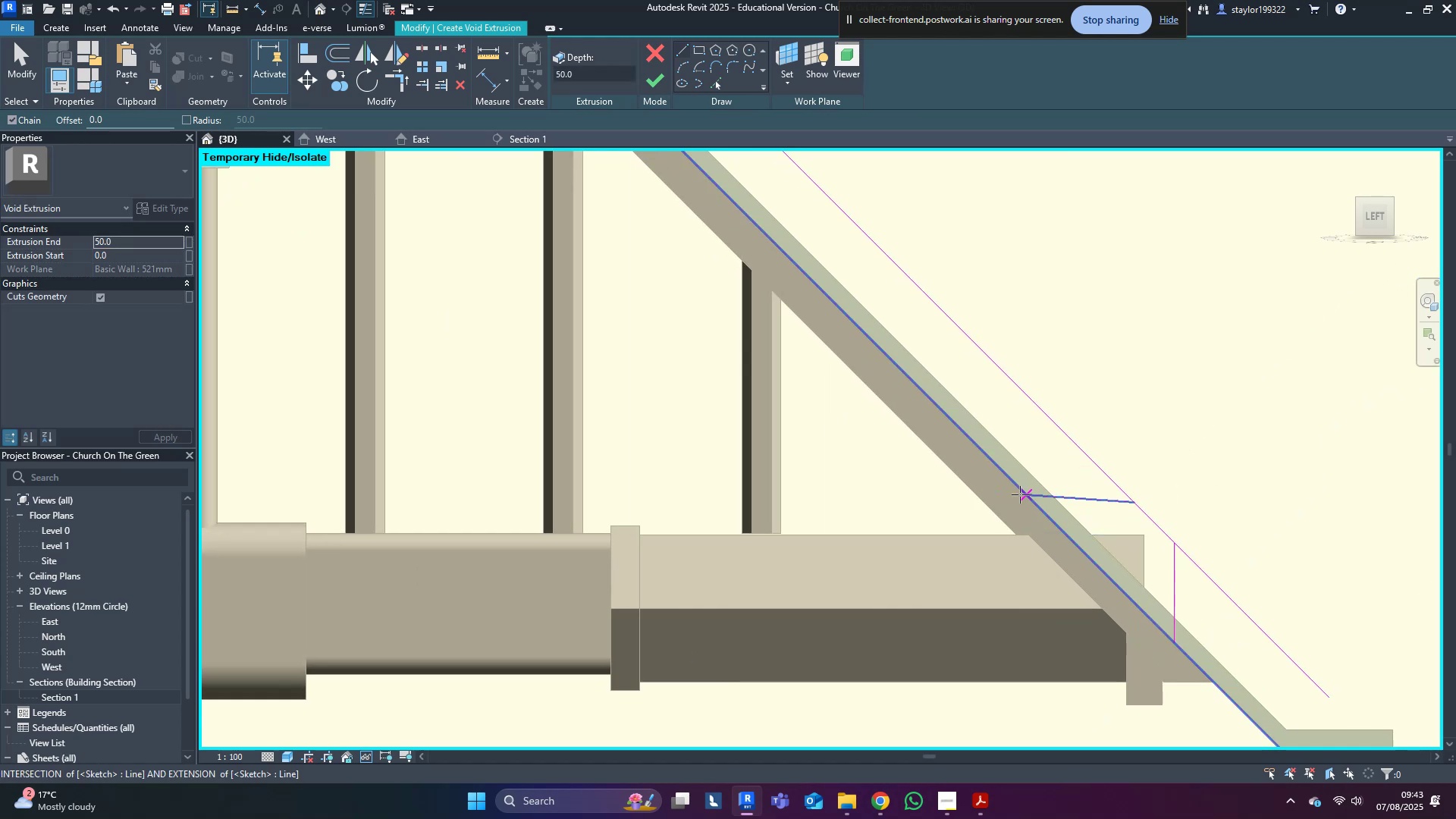 
key(Escape)
 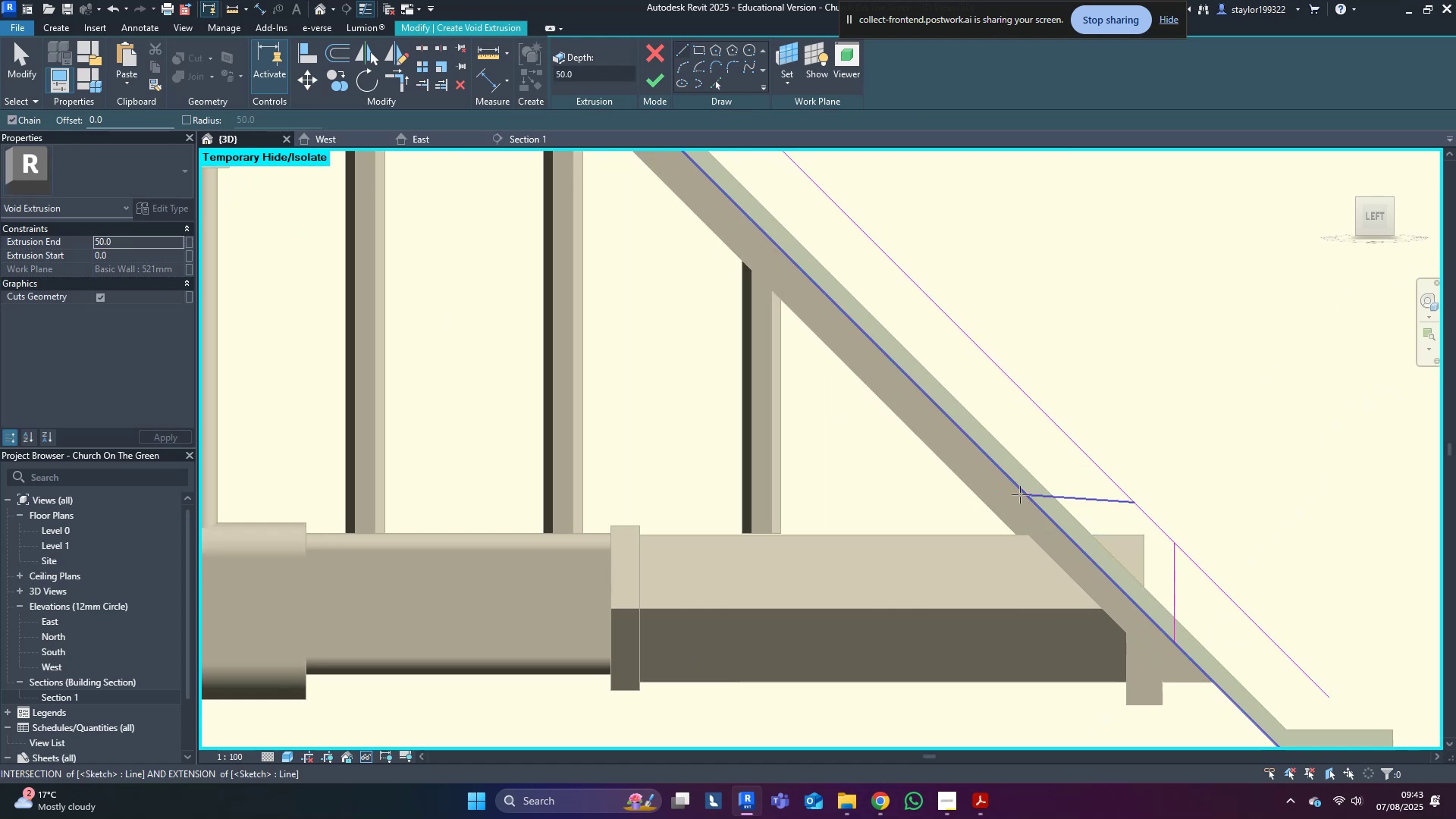 
hold_key(key=ControlLeft, duration=0.3)
 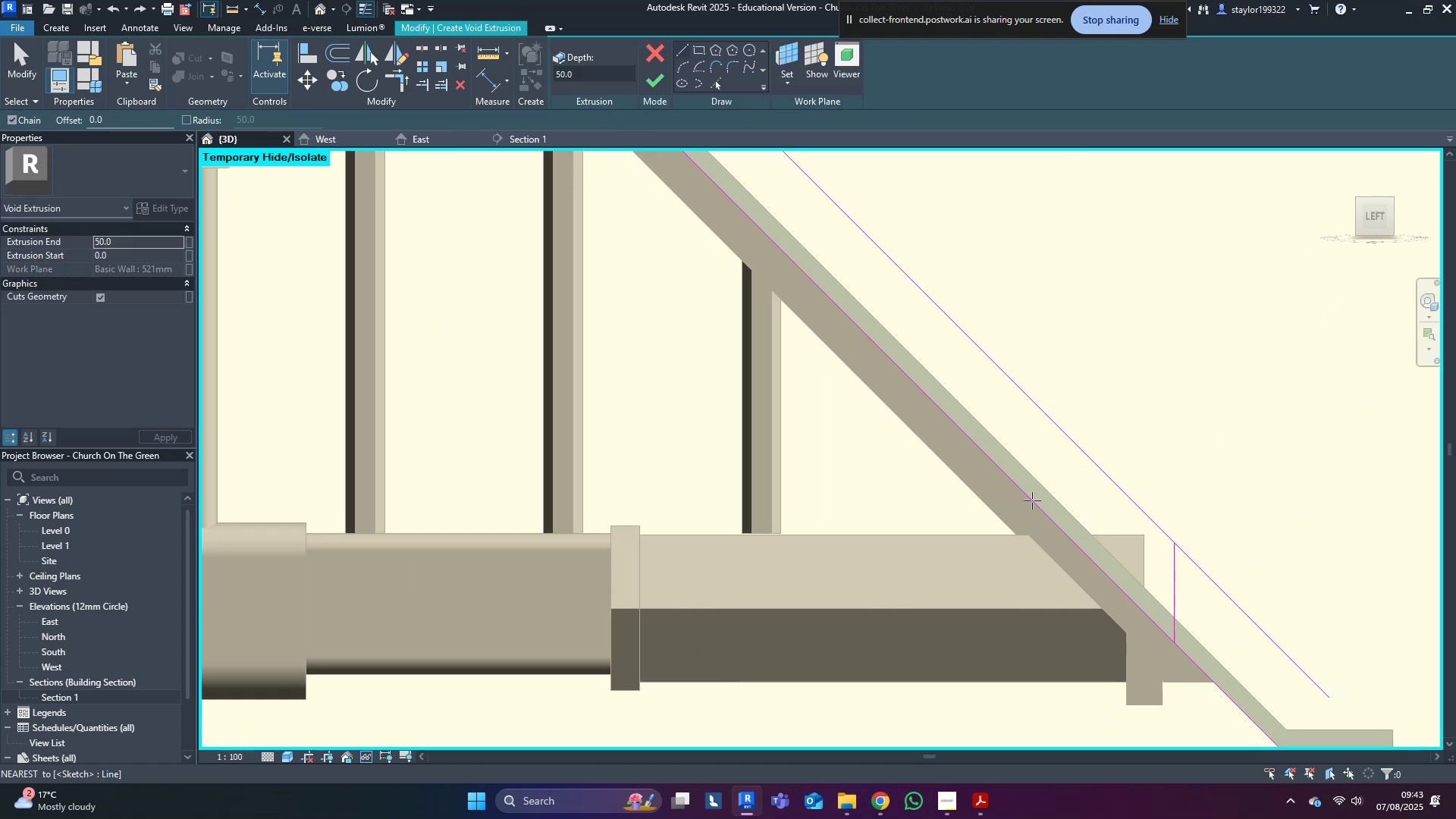 
left_click([1032, 500])
 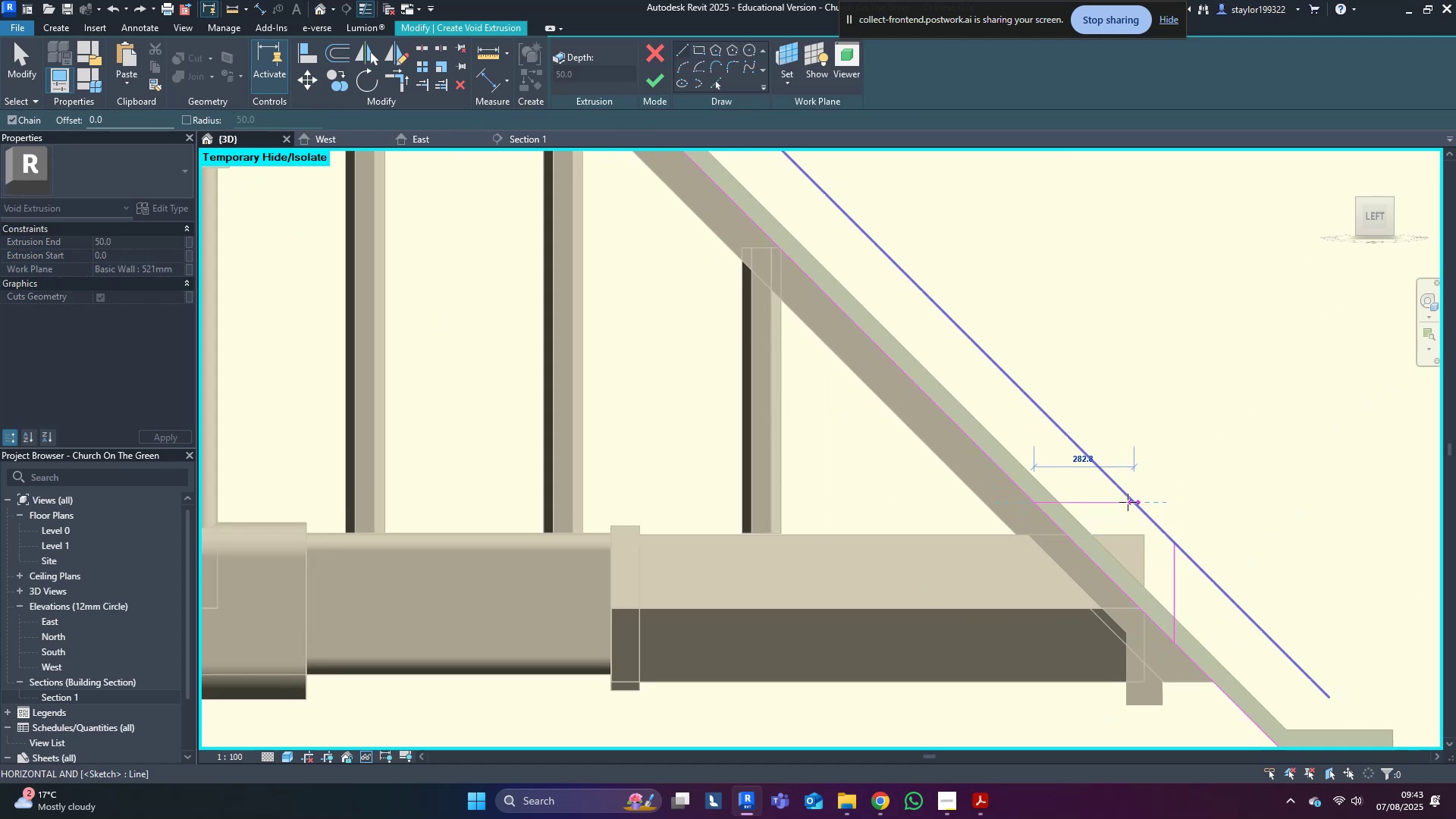 
left_click([1128, 502])
 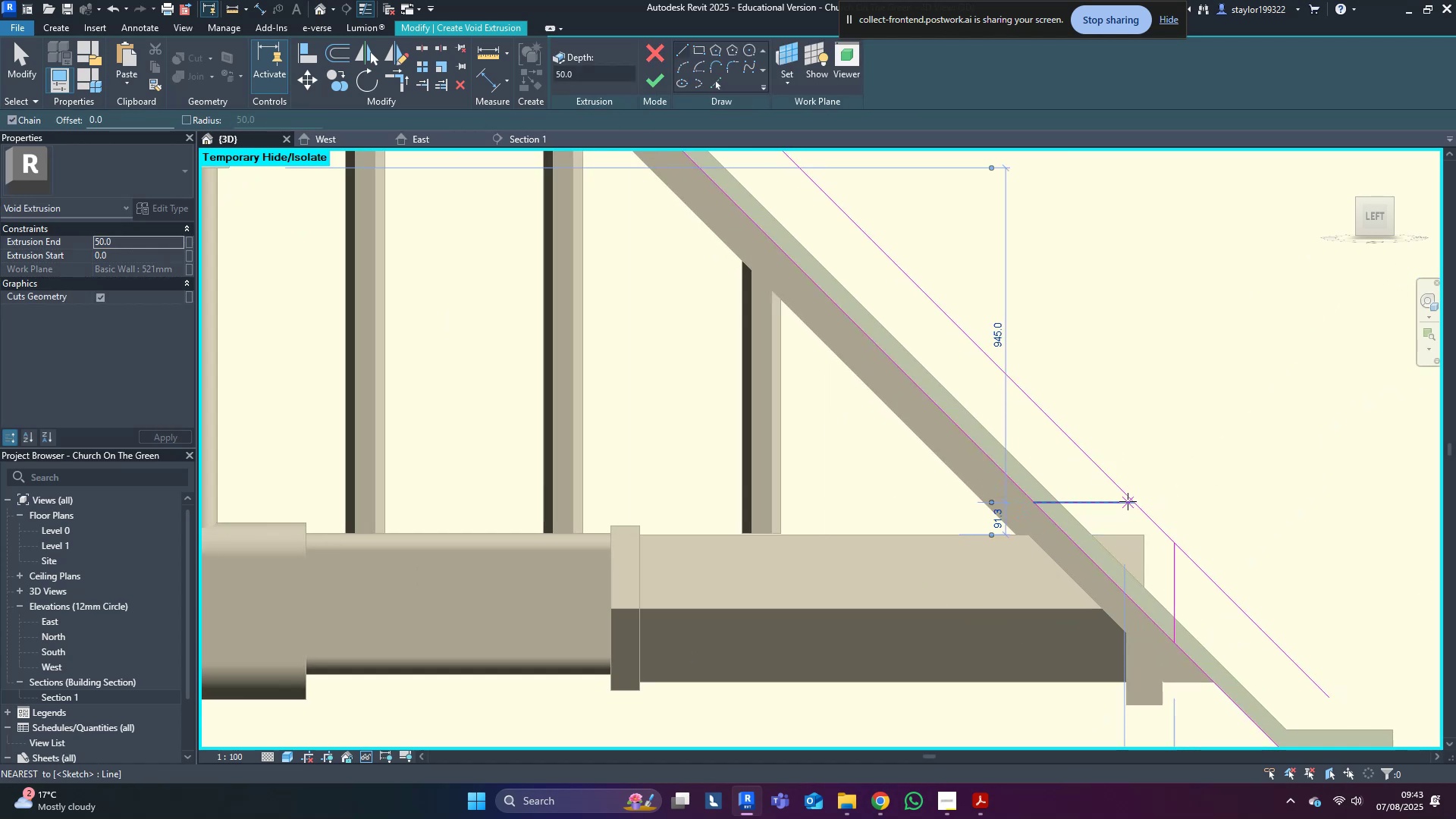 
key(Escape)
 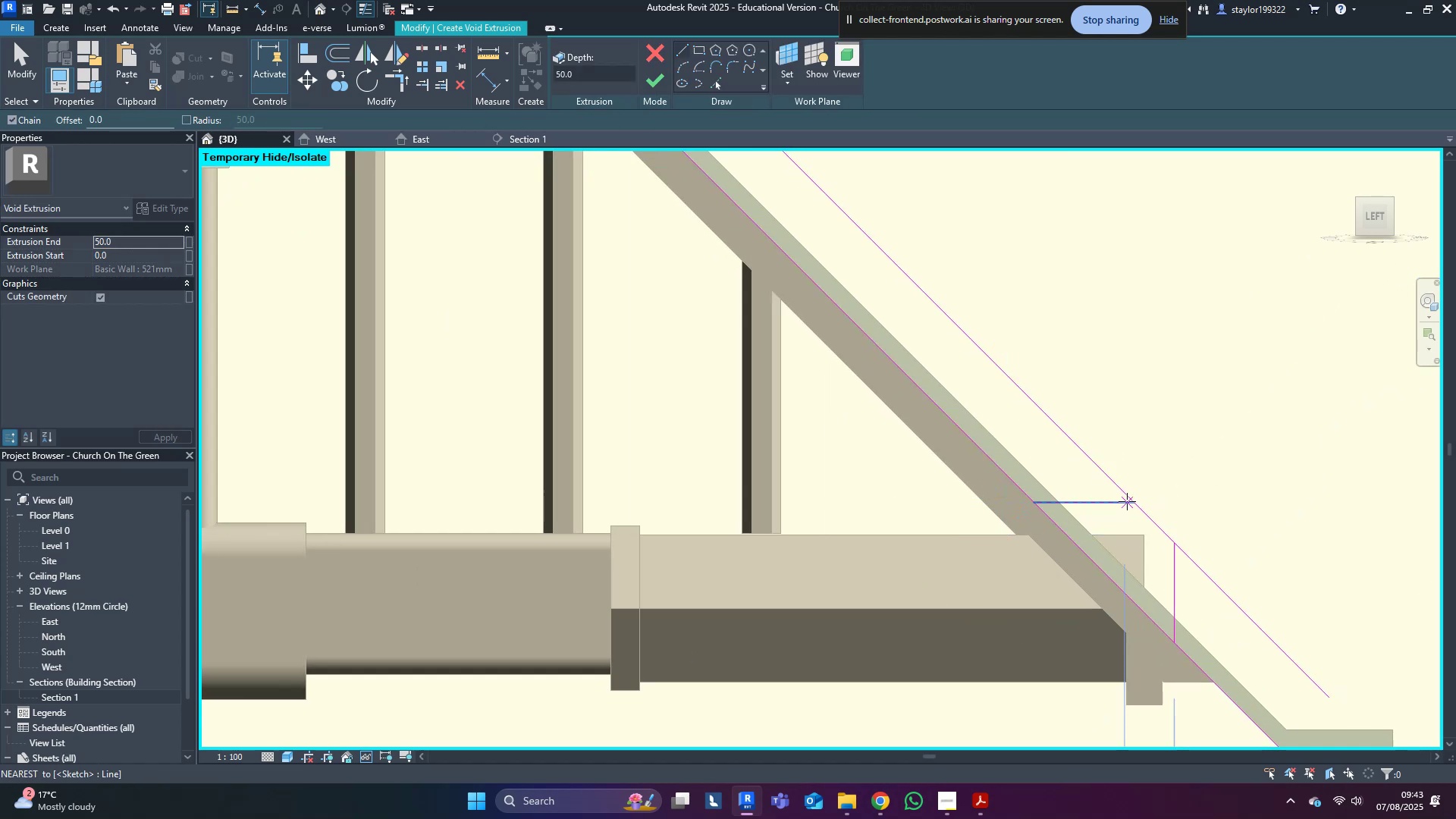 
scroll: coordinate [1108, 515], scroll_direction: down, amount: 4.0
 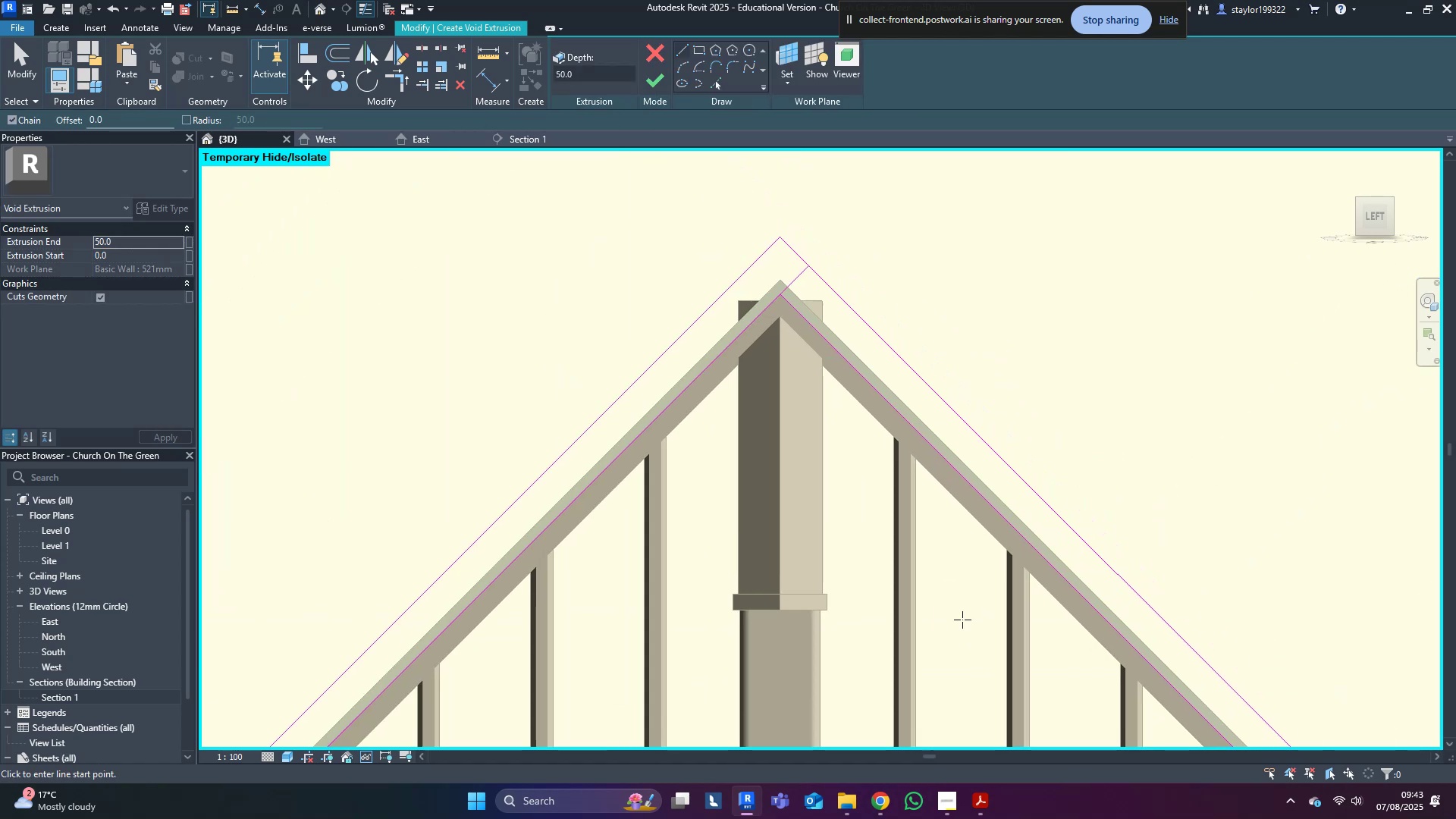 
scroll: coordinate [761, 363], scroll_direction: up, amount: 2.0
 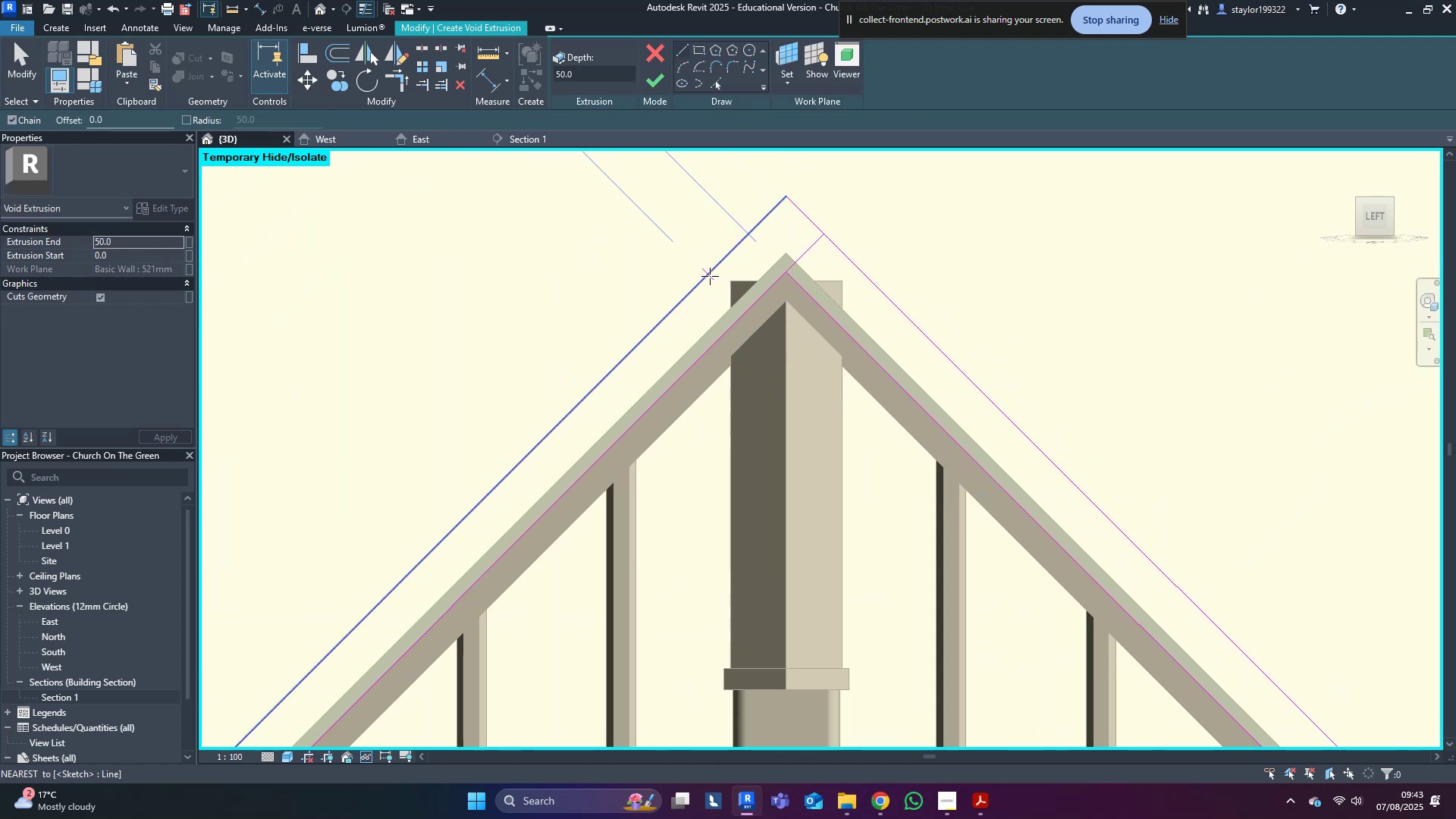 
left_click([710, 276])
 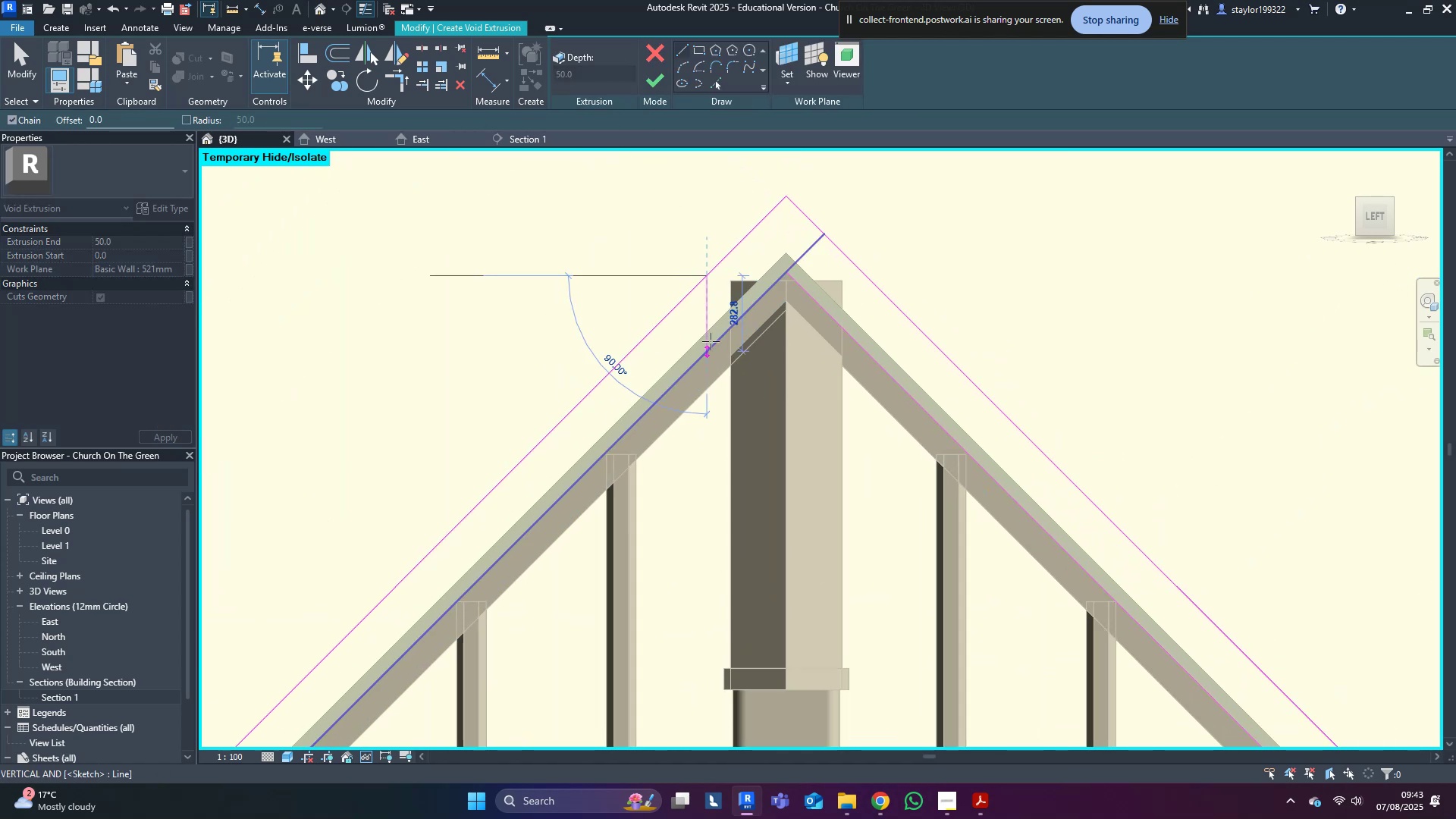 
left_click([711, 341])
 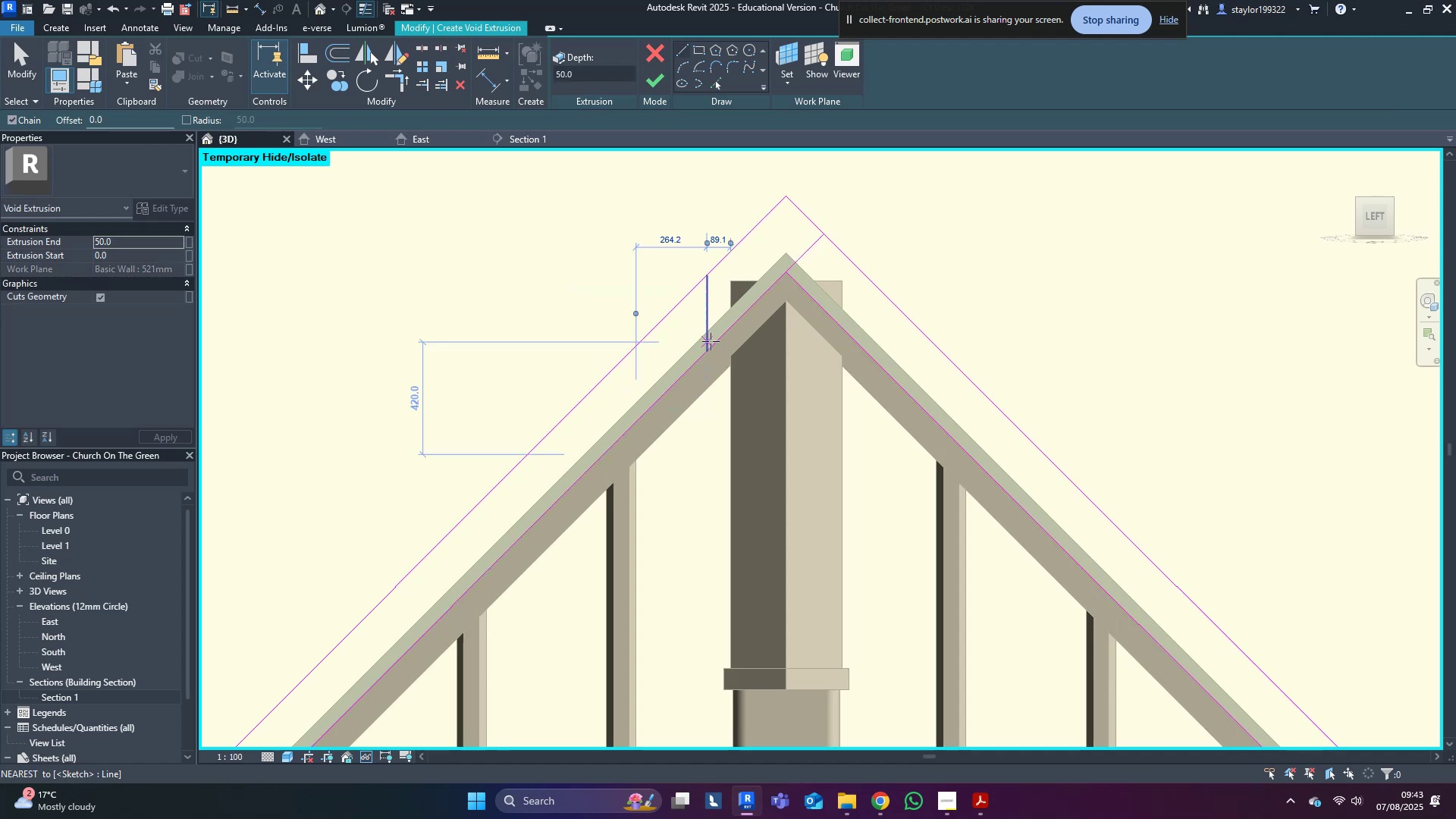 
key(Escape)
 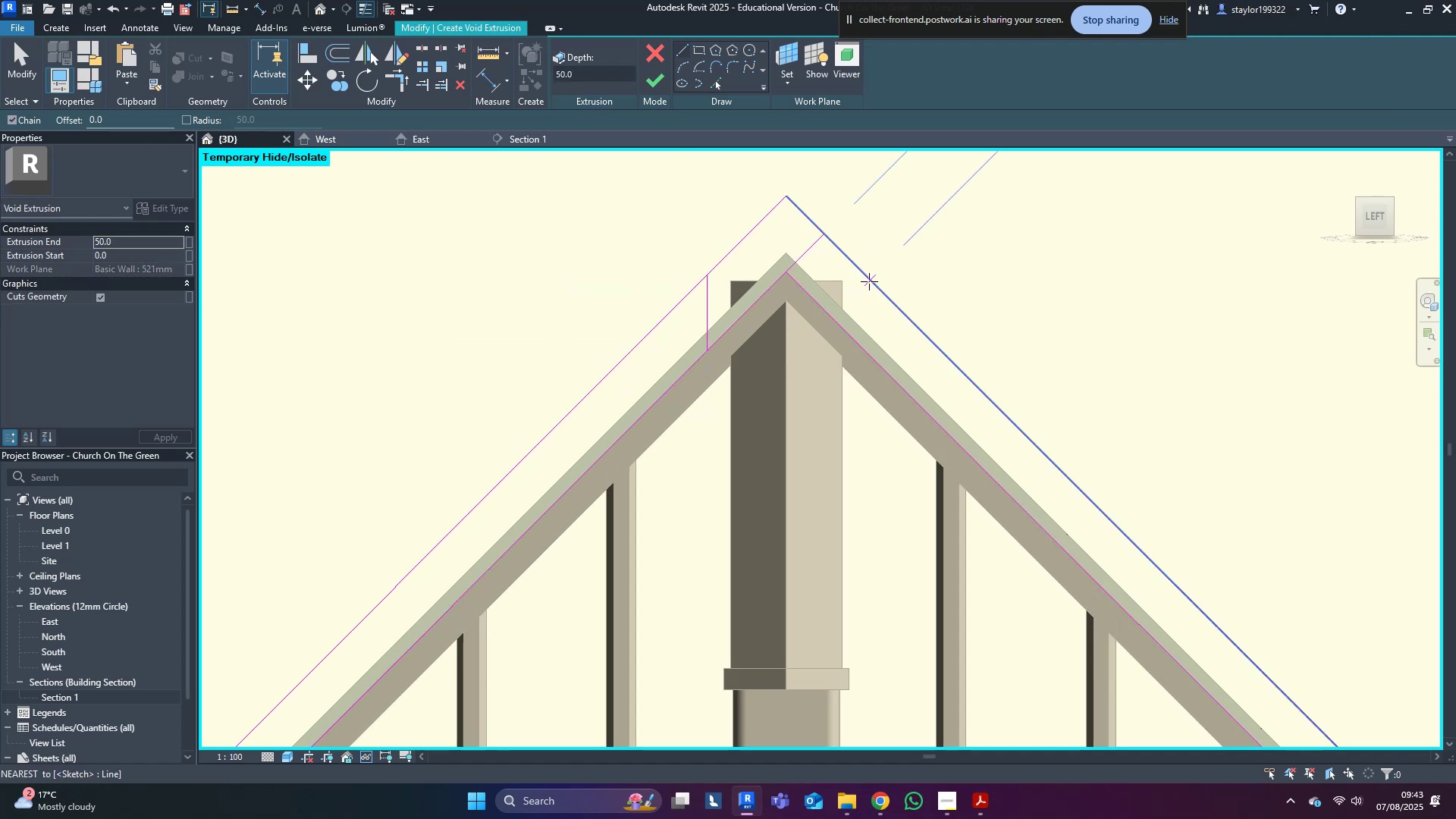 
left_click([871, 282])
 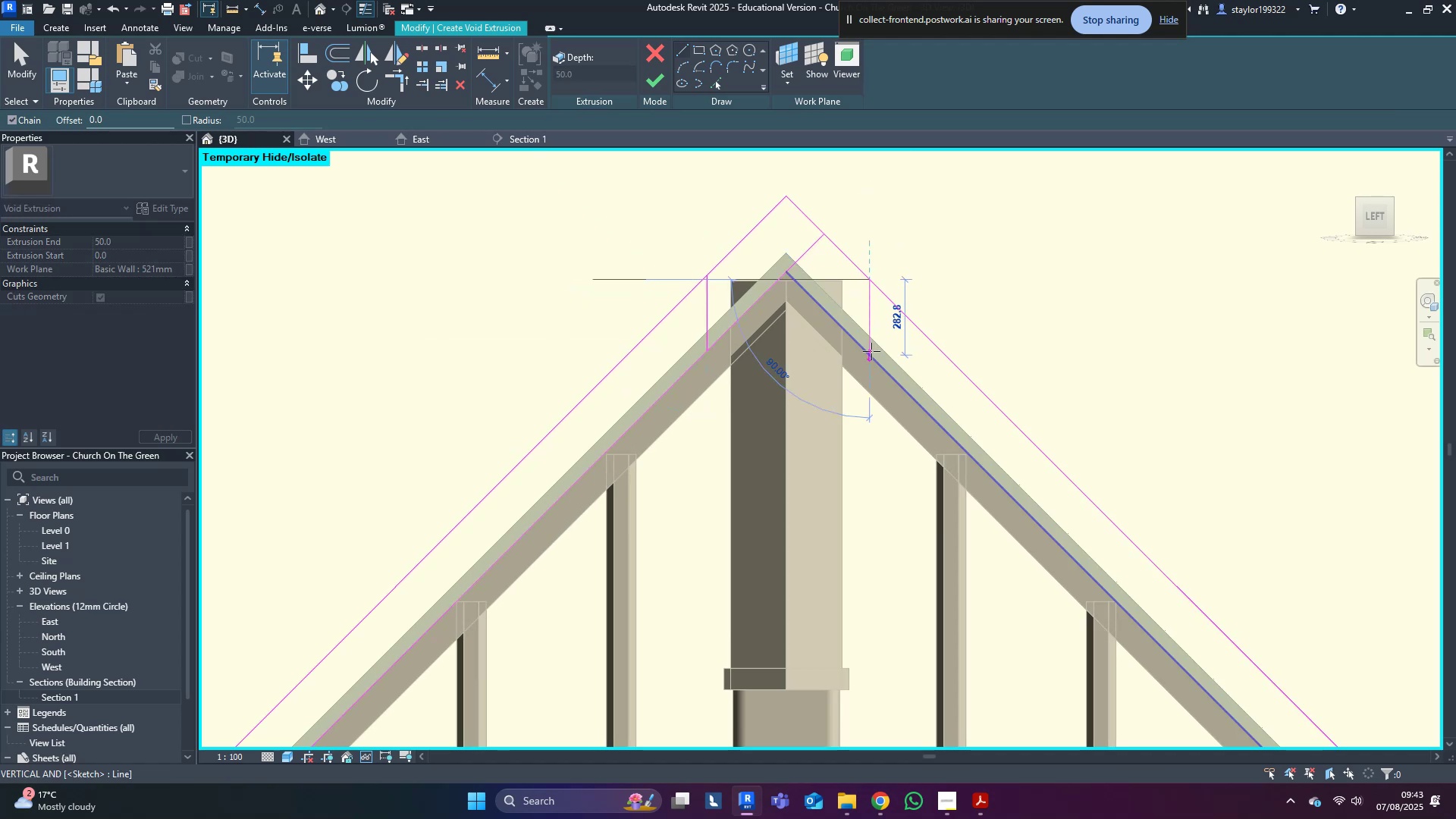 
left_click([871, 352])
 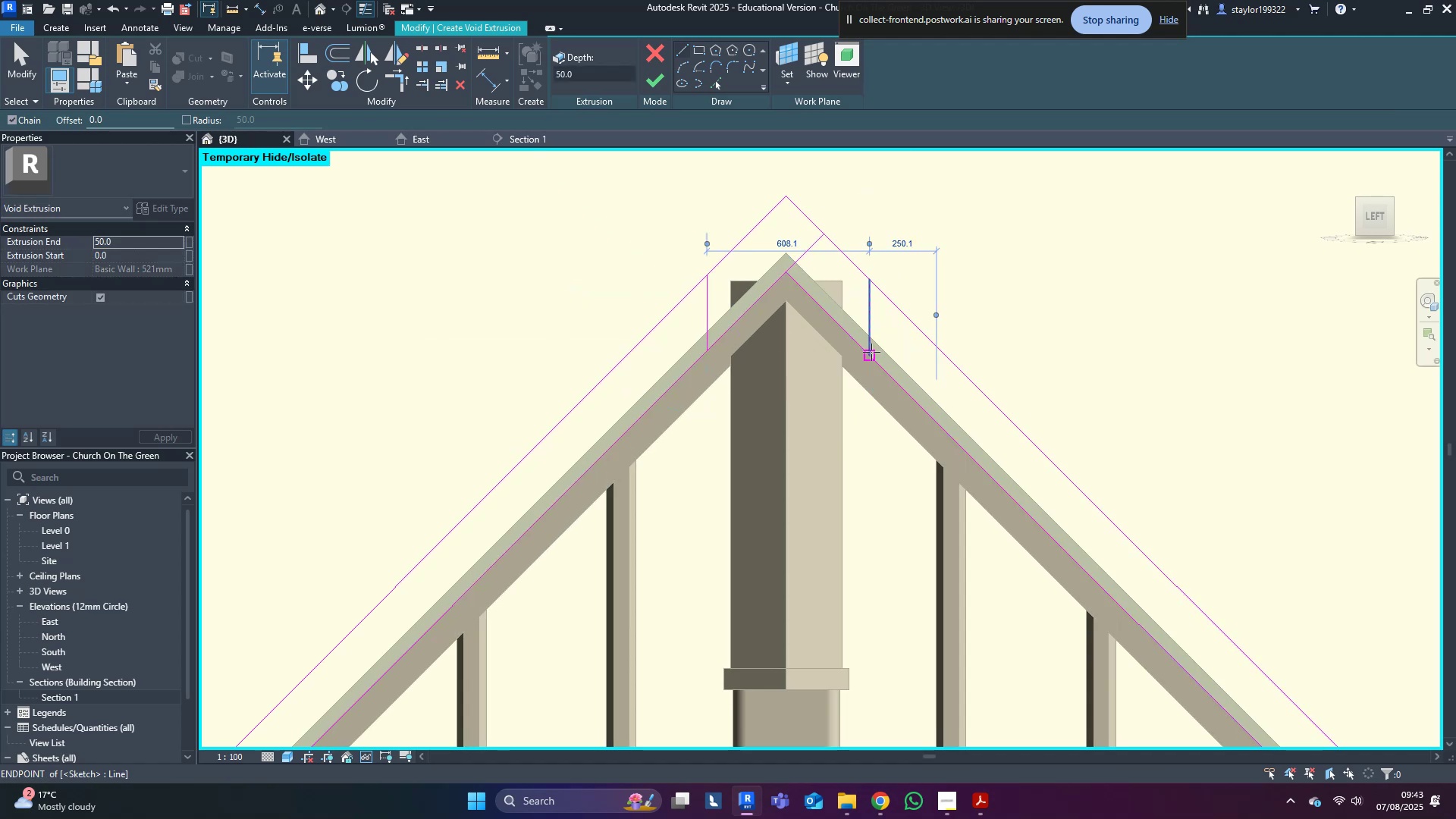 
key(Escape)
 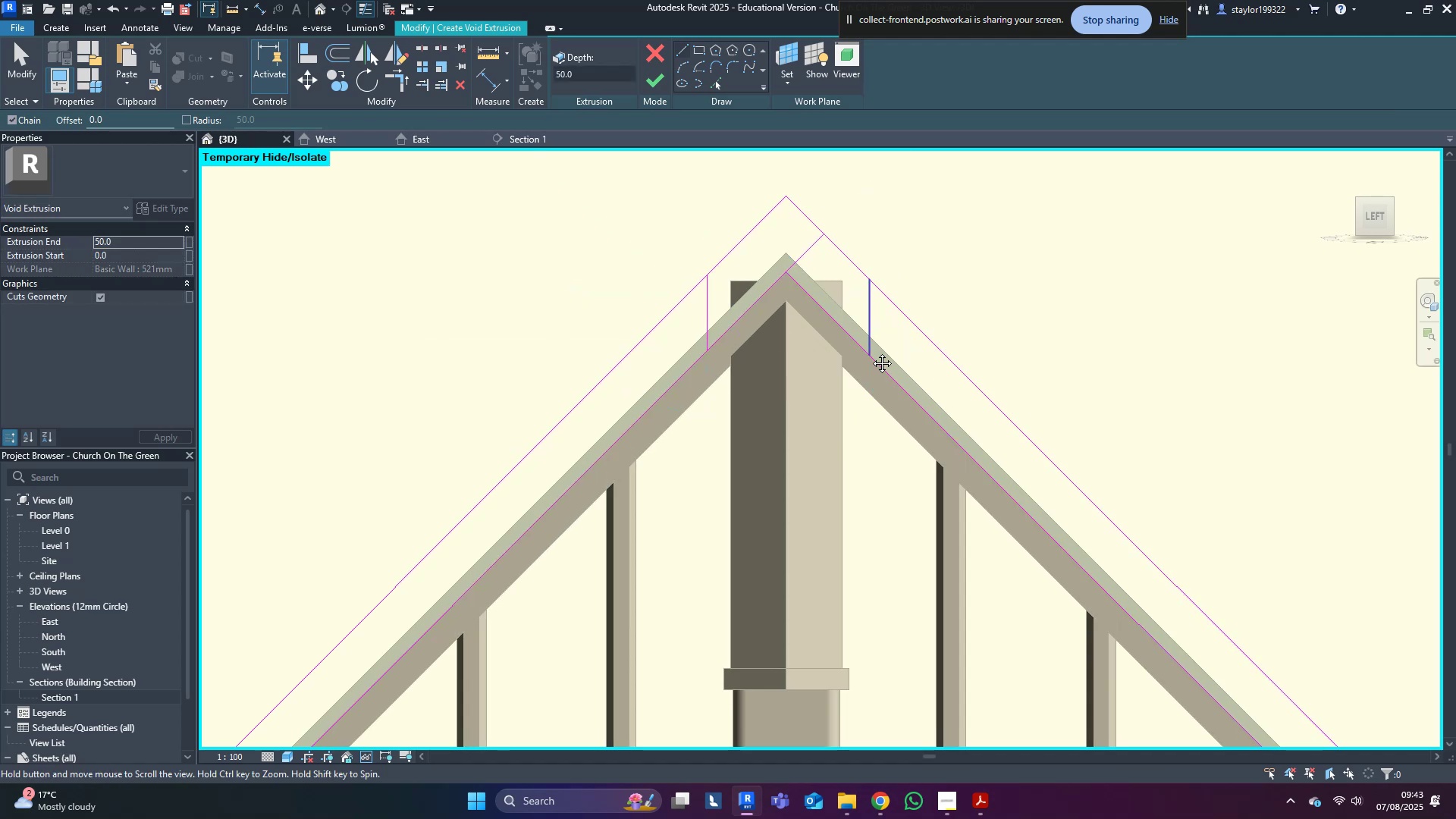 
middle_click([871, 352])
 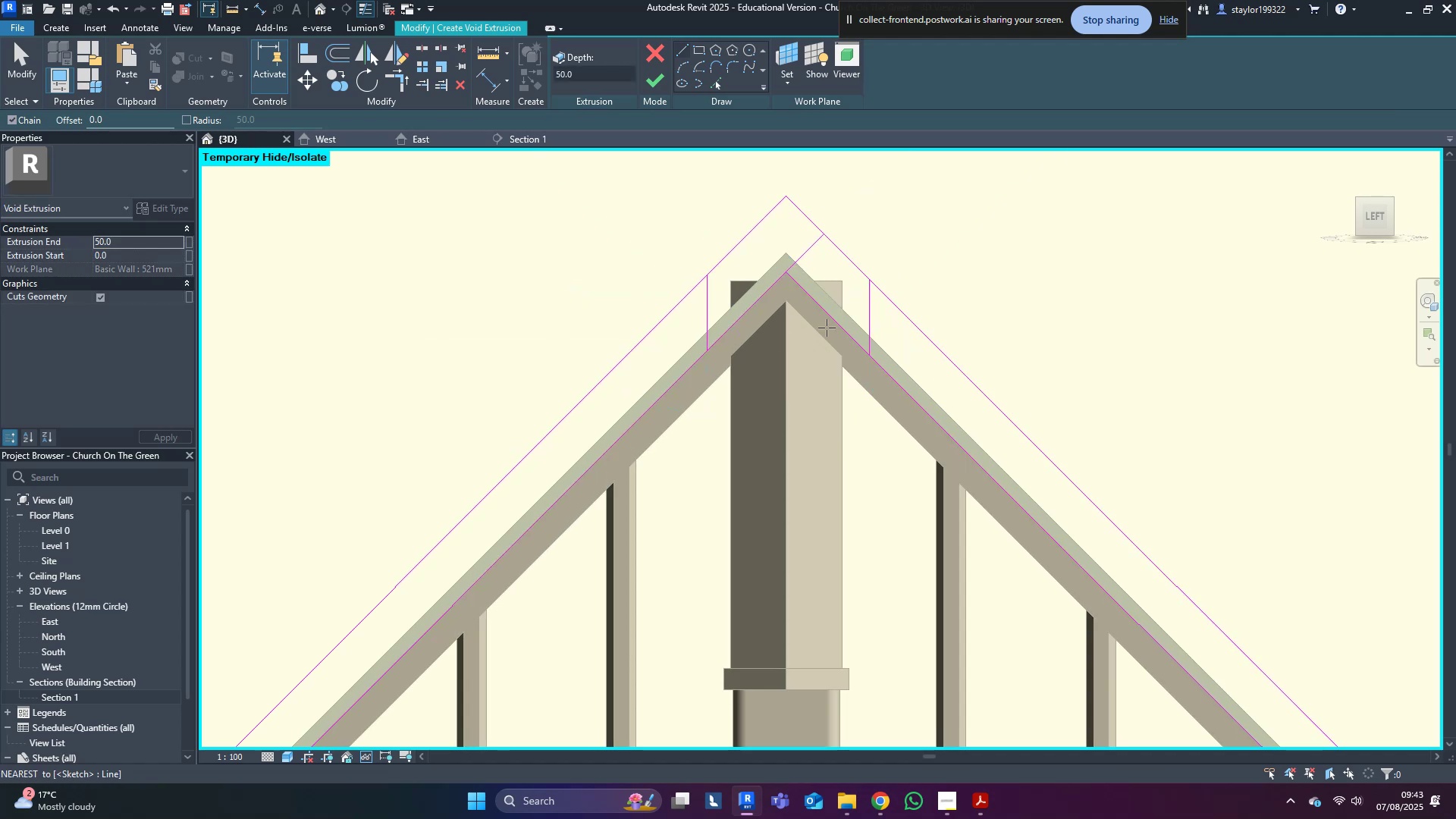 
type(re)
 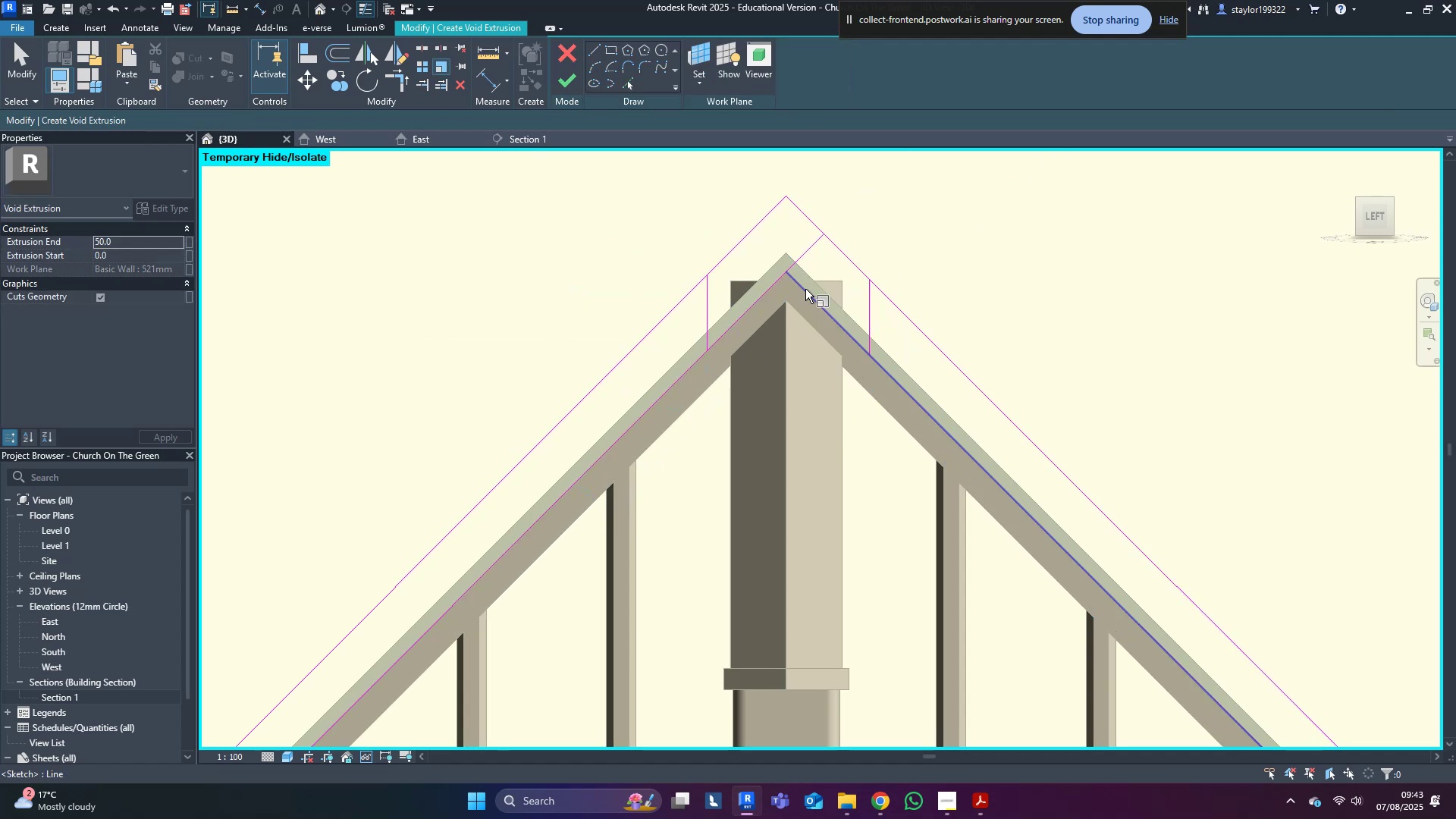 
left_click([806, 287])
 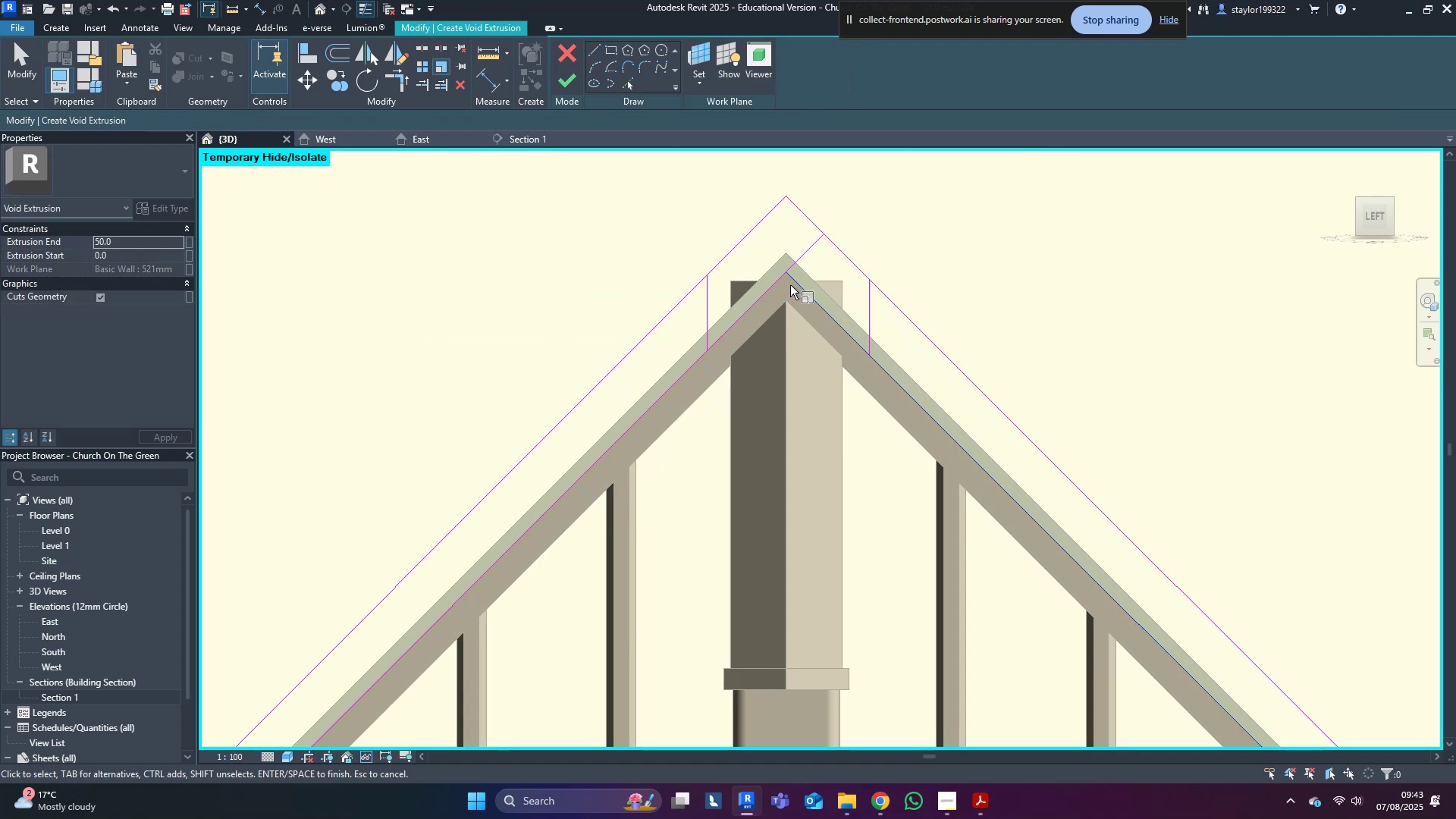 
middle_click([791, 286])
 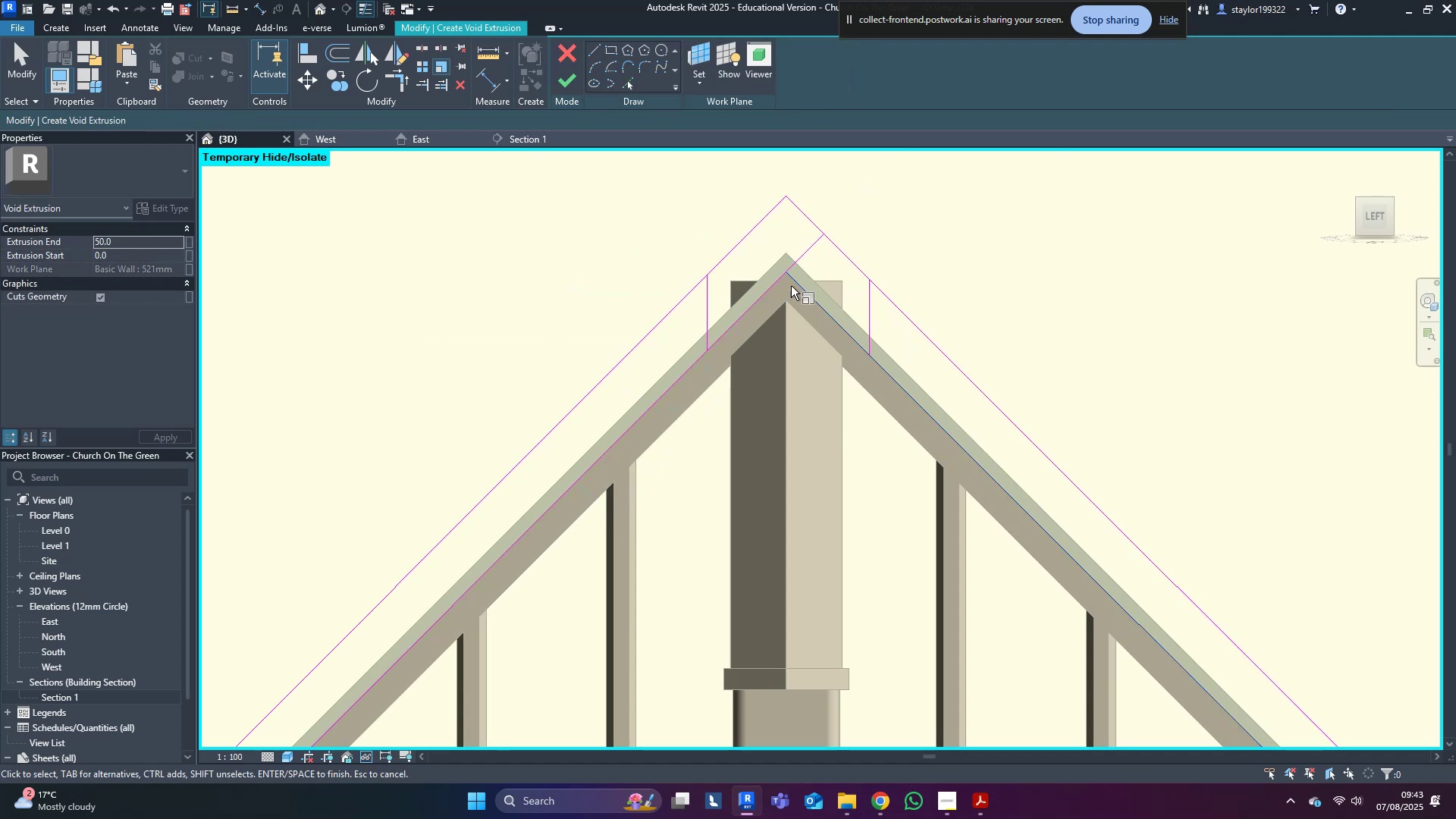 
type(tr)
 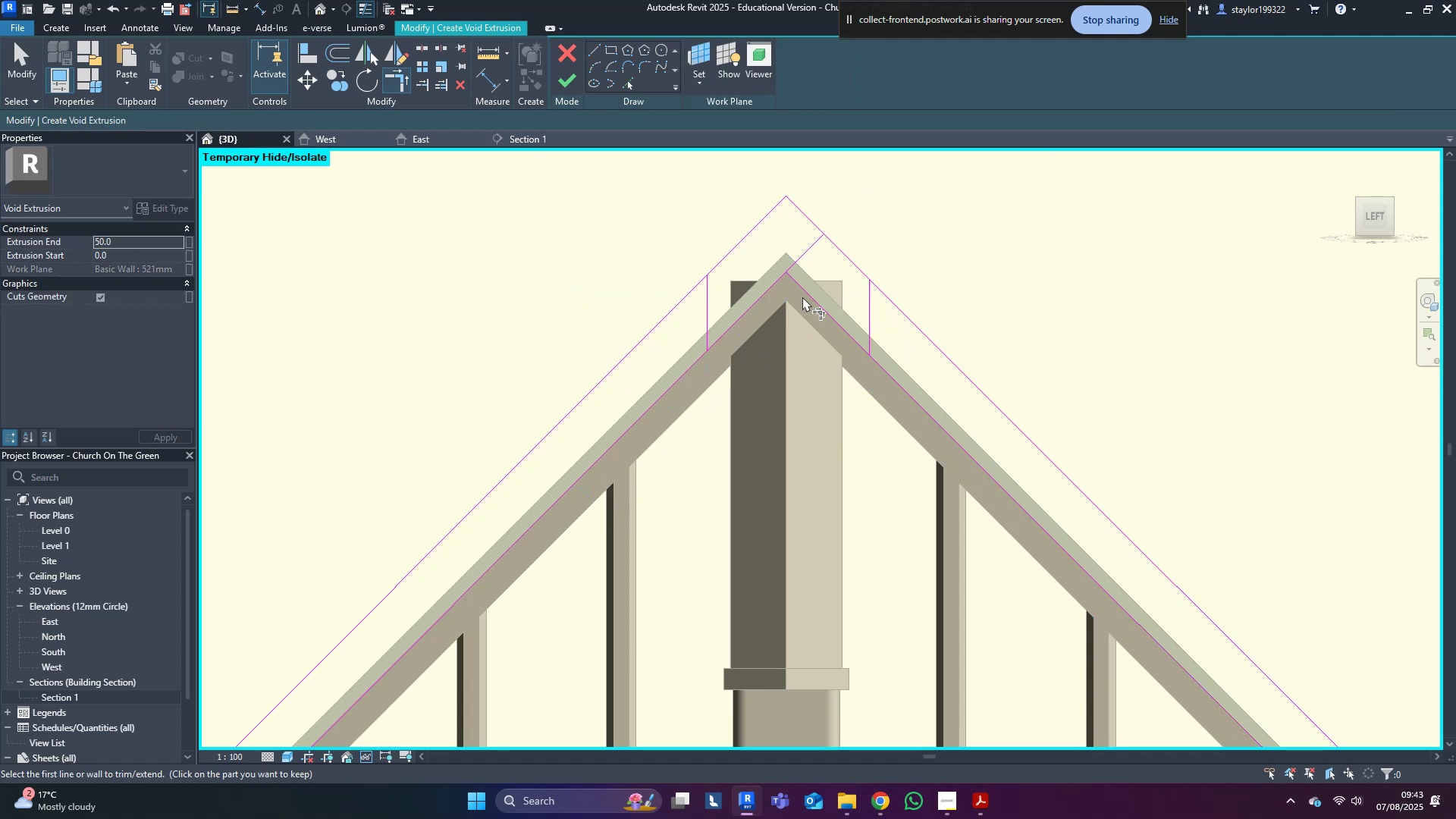 
left_click([802, 293])
 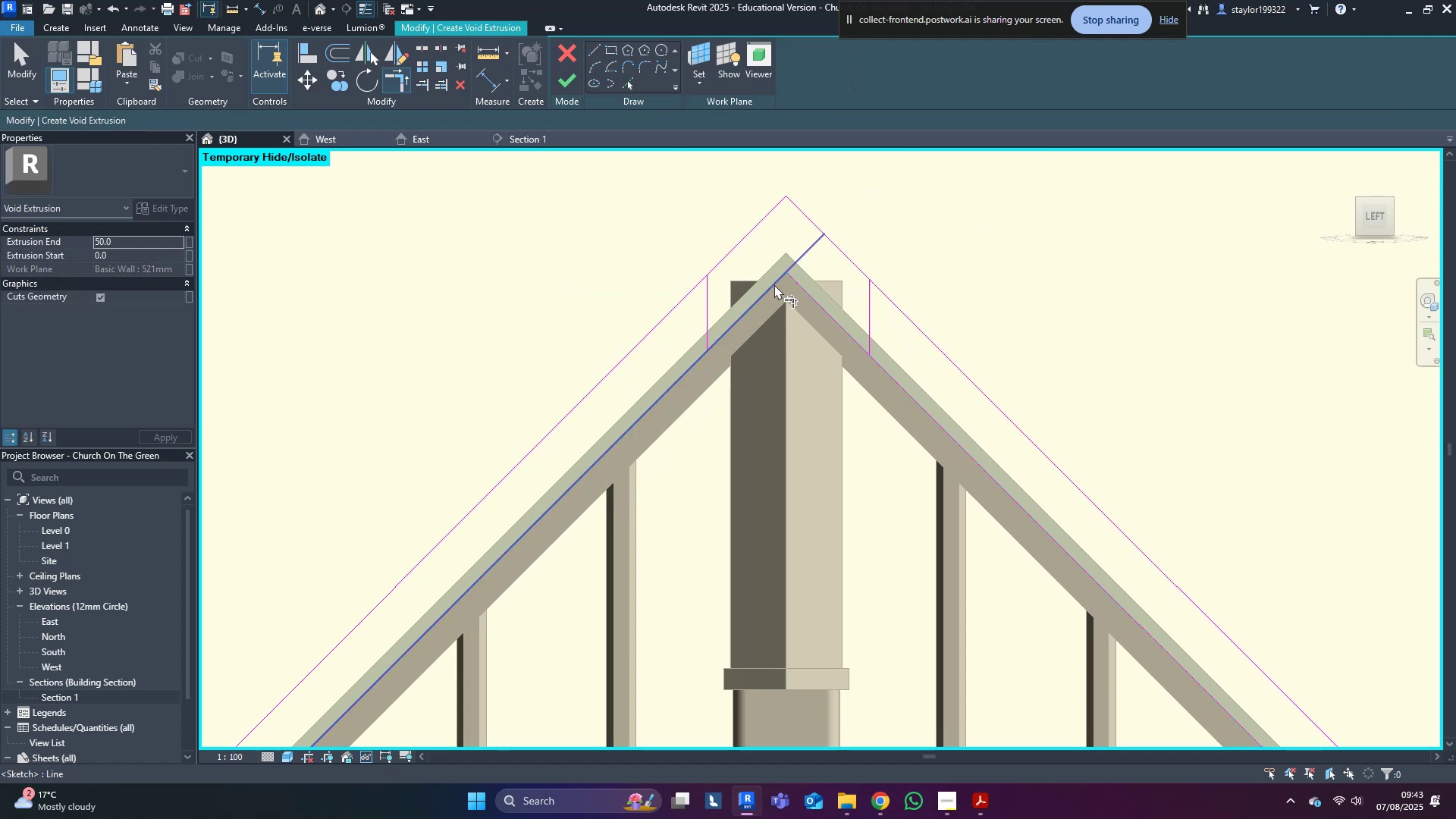 
left_click([772, 284])
 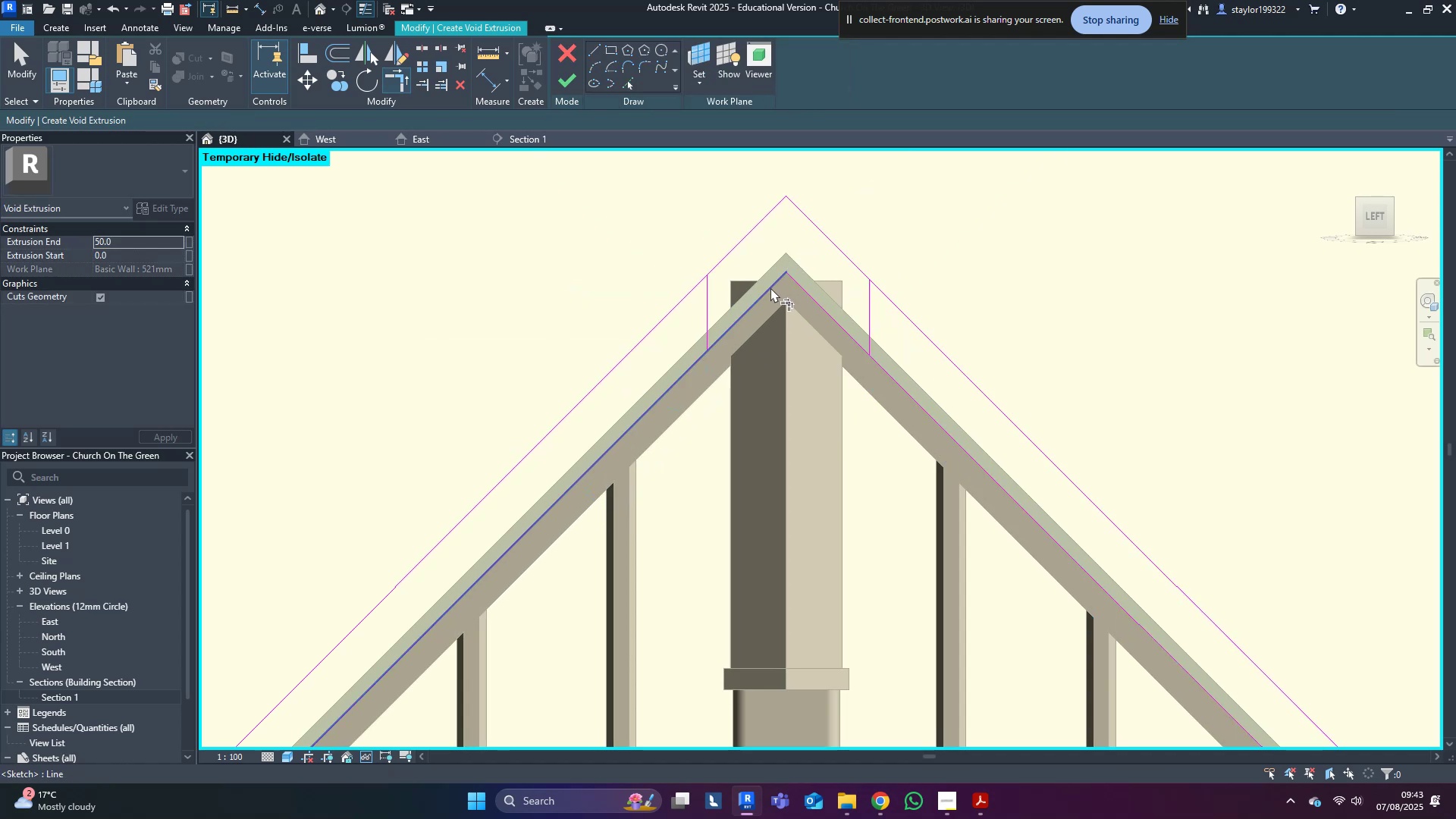 
scroll: coordinate [755, 421], scroll_direction: down, amount: 8.0
 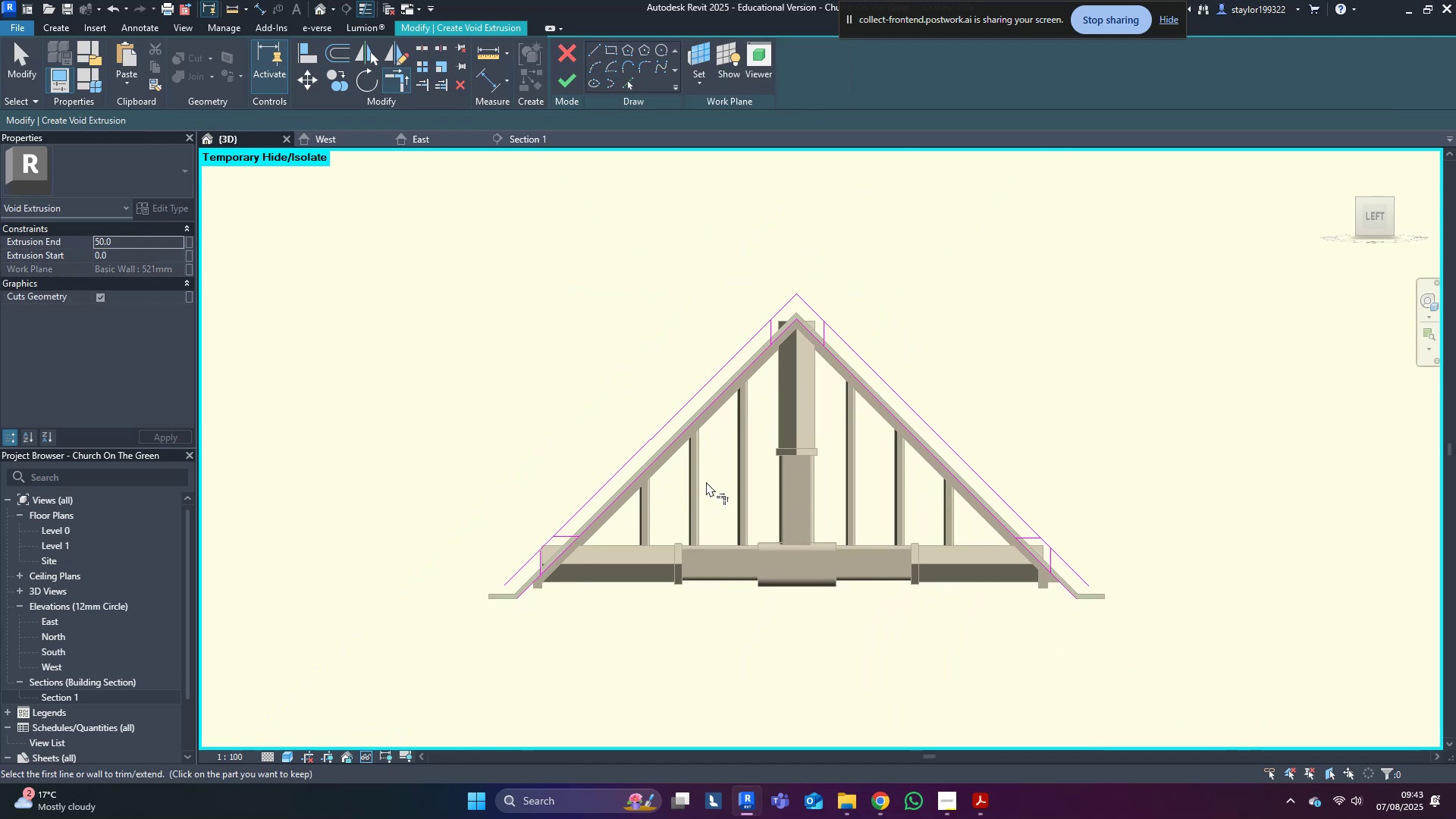 
scroll: coordinate [706, 482], scroll_direction: up, amount: 1.0
 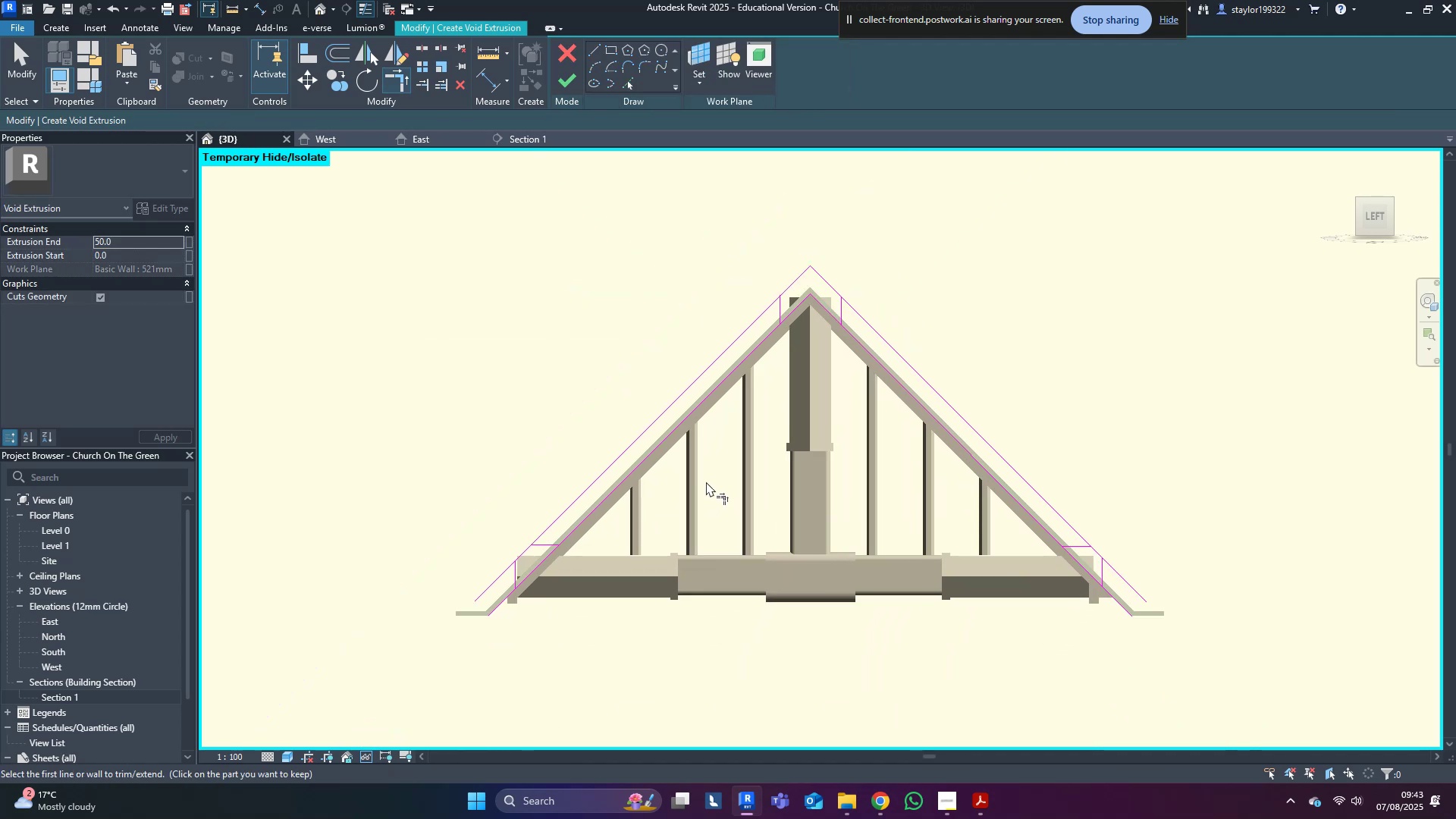 
type(sl)
 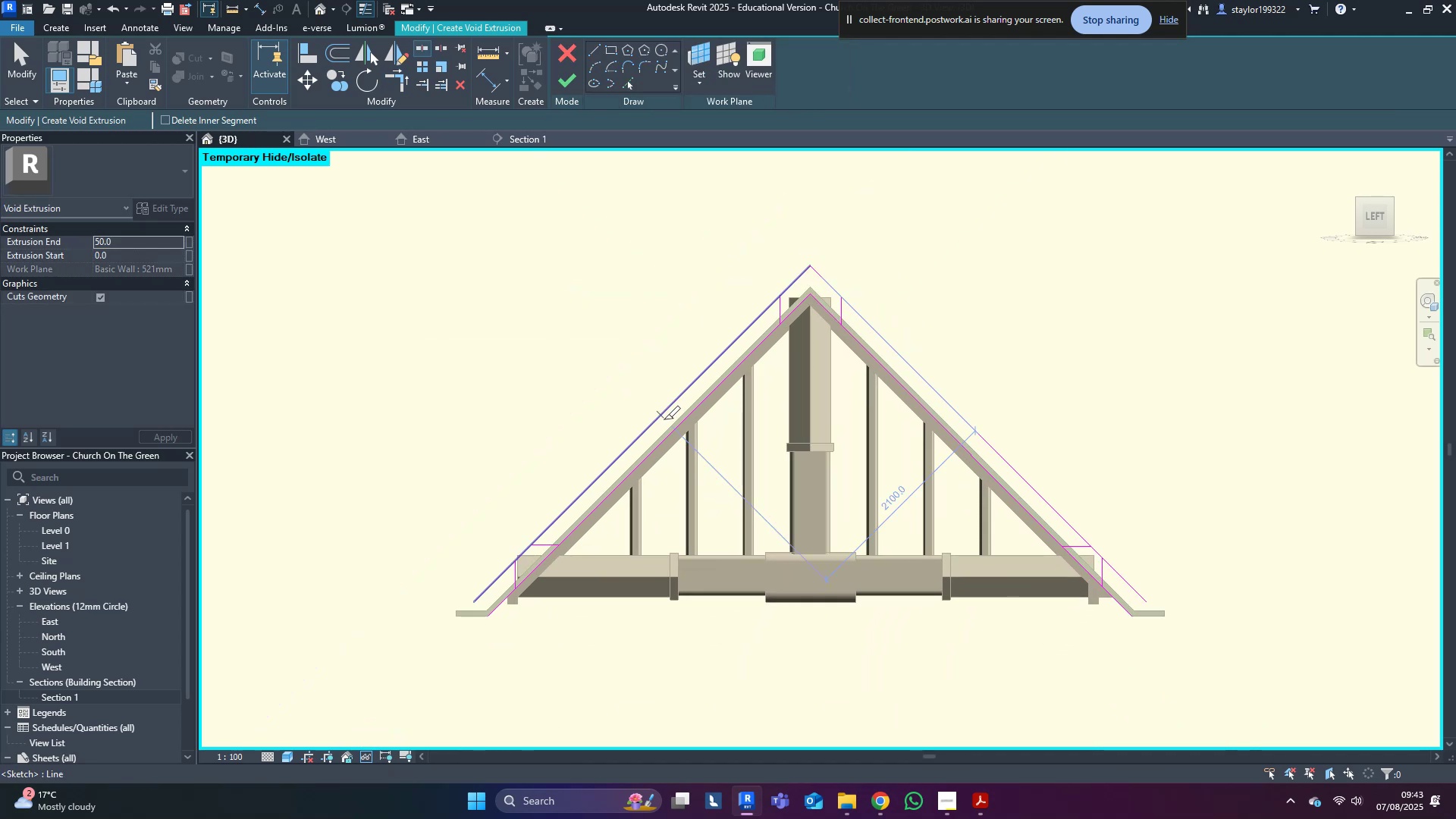 
left_click([662, 411])
 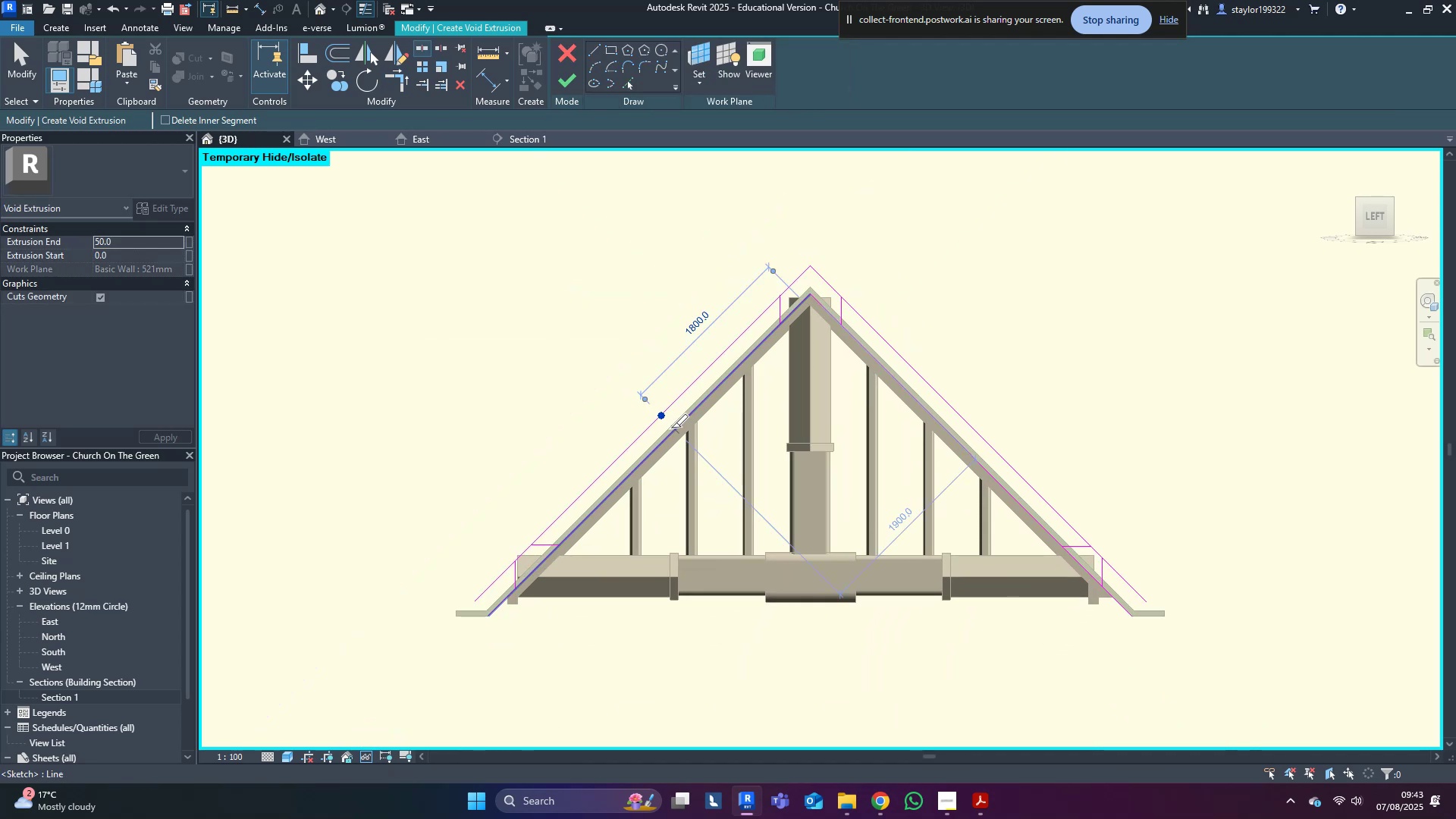 
left_click([671, 428])
 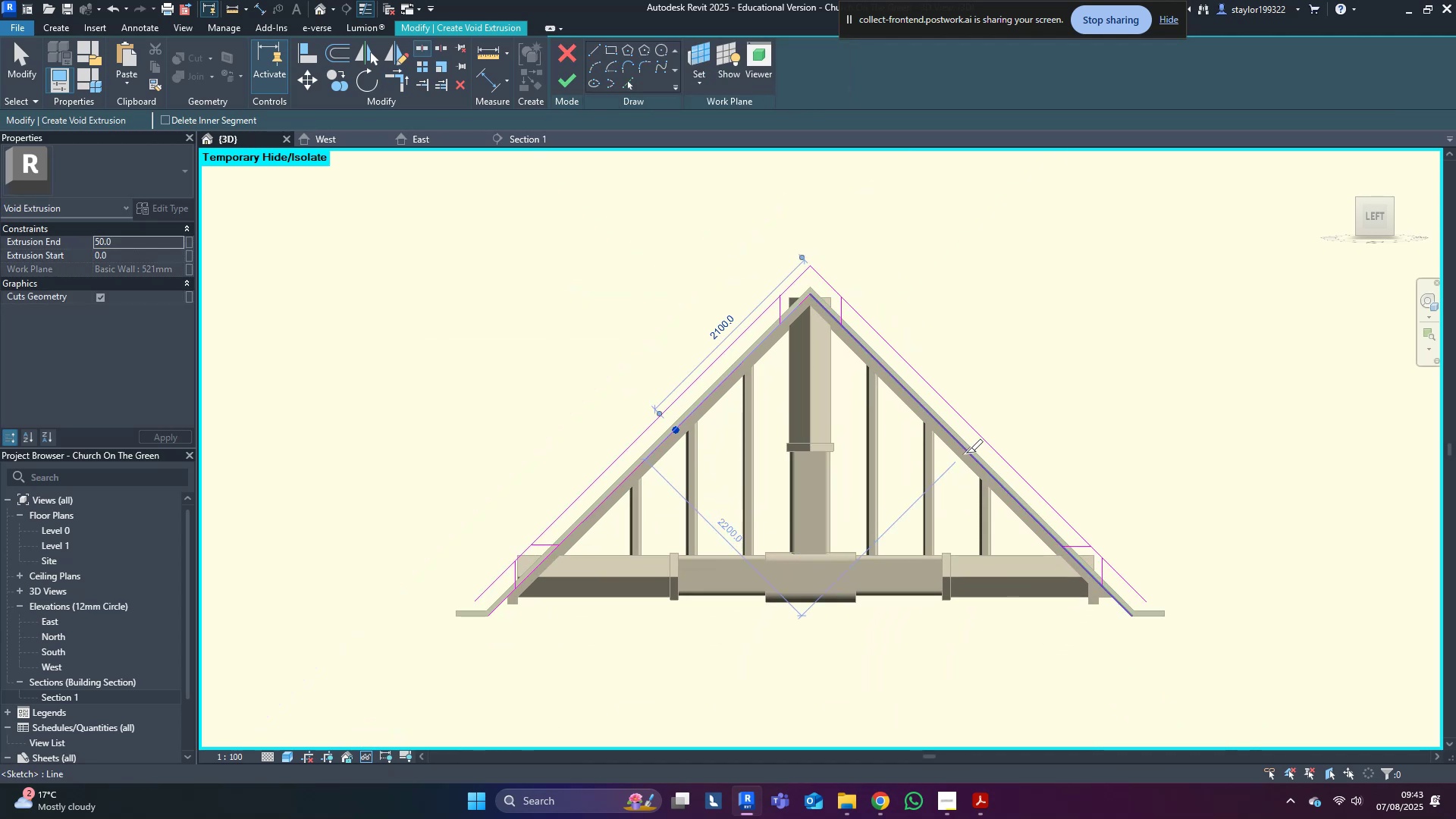 
left_click([971, 451])
 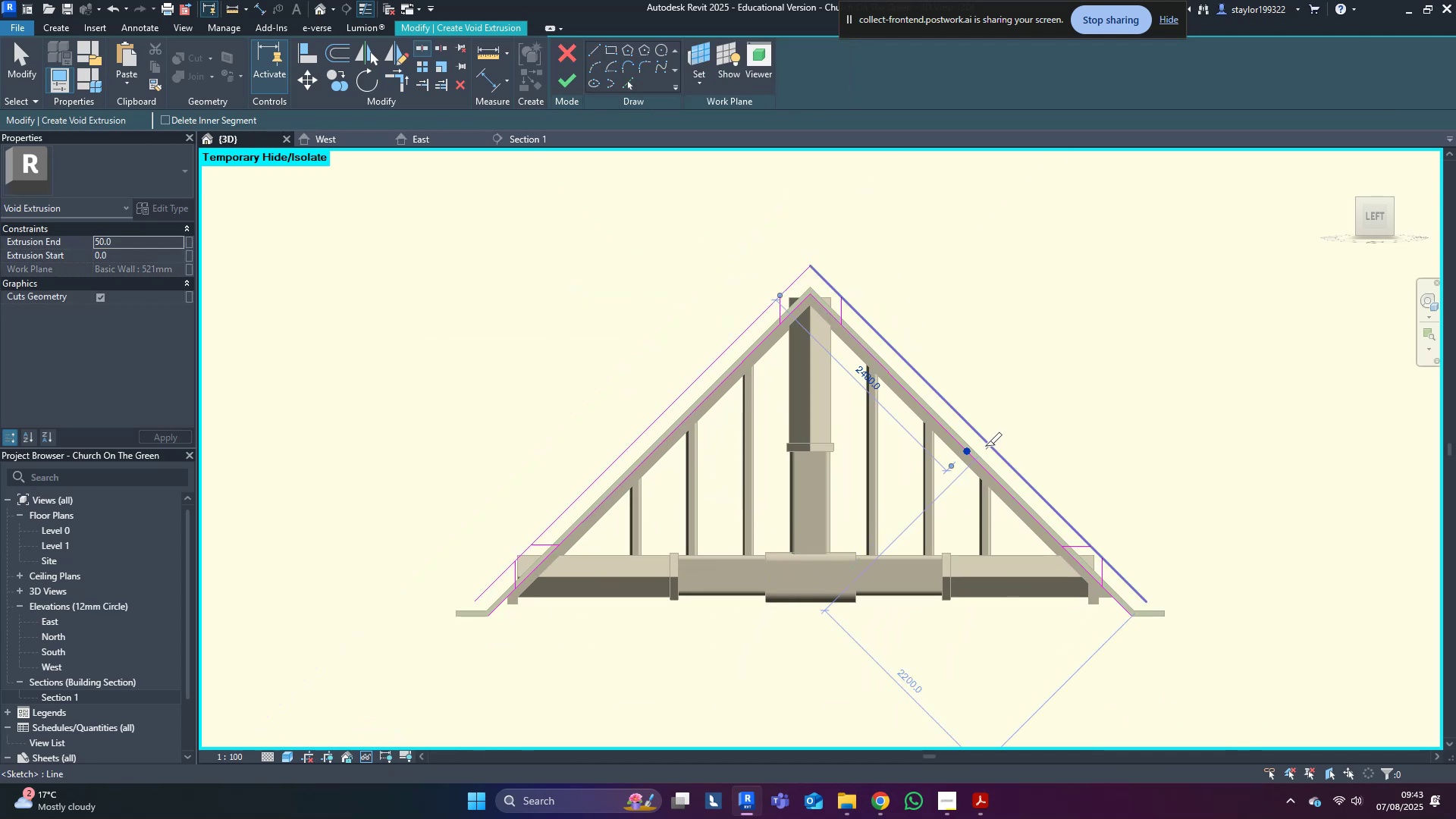 
left_click_drag(start_coordinate=[985, 446], to_coordinate=[1017, 475])
 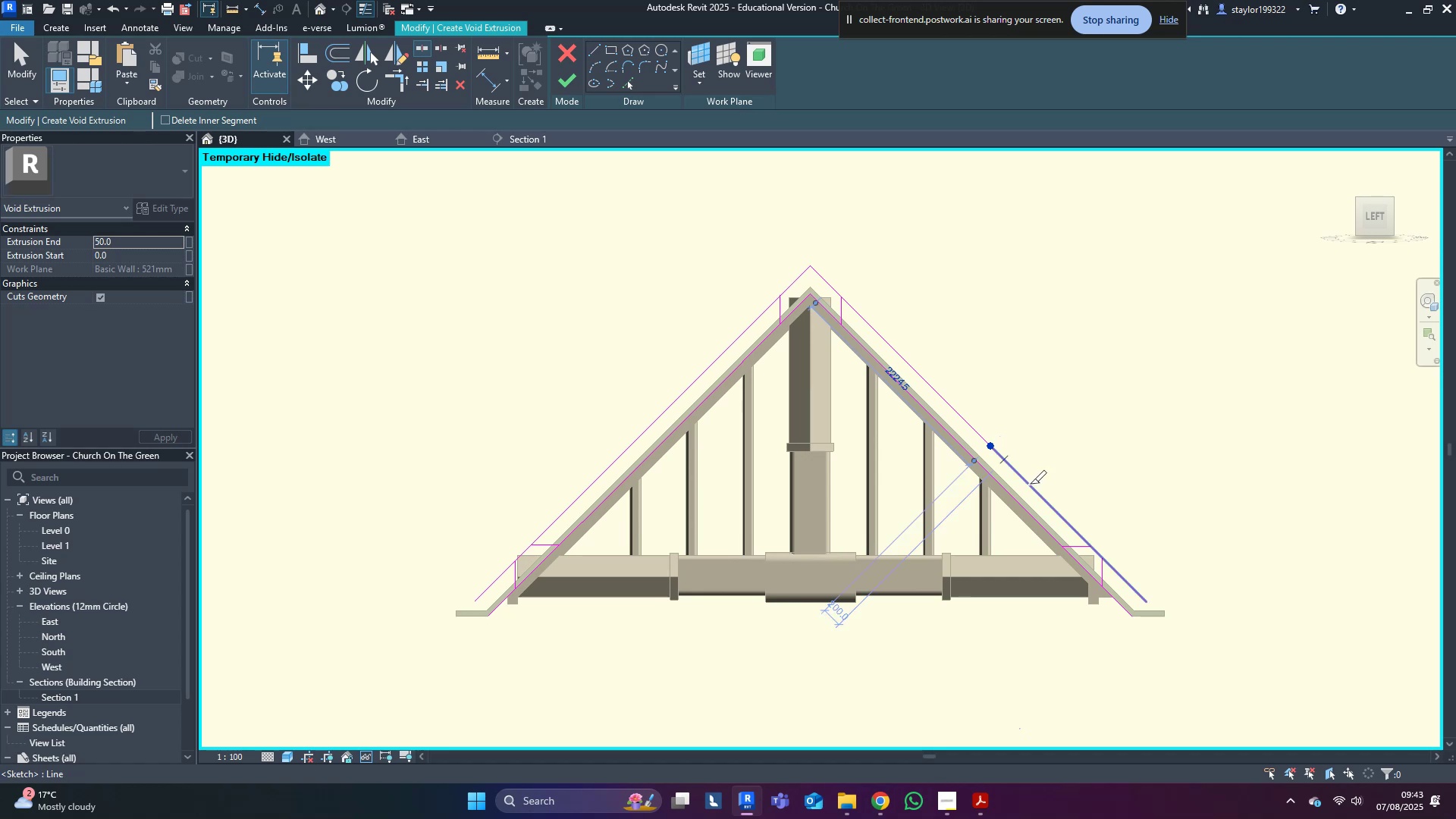 
scroll: coordinate [1105, 568], scroll_direction: up, amount: 8.0
 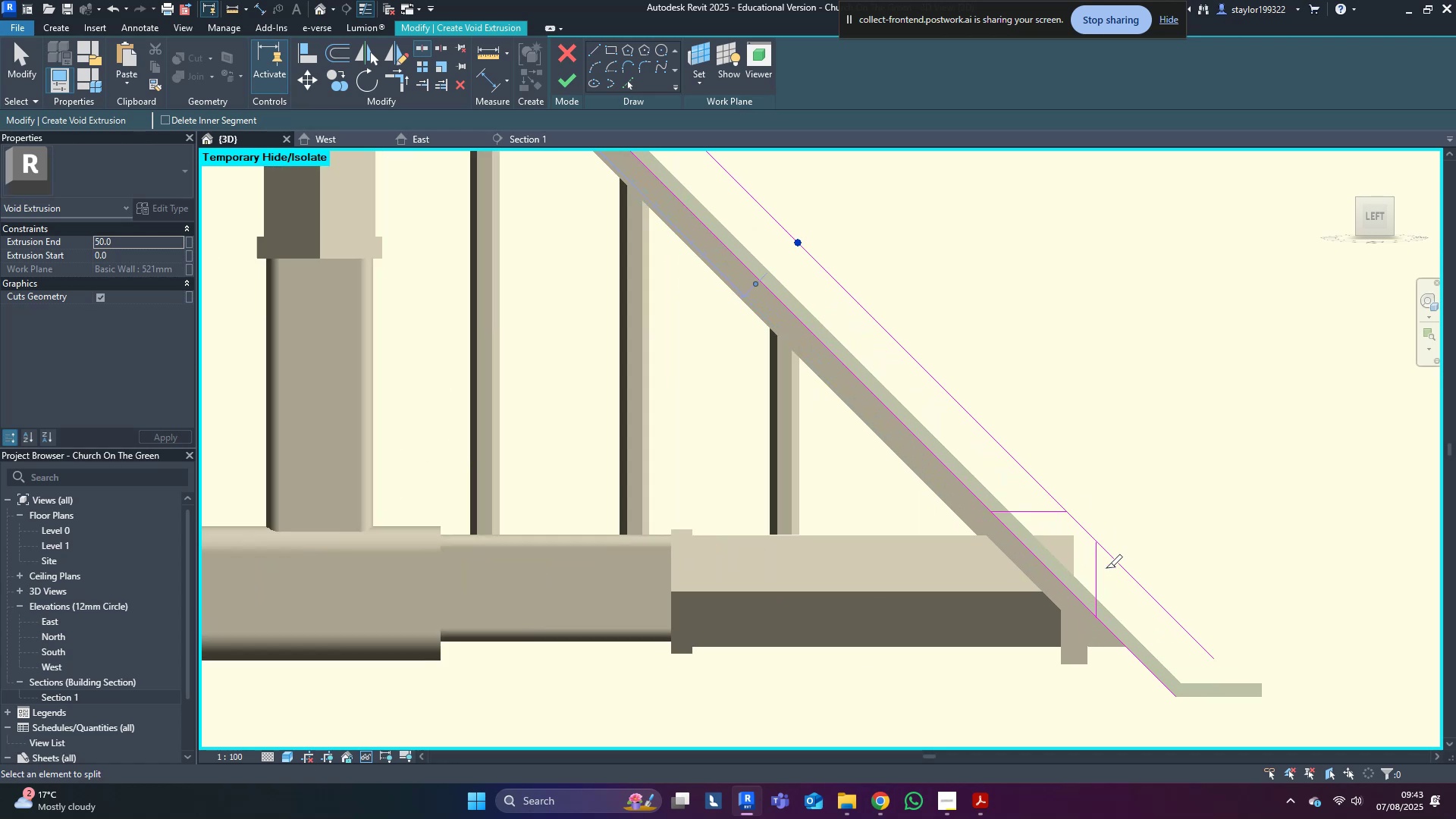 
type(tr)
 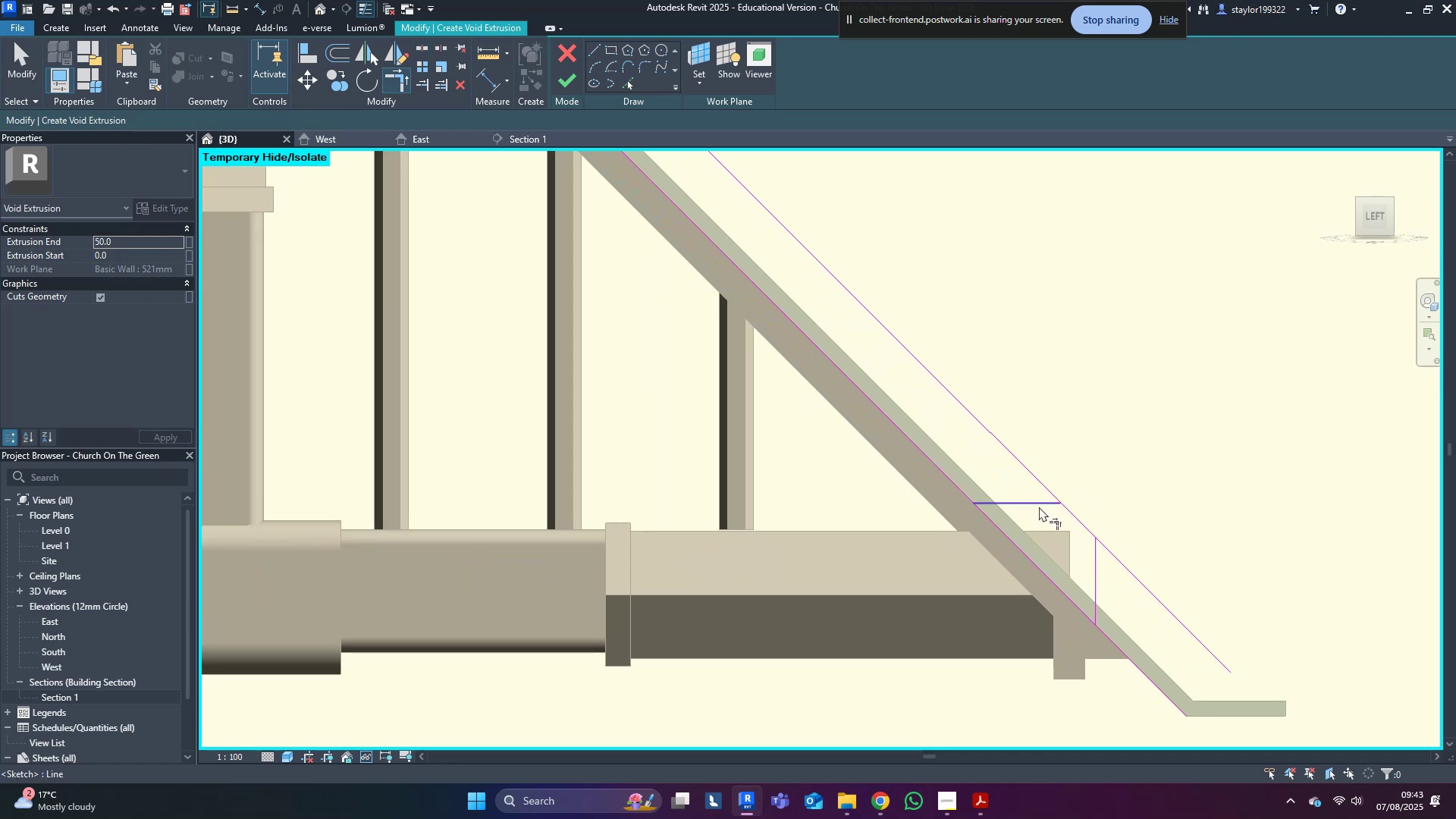 
double_click([1037, 503])
 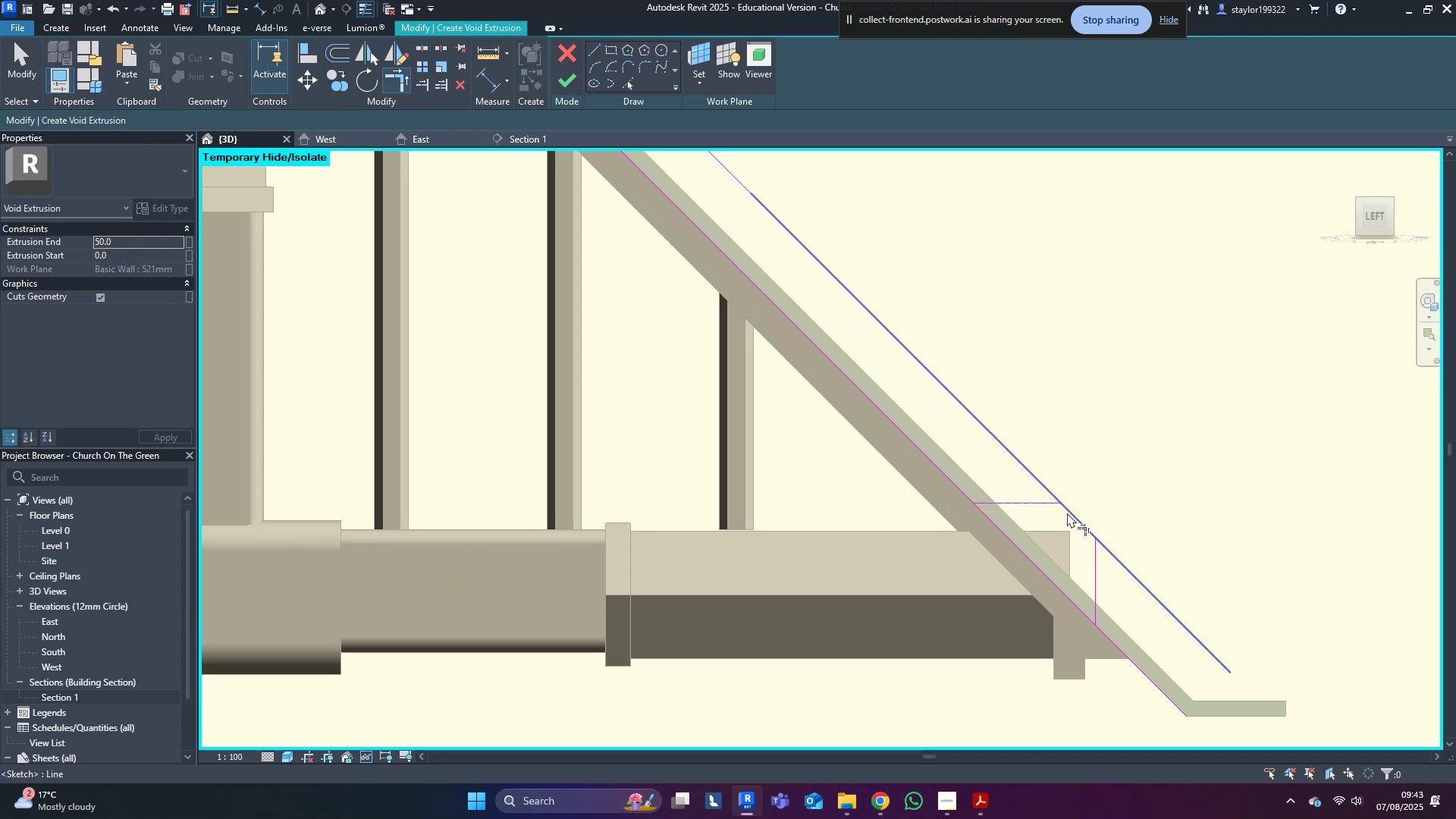 
triple_click([1068, 513])
 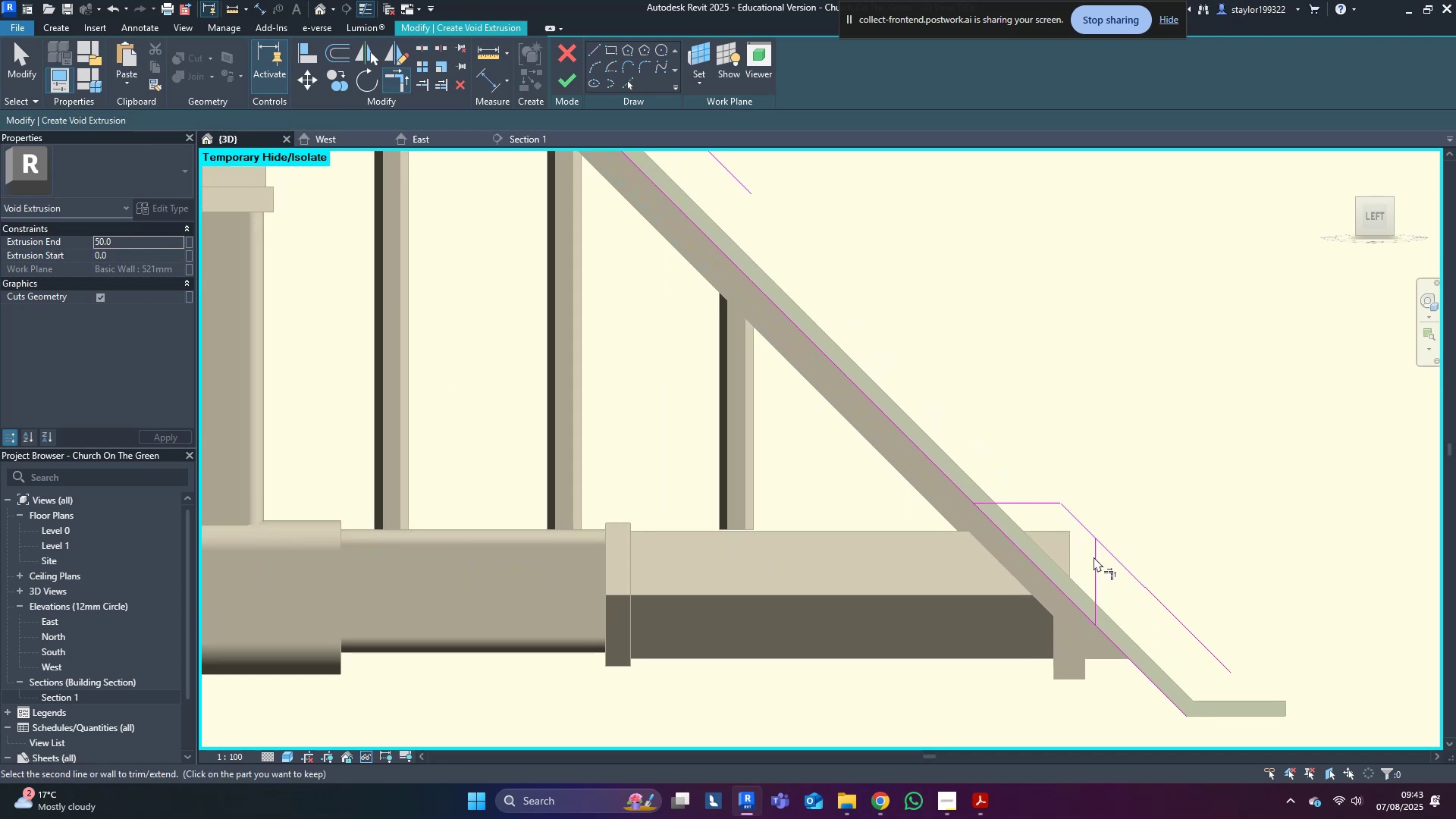 
double_click([1084, 528])
 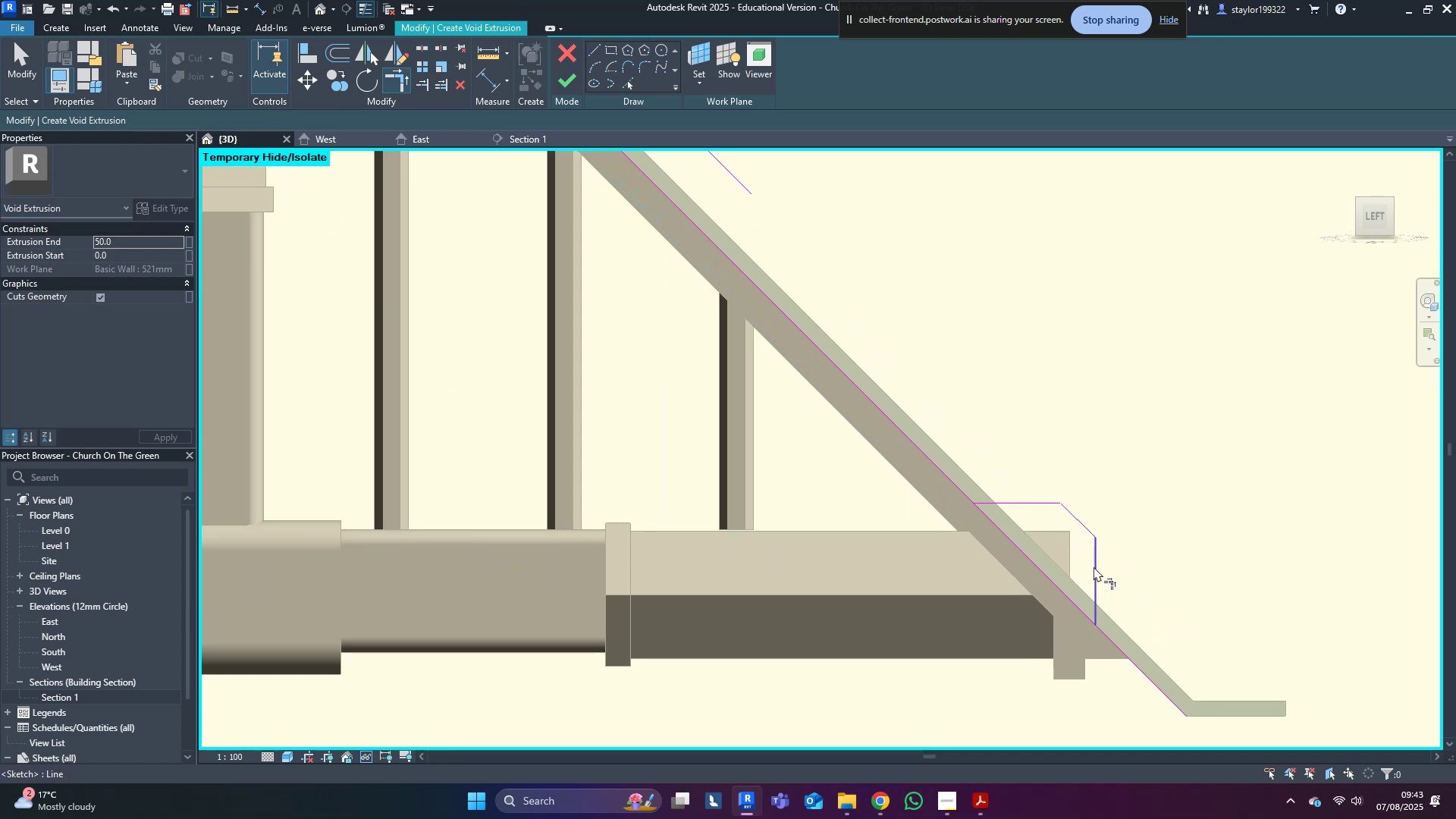 
triple_click([1094, 567])
 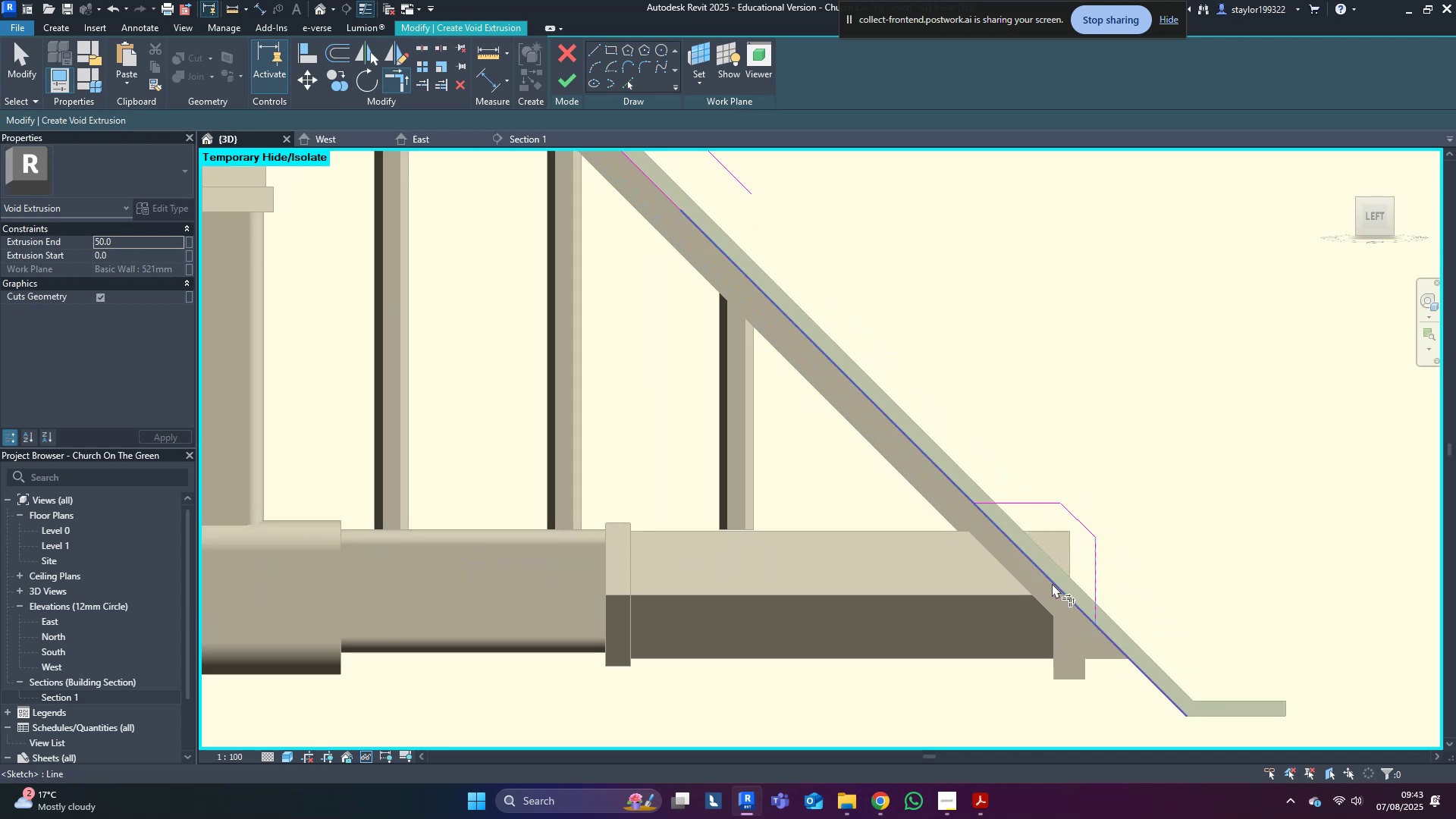 
triple_click([1052, 583])
 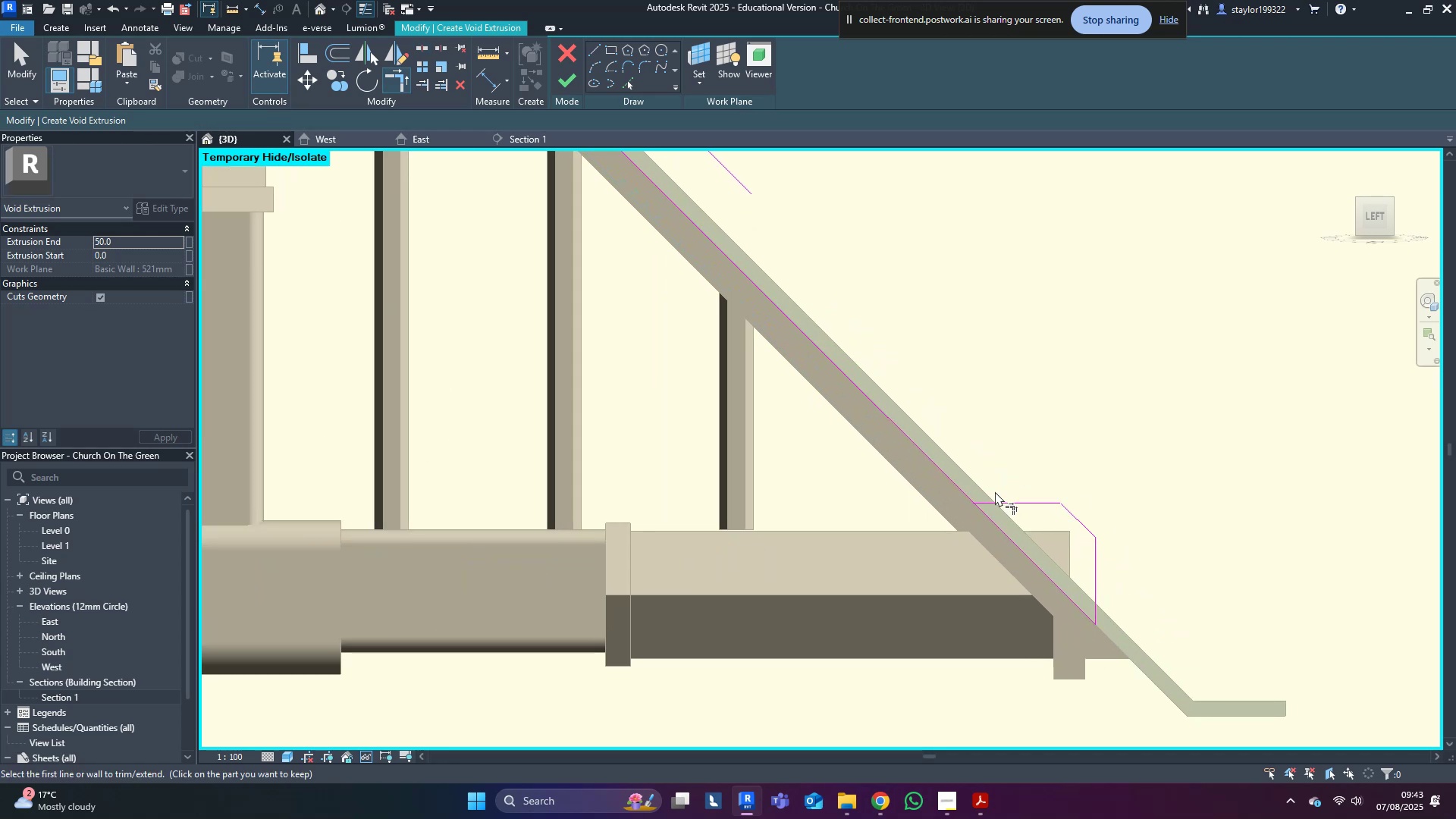 
double_click([998, 501])
 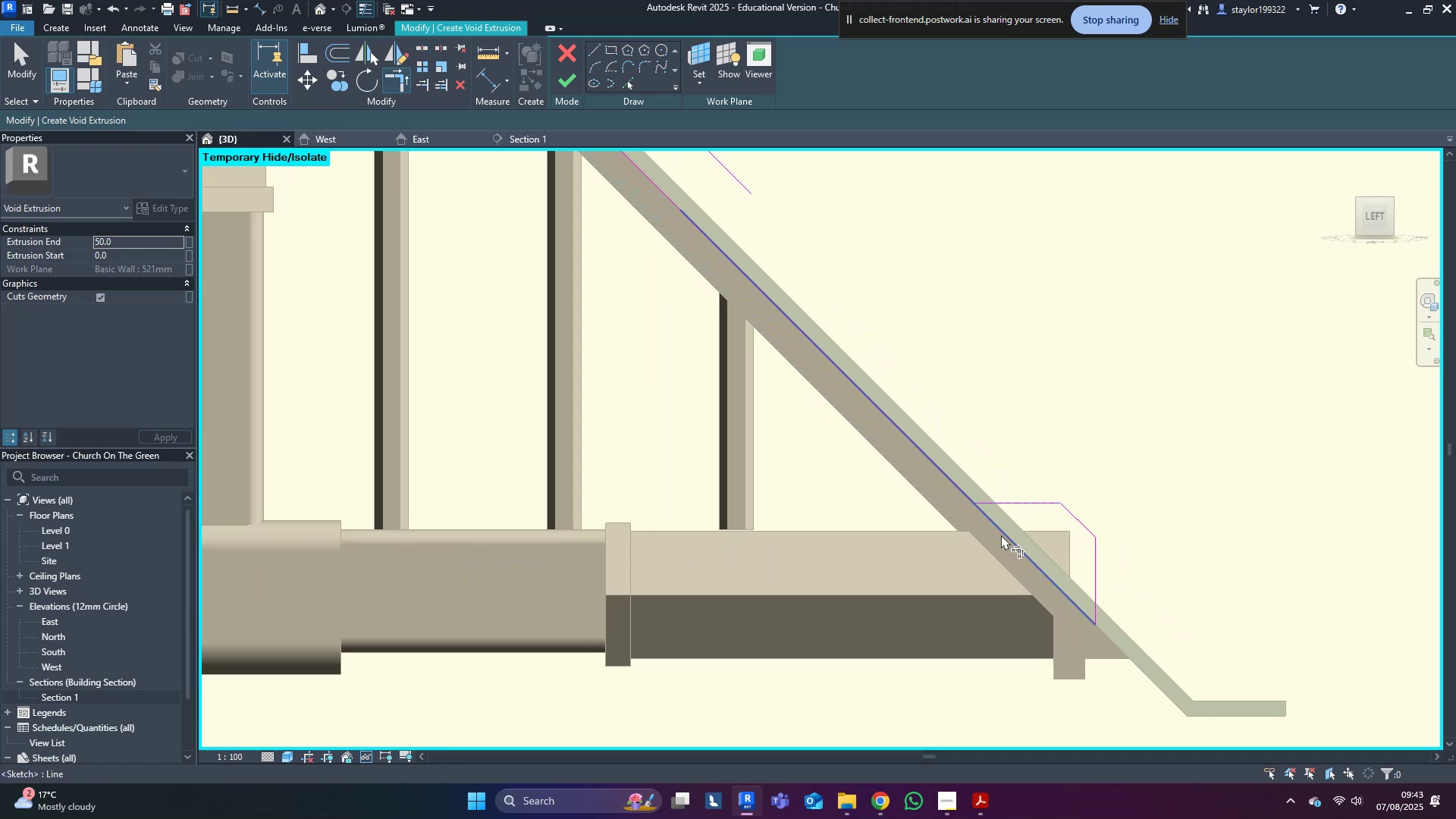 
left_click([1001, 535])
 